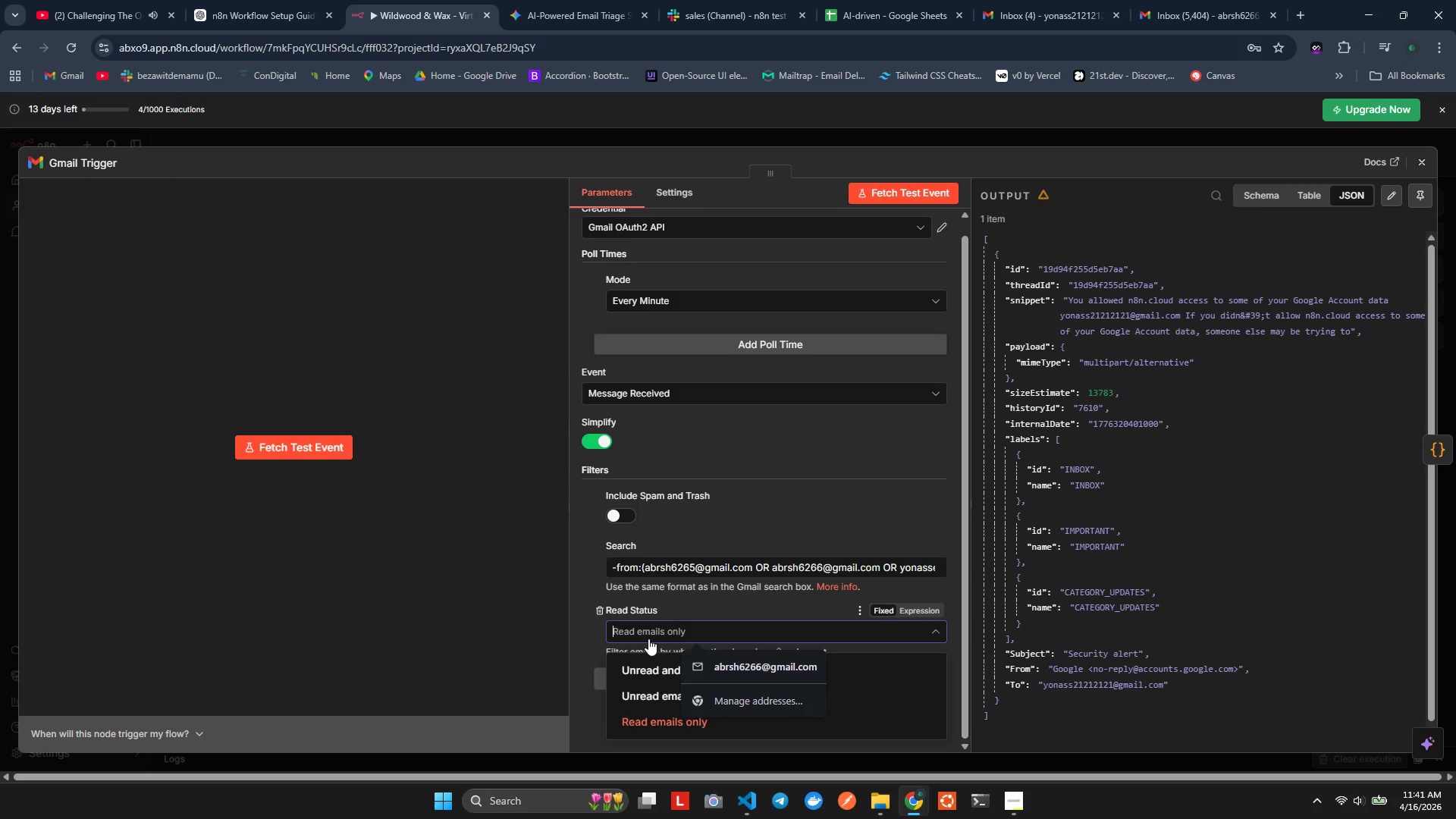 
left_click([648, 639])
 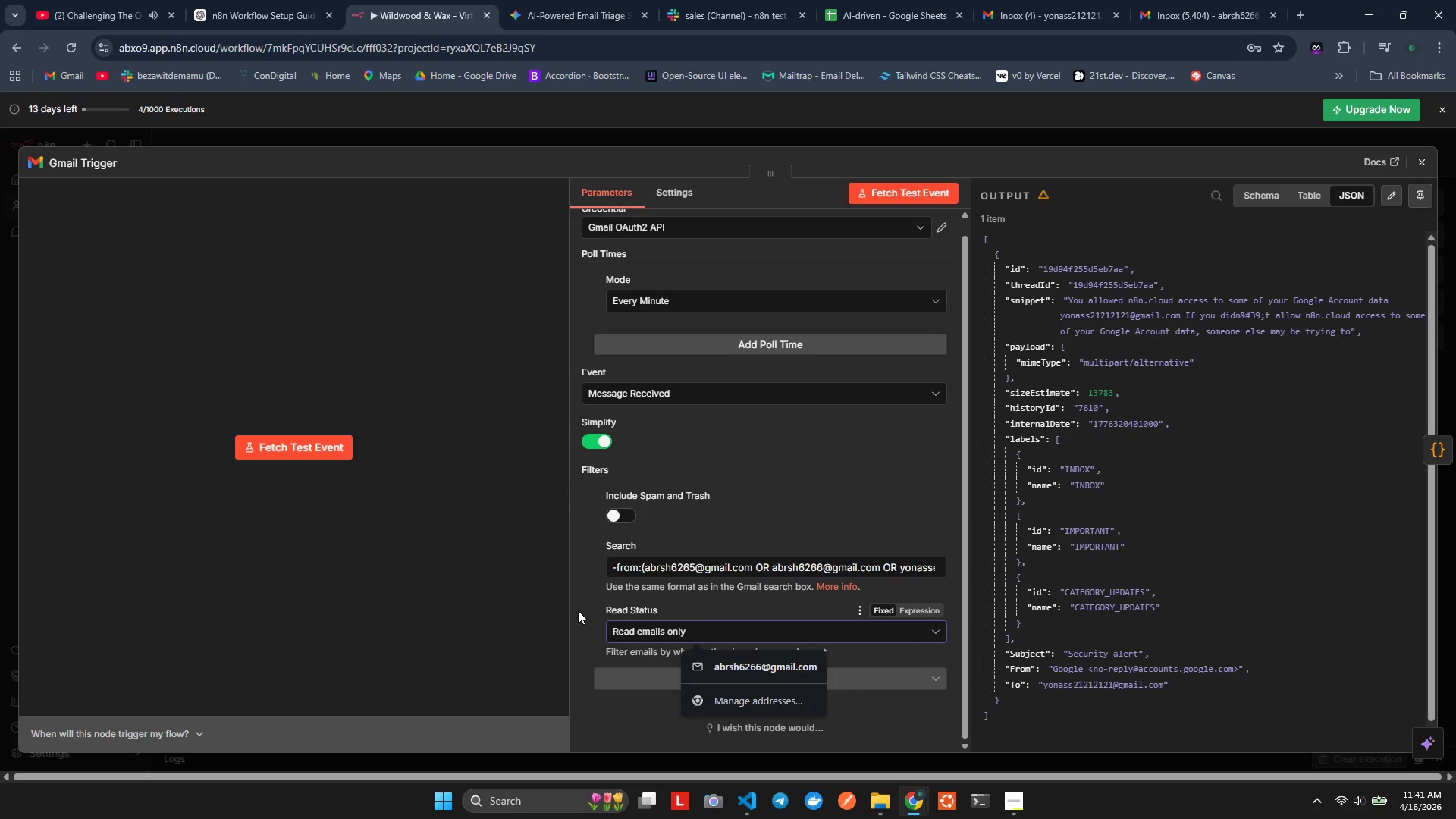 
left_click([580, 607])
 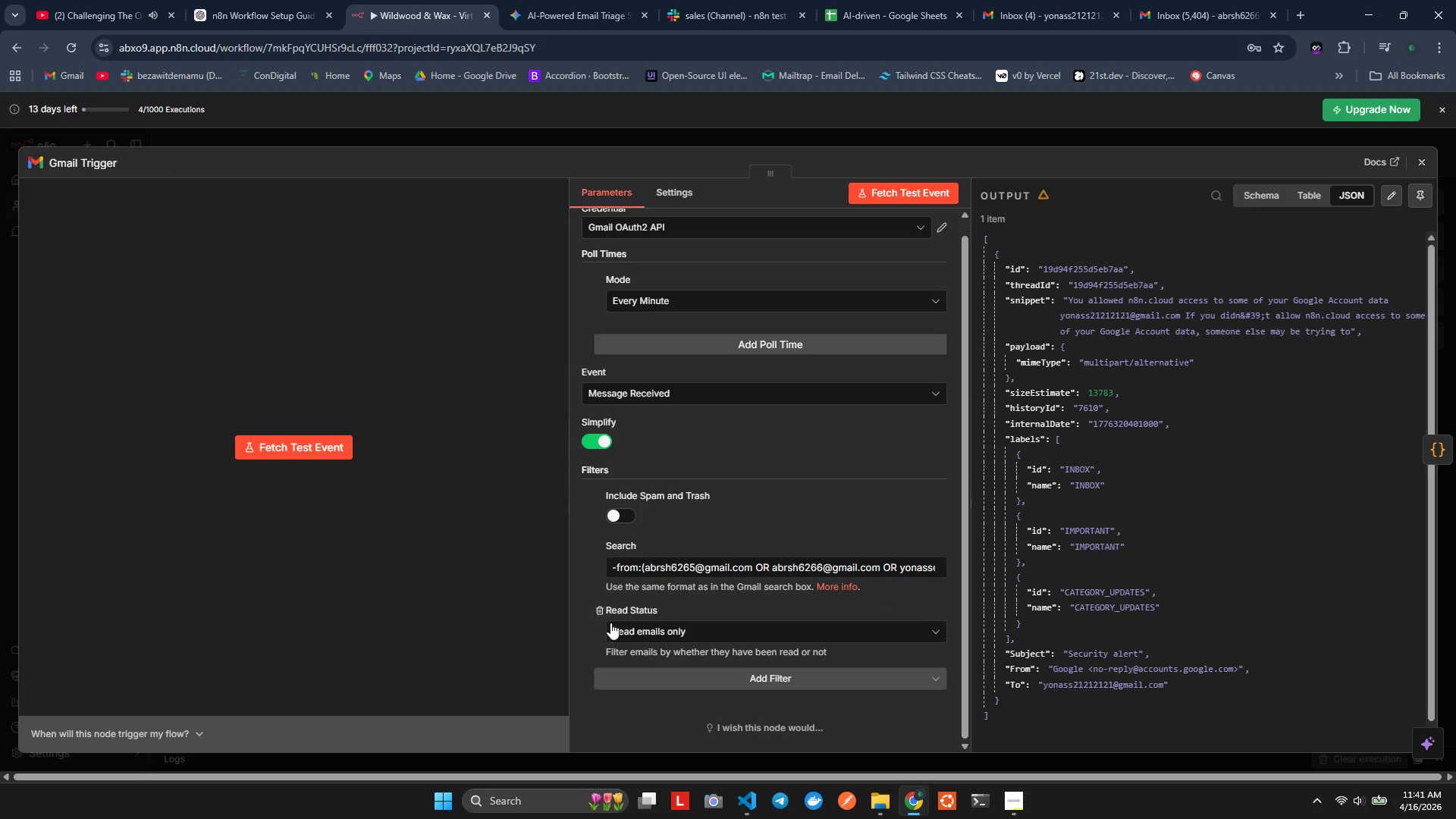 
left_click([618, 626])
 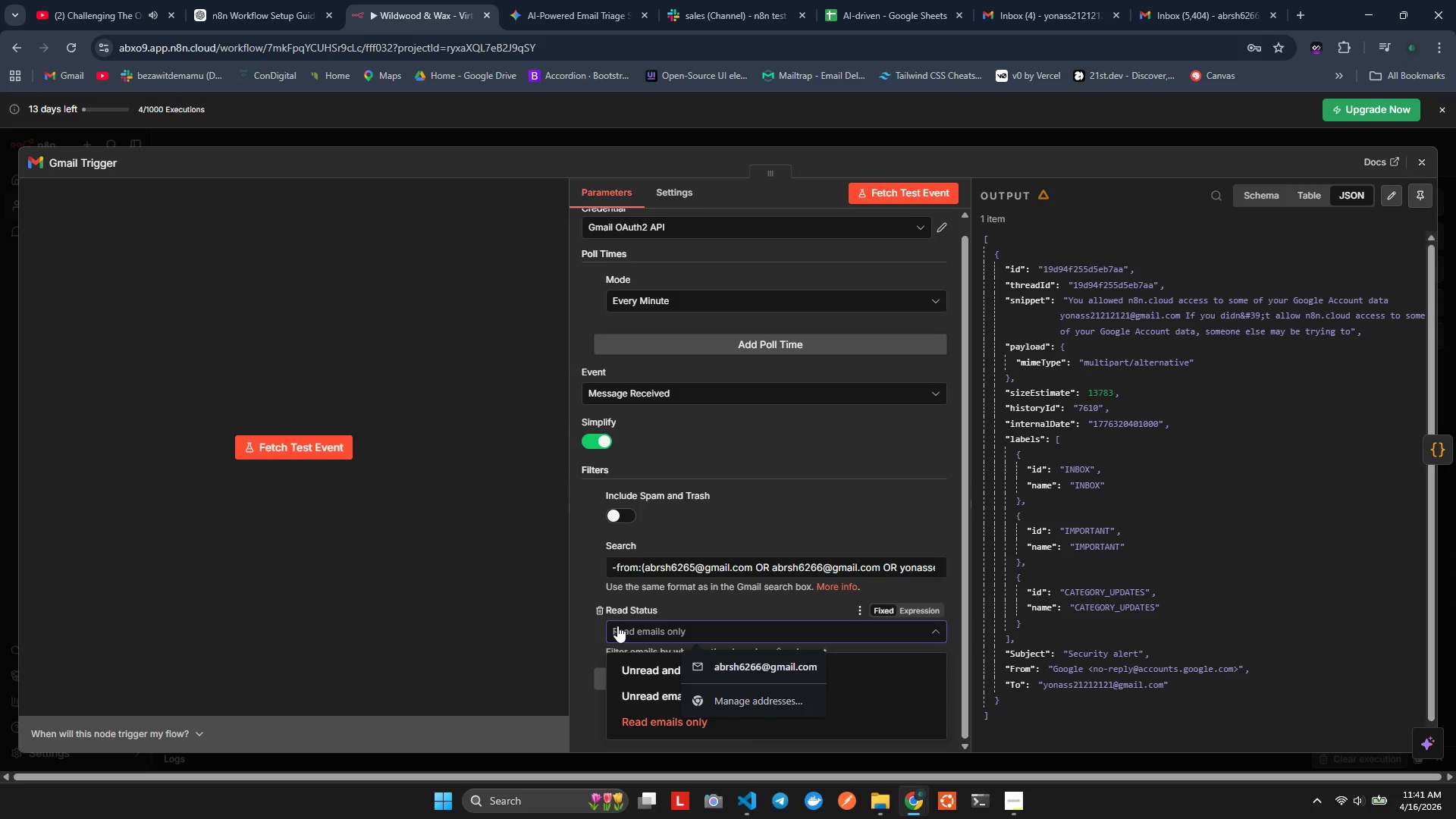 
left_click([608, 629])
 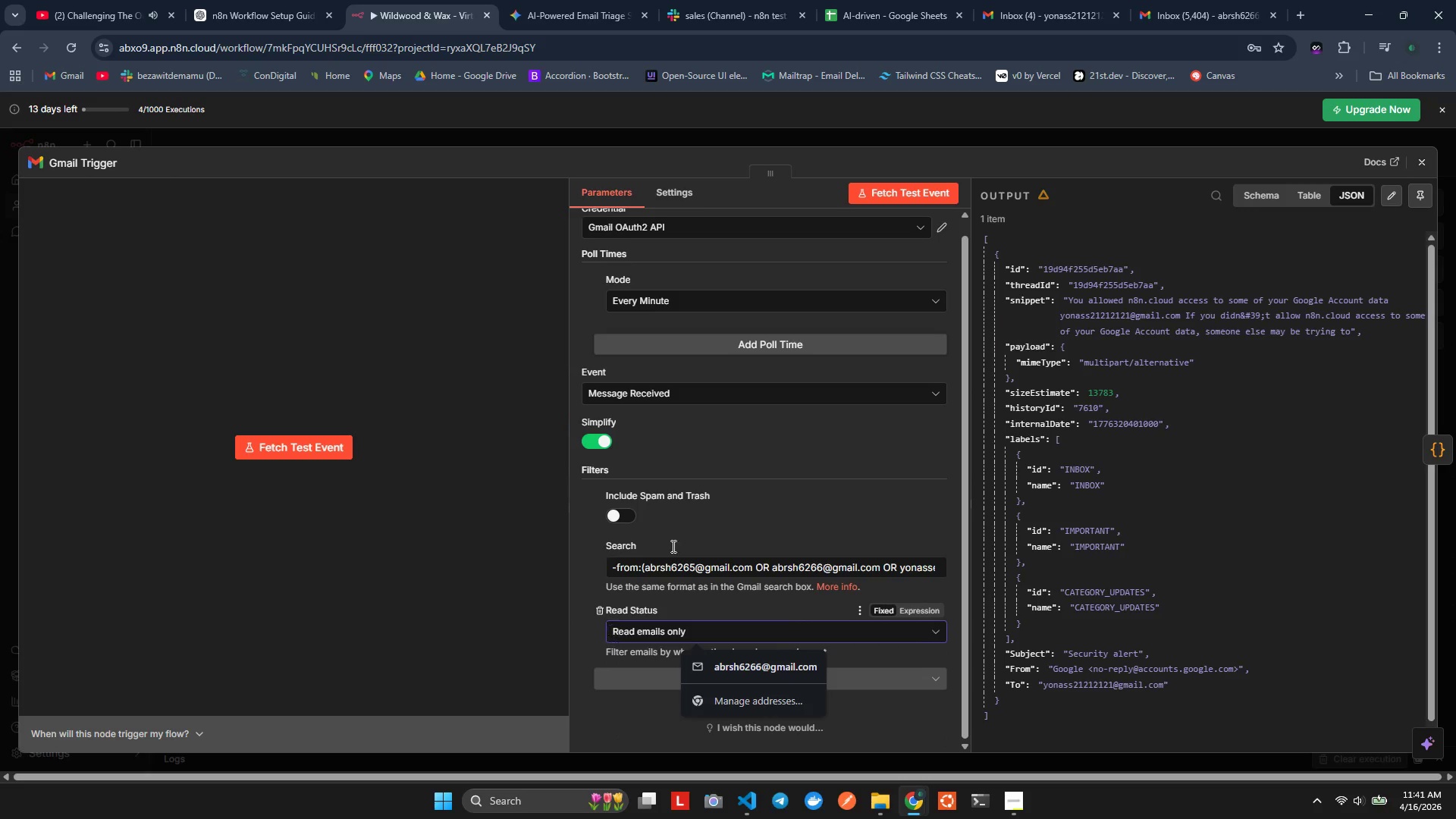 
scroll: coordinate [732, 431], scroll_direction: up, amount: 4.0
 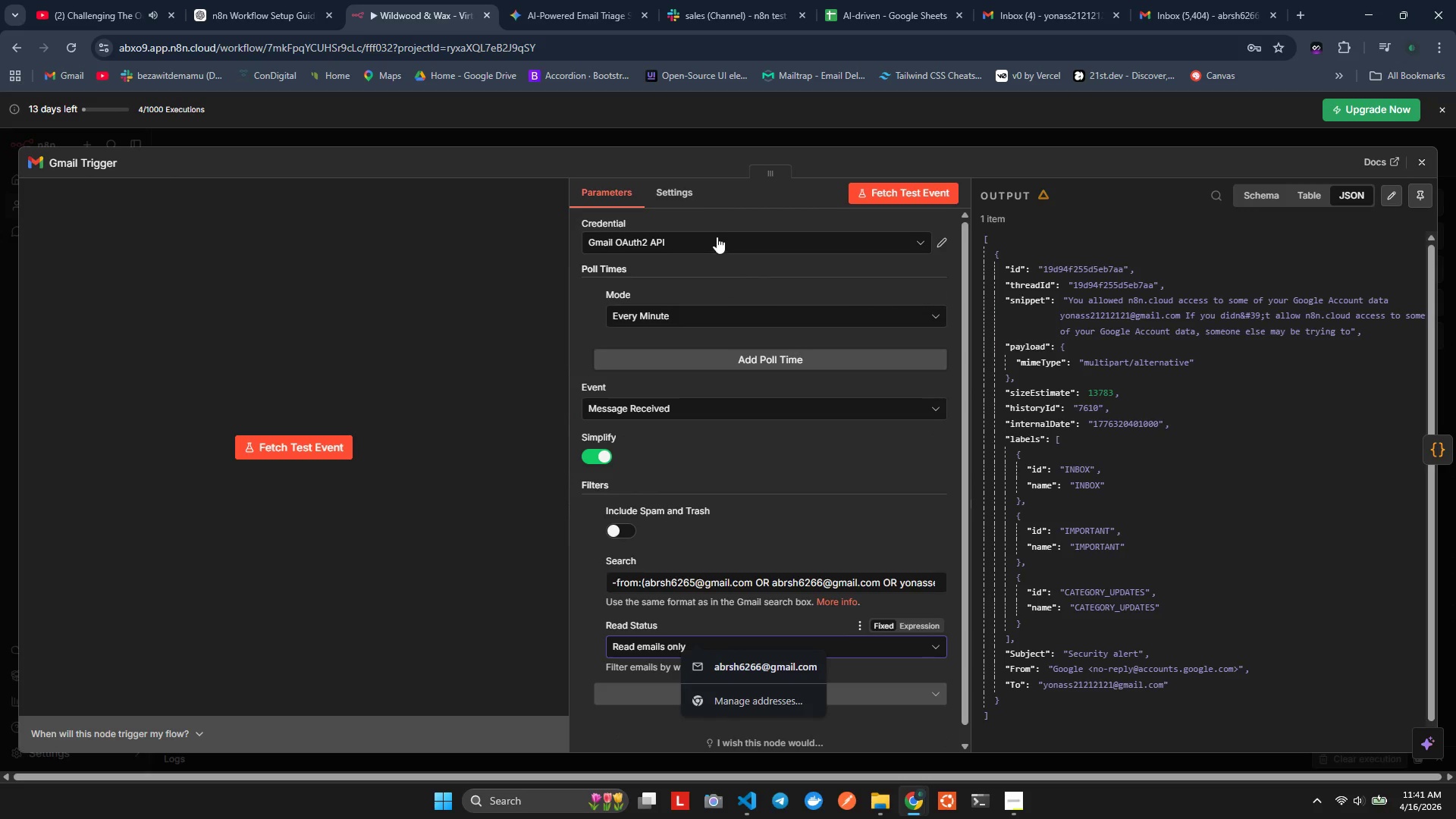 
left_click([716, 236])
 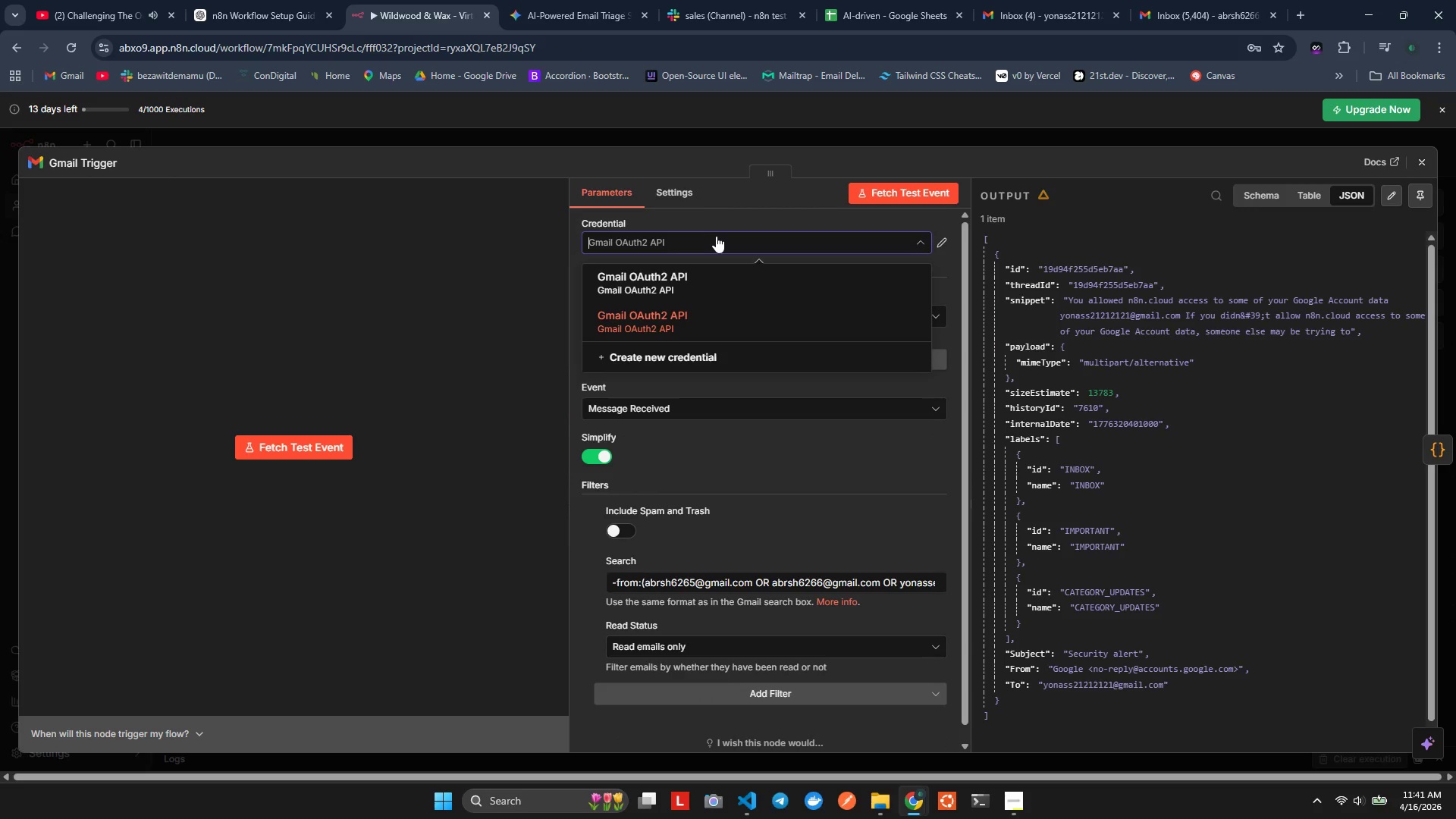 
left_click([716, 236])
 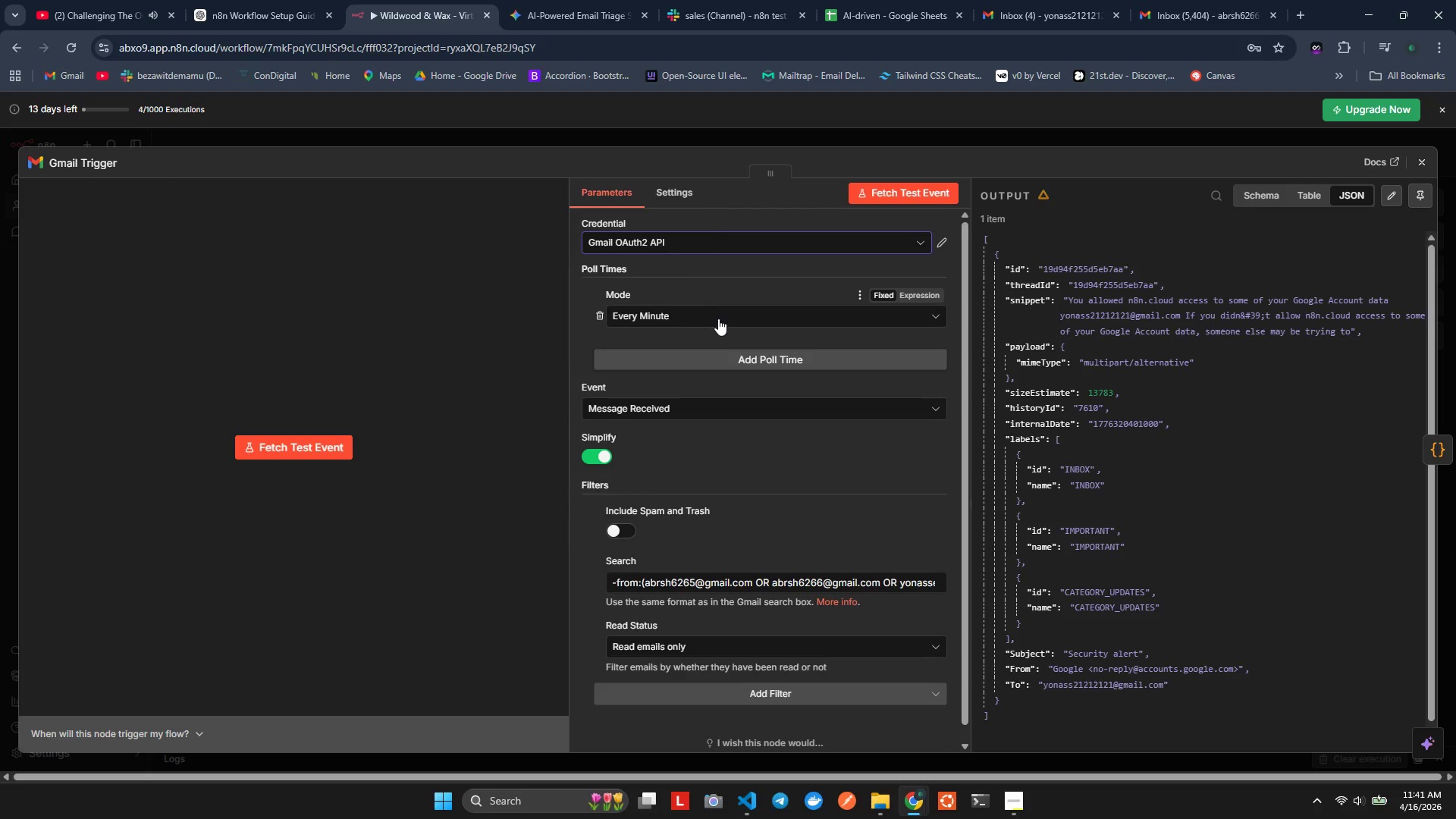 
left_click([718, 318])
 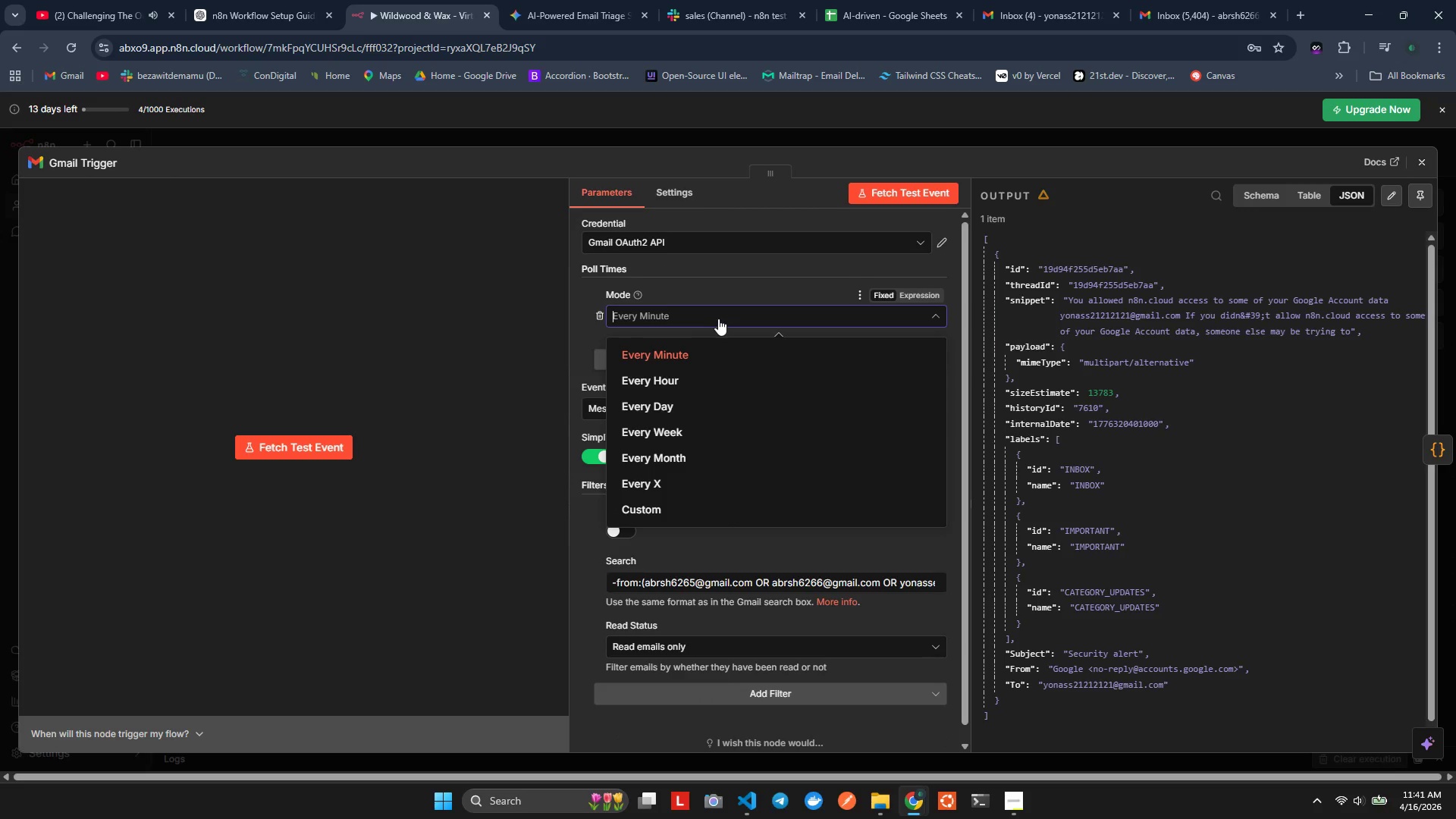 
left_click([719, 318])
 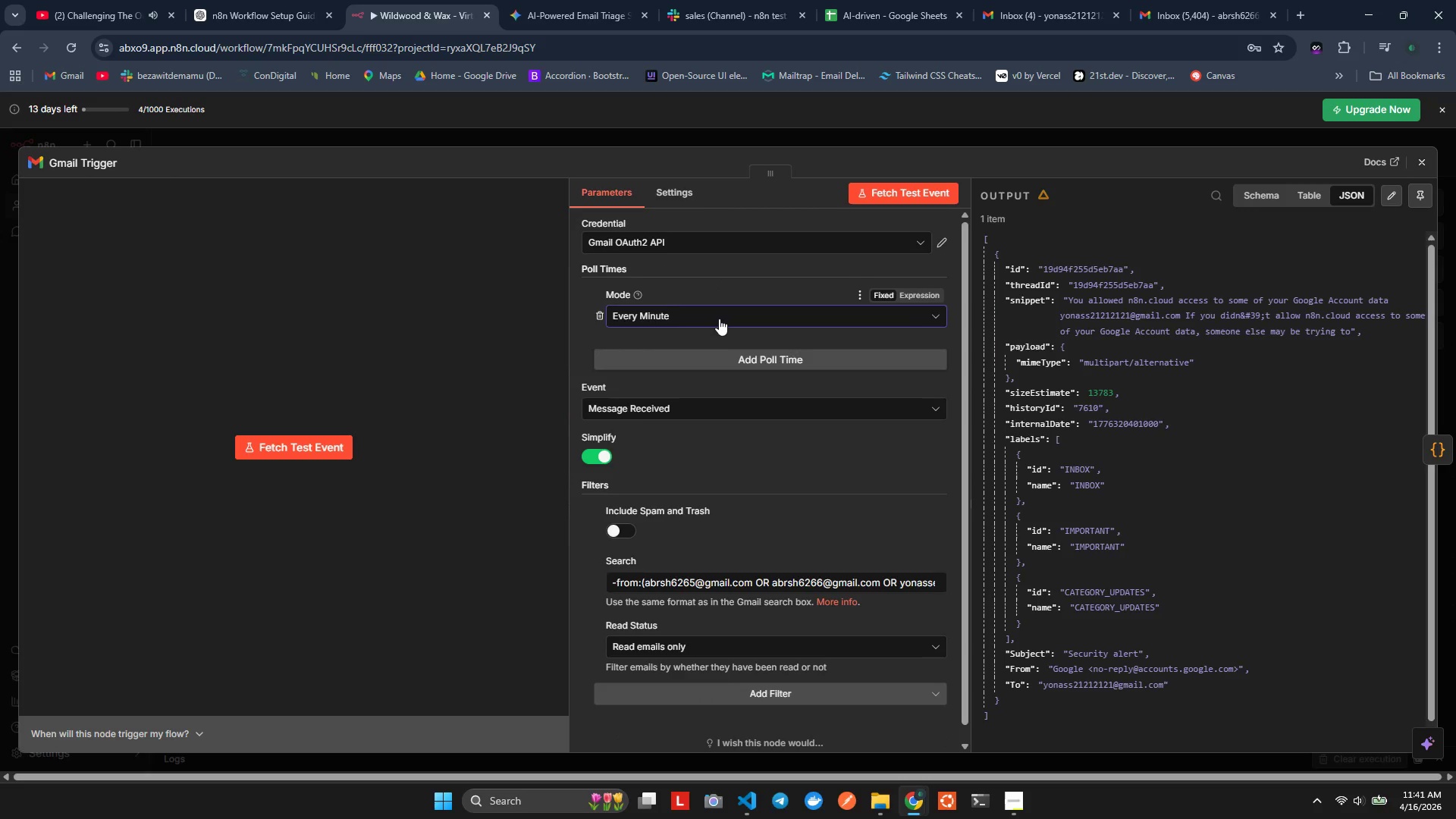 
double_click([719, 318])
 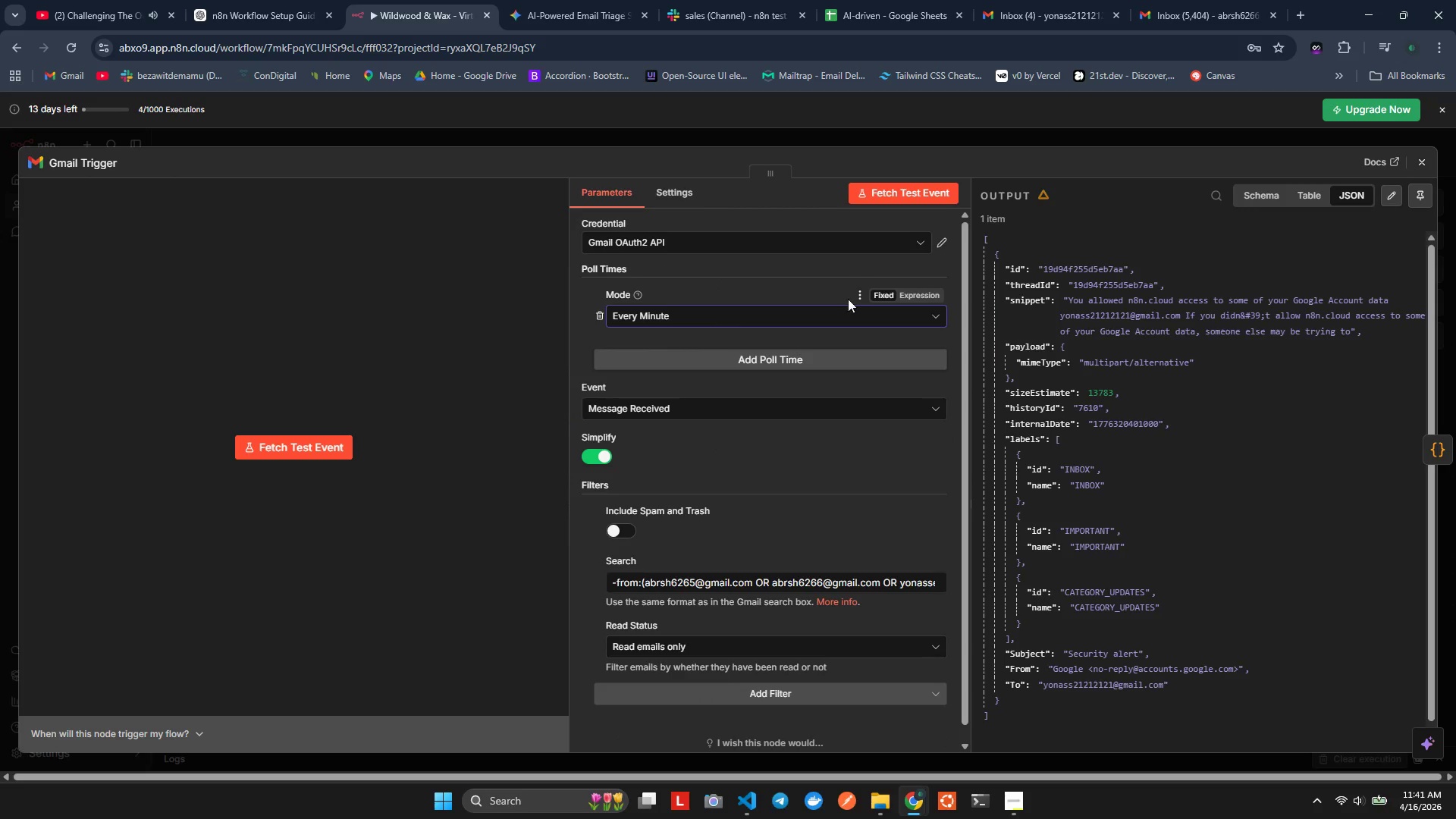 
left_click([852, 298])
 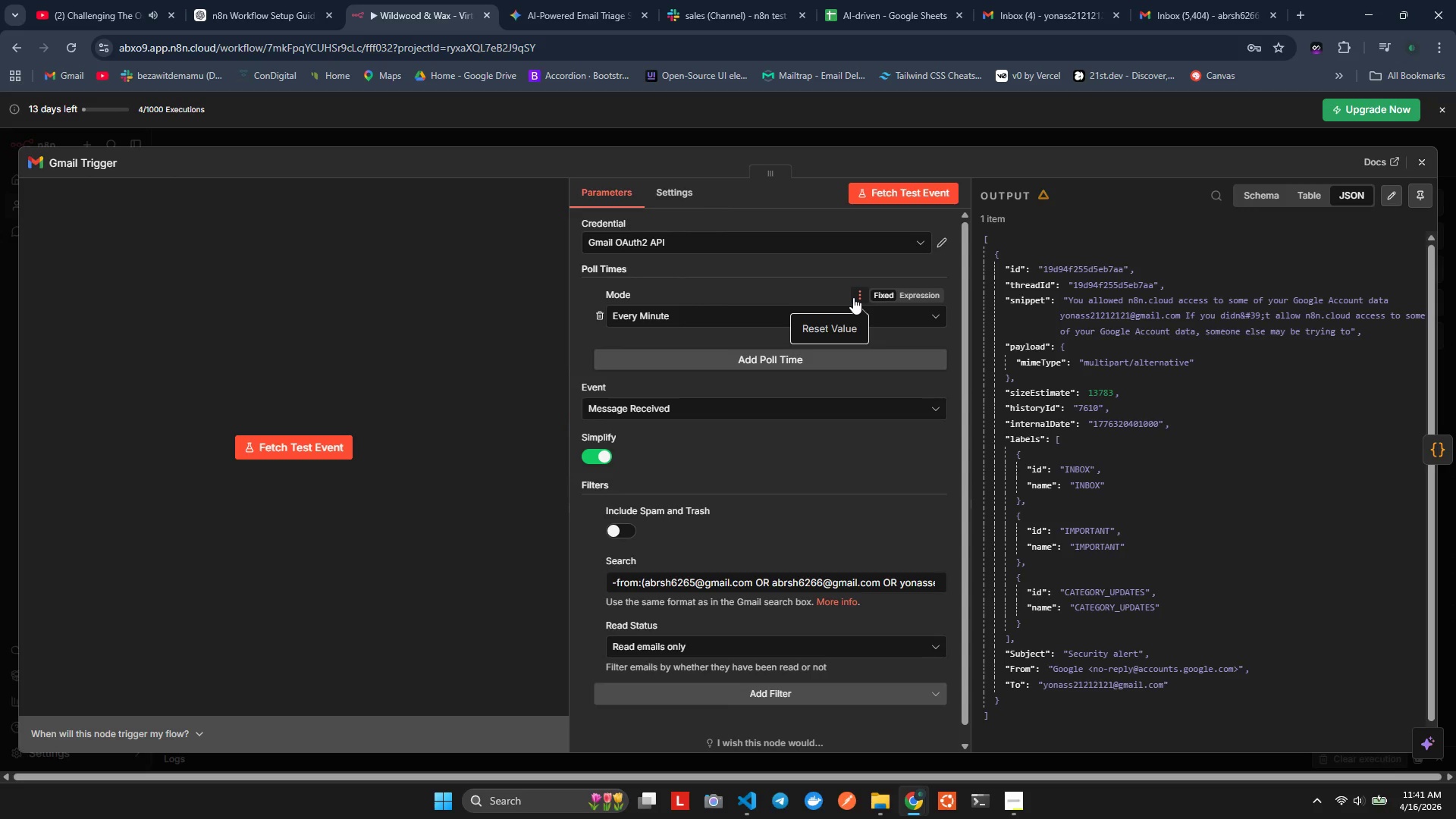 
left_click([853, 297])
 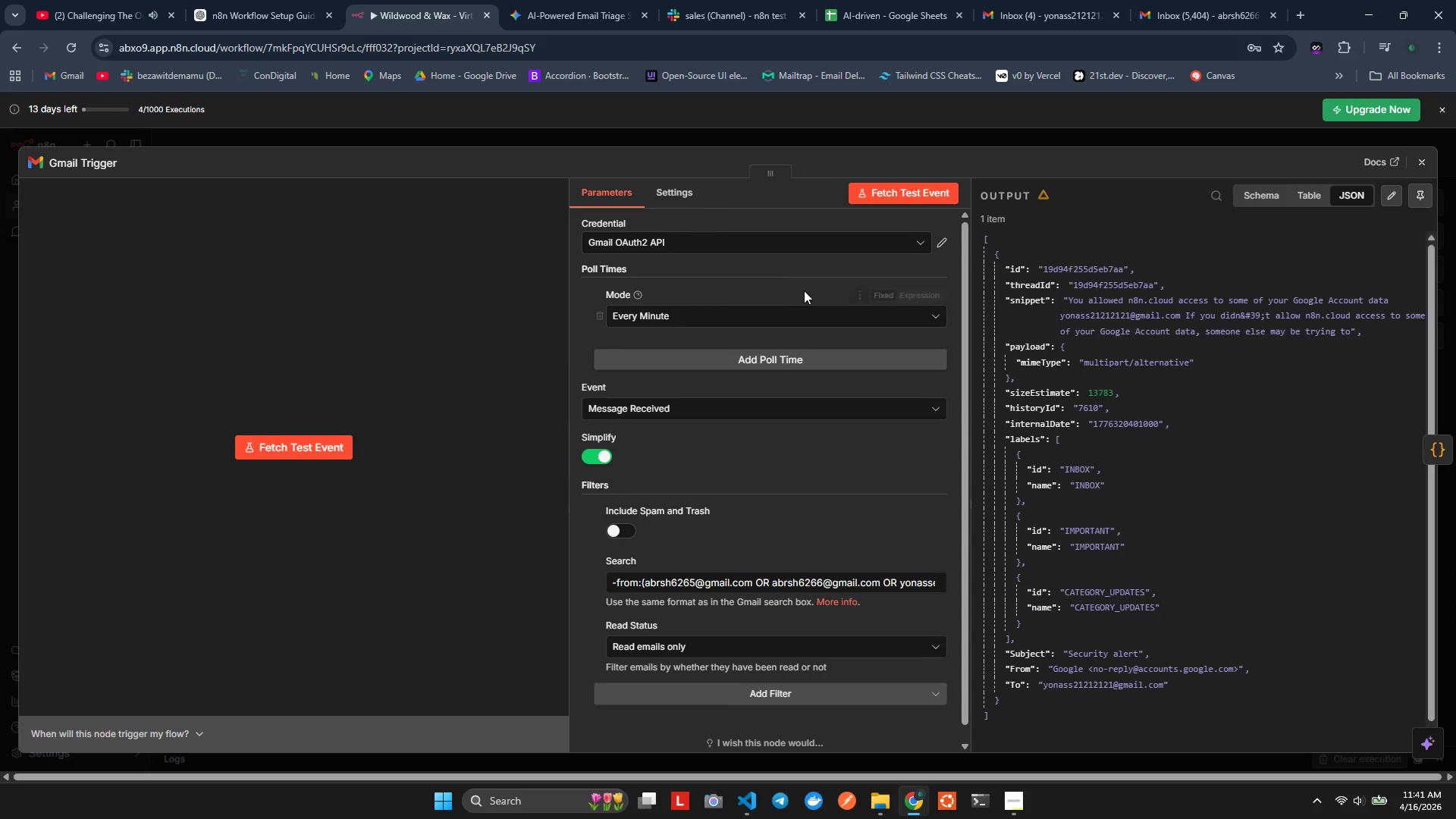 
left_click([810, 307])
 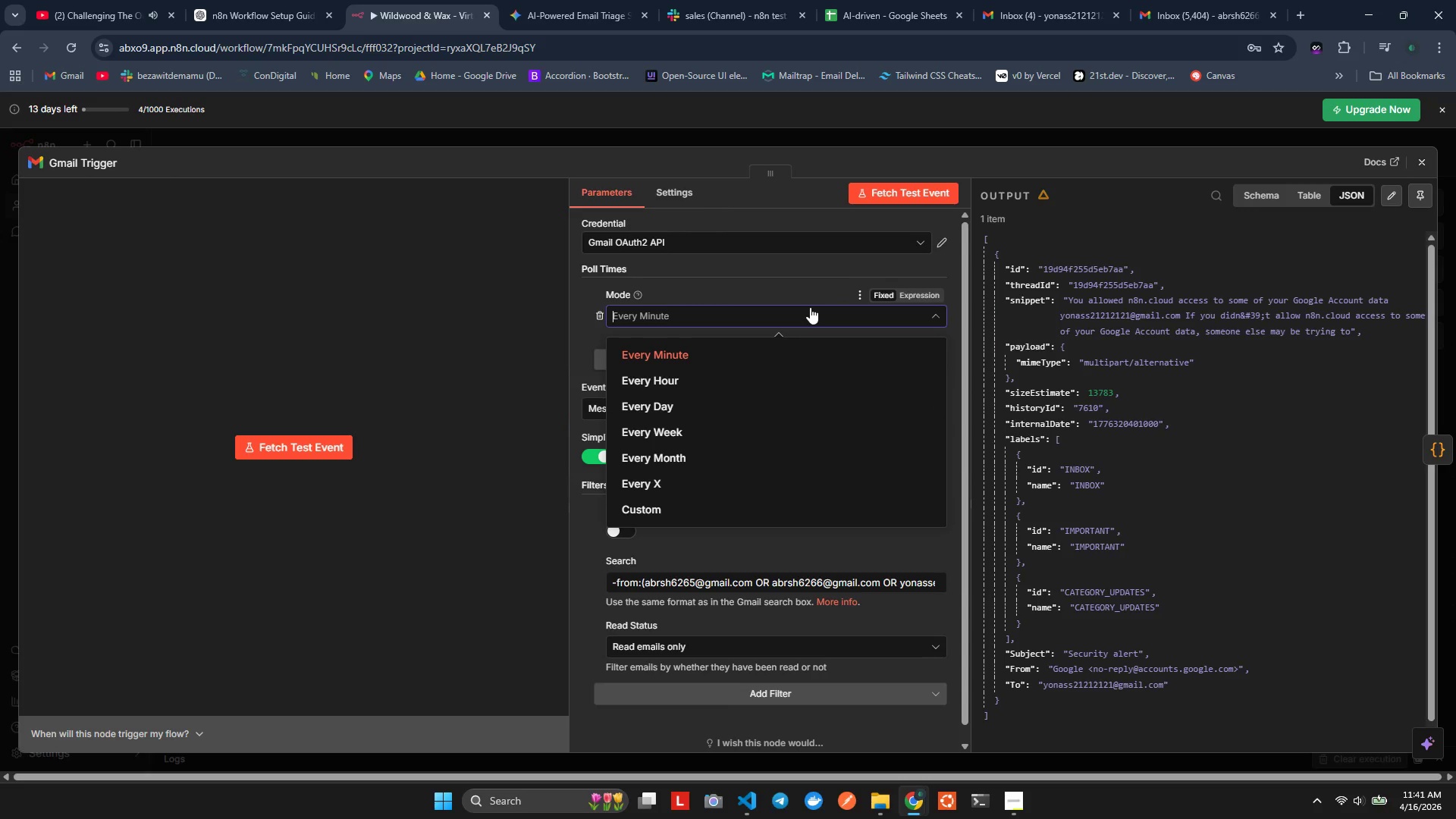 
left_click([798, 283])
 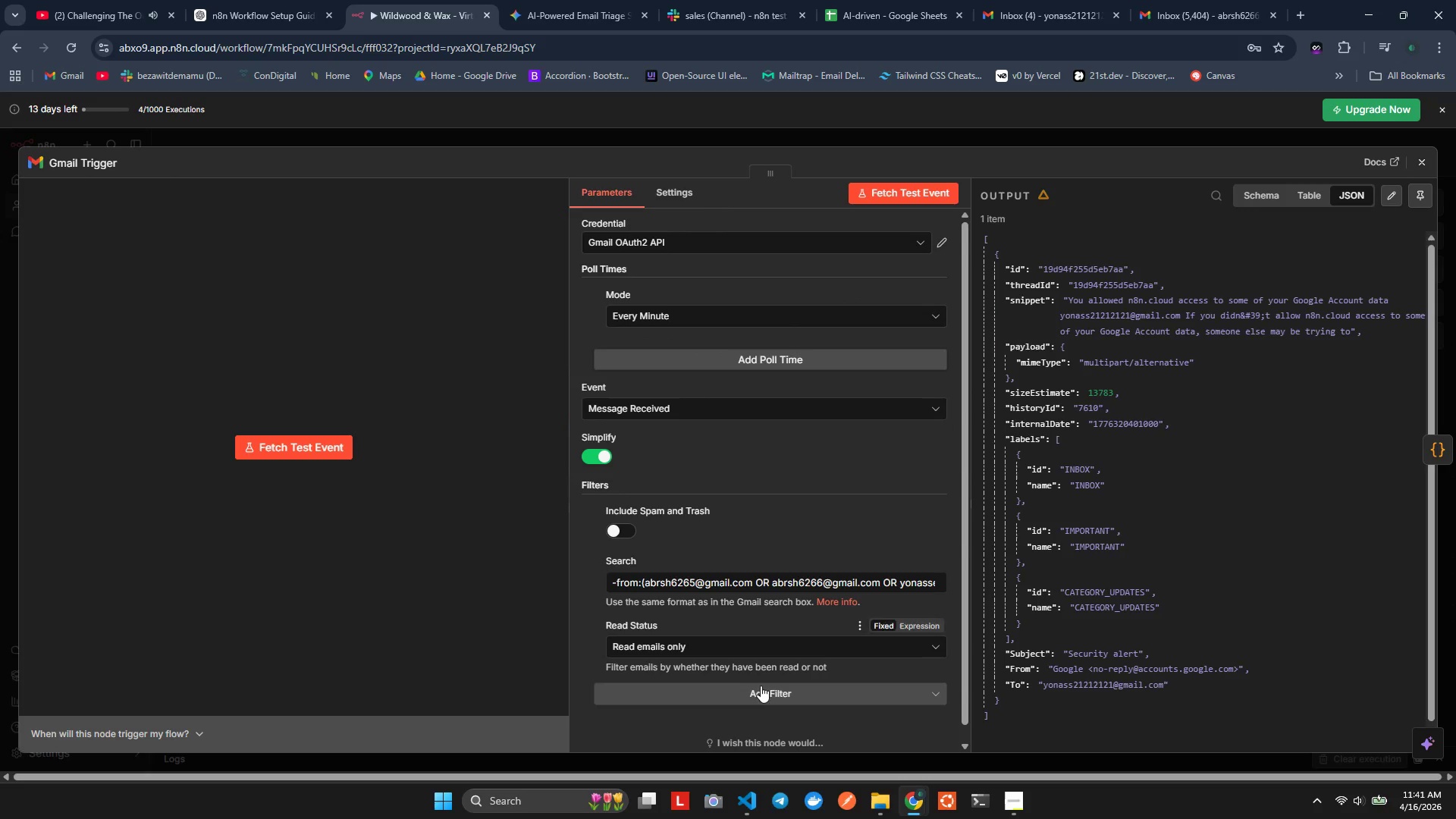 
scroll: coordinate [787, 617], scroll_direction: down, amount: 4.0
 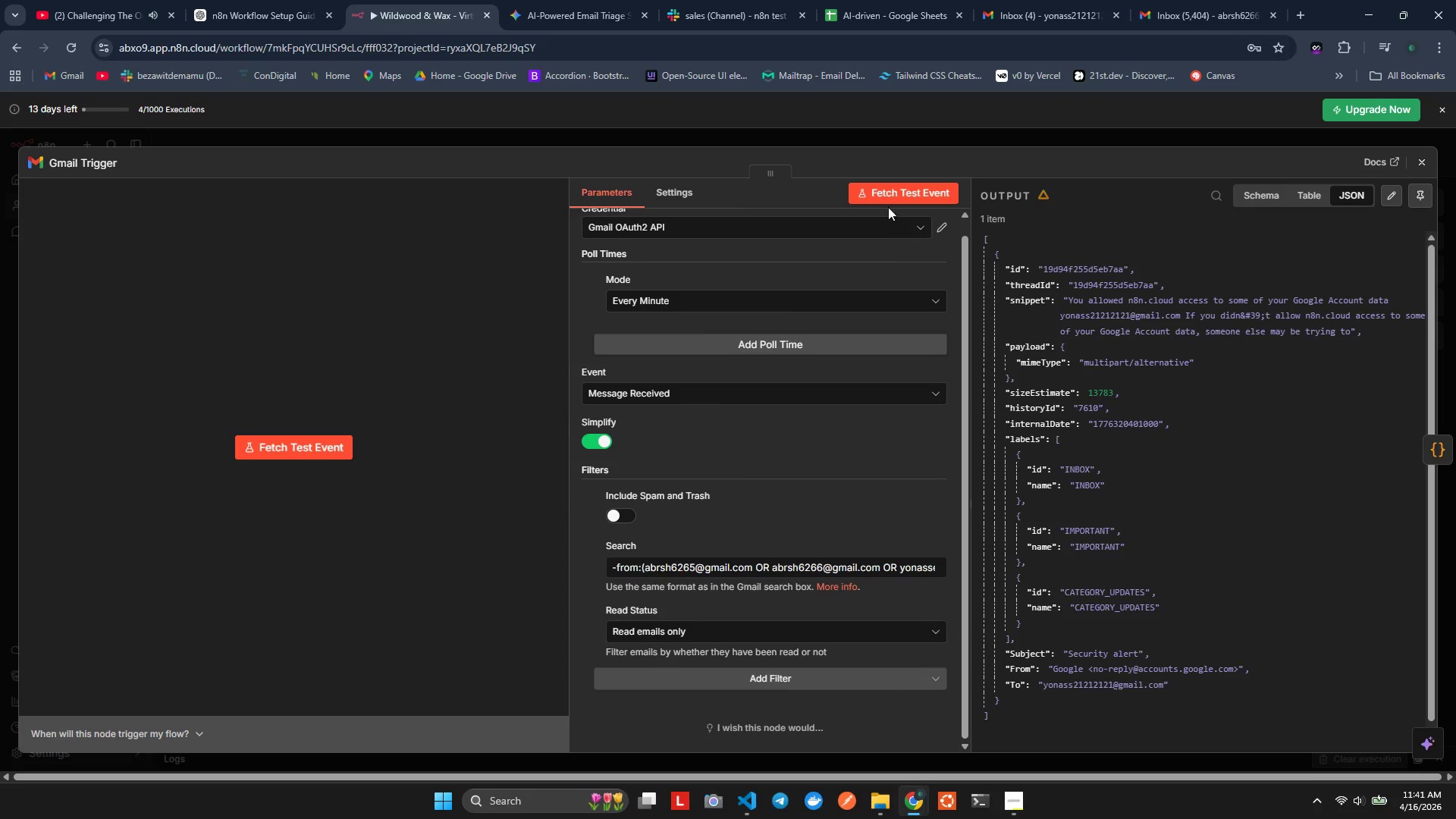 
left_click([880, 195])
 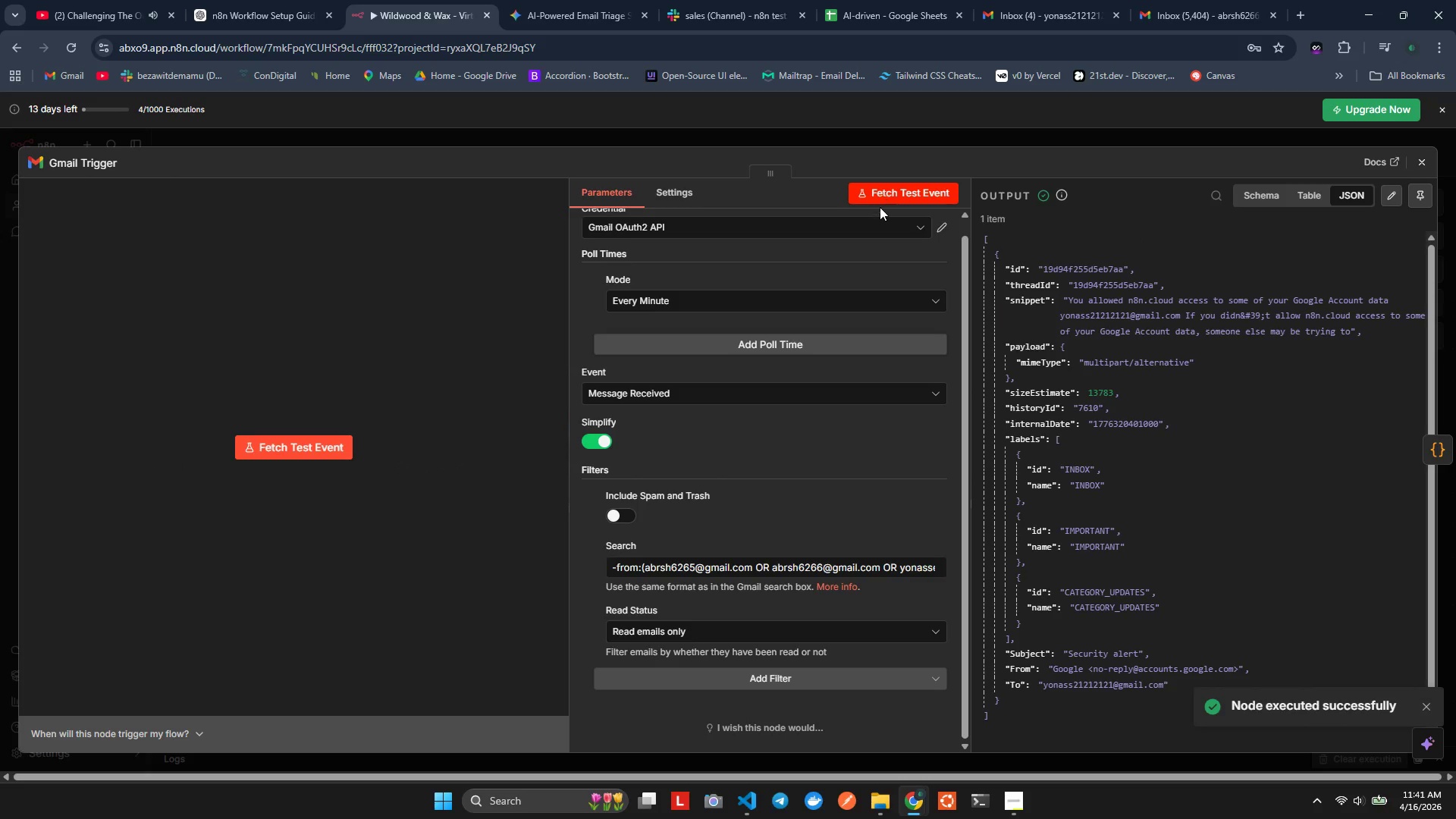 
left_click([885, 196])
 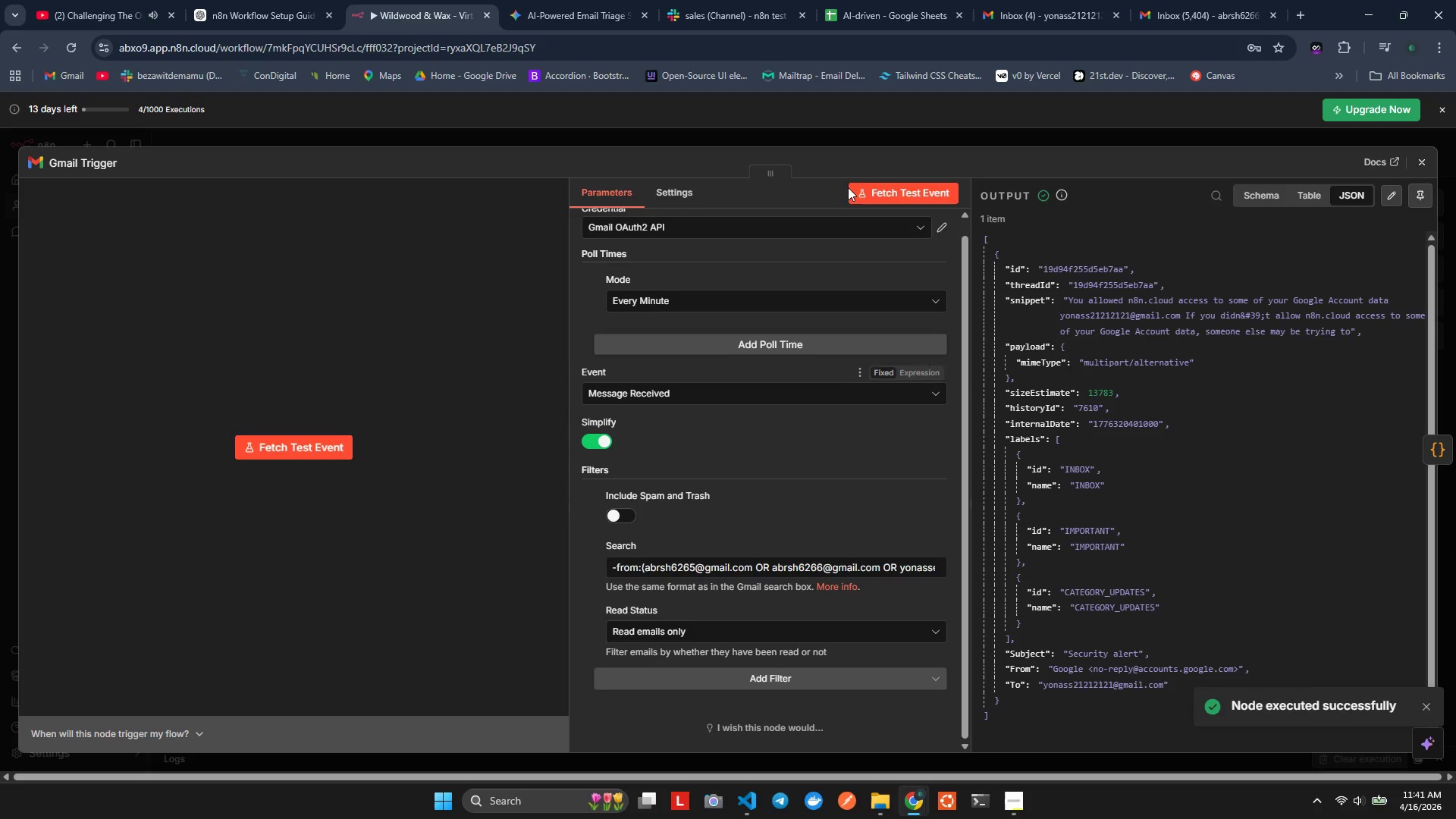 
wait(5.73)
 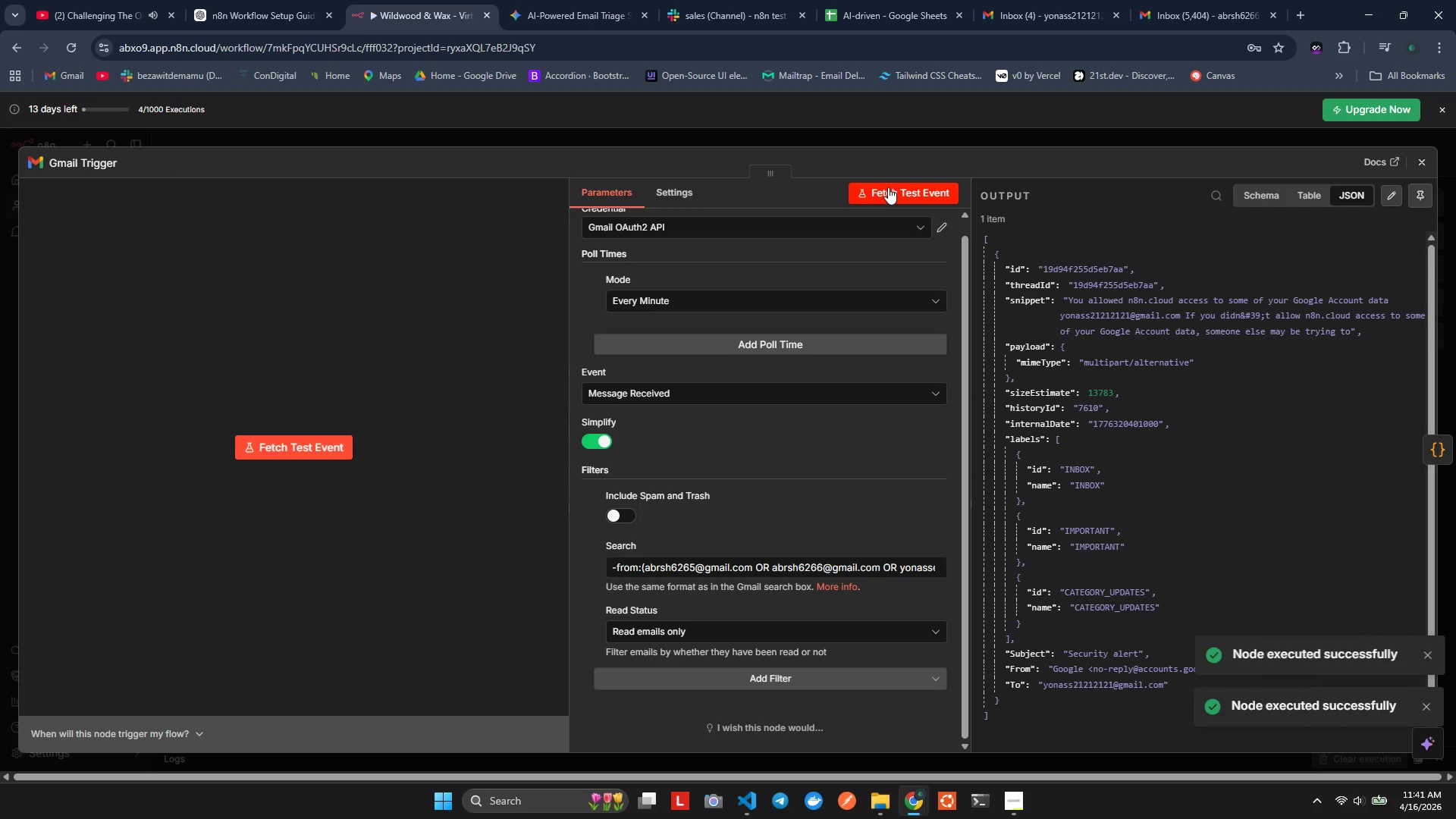 
left_click([674, 635])
 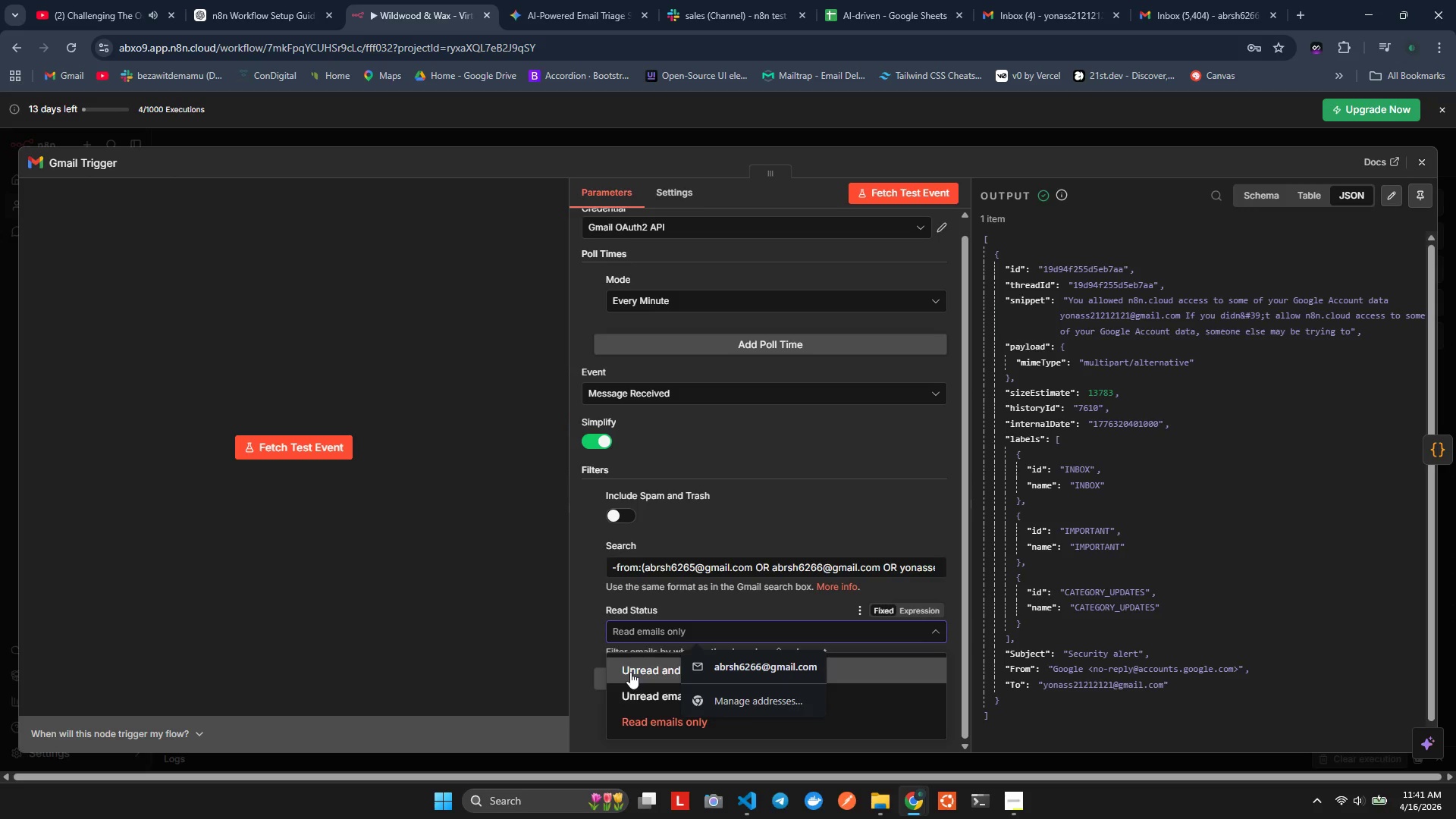 
left_click([630, 672])
 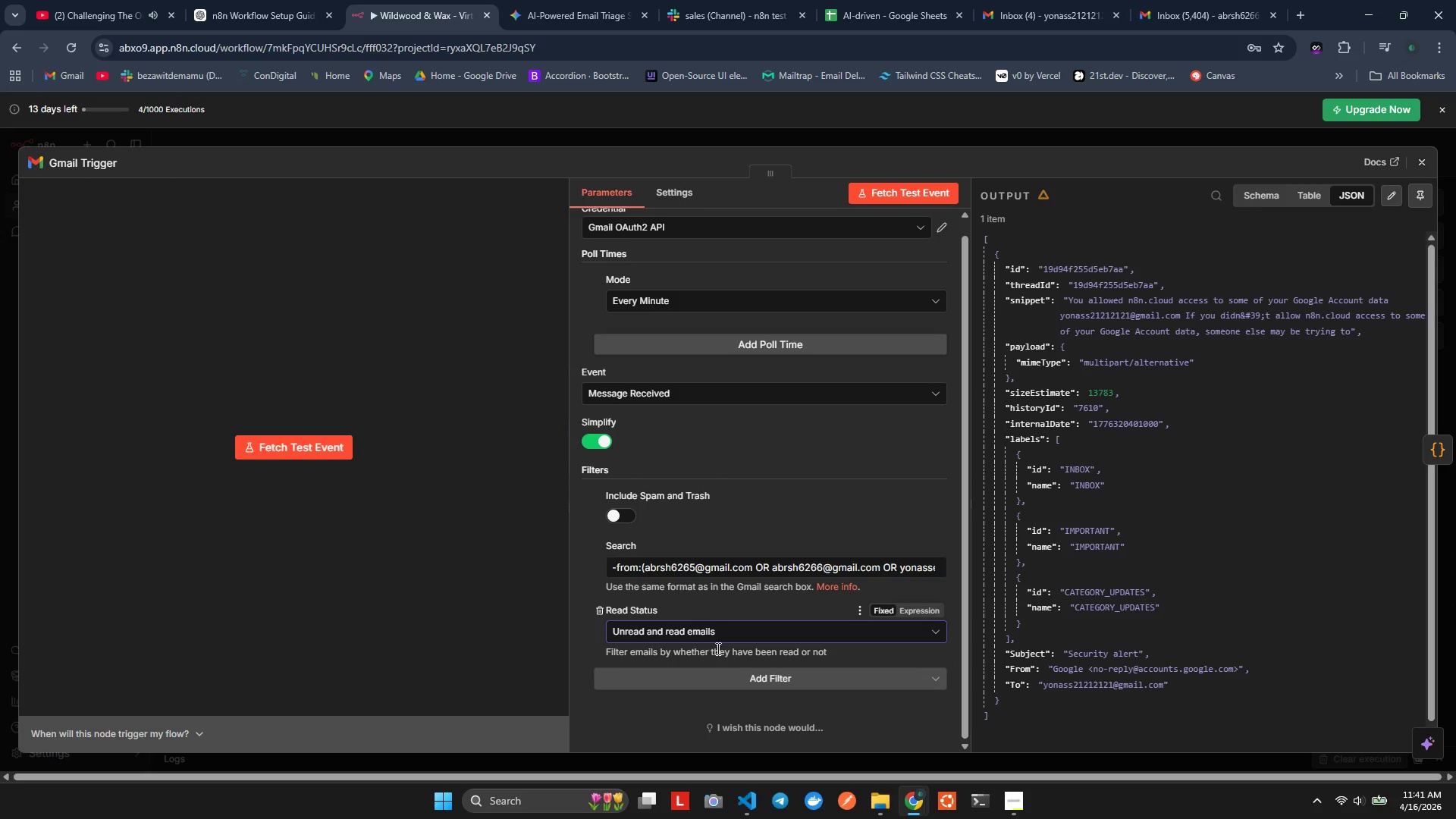 
left_click([881, 198])
 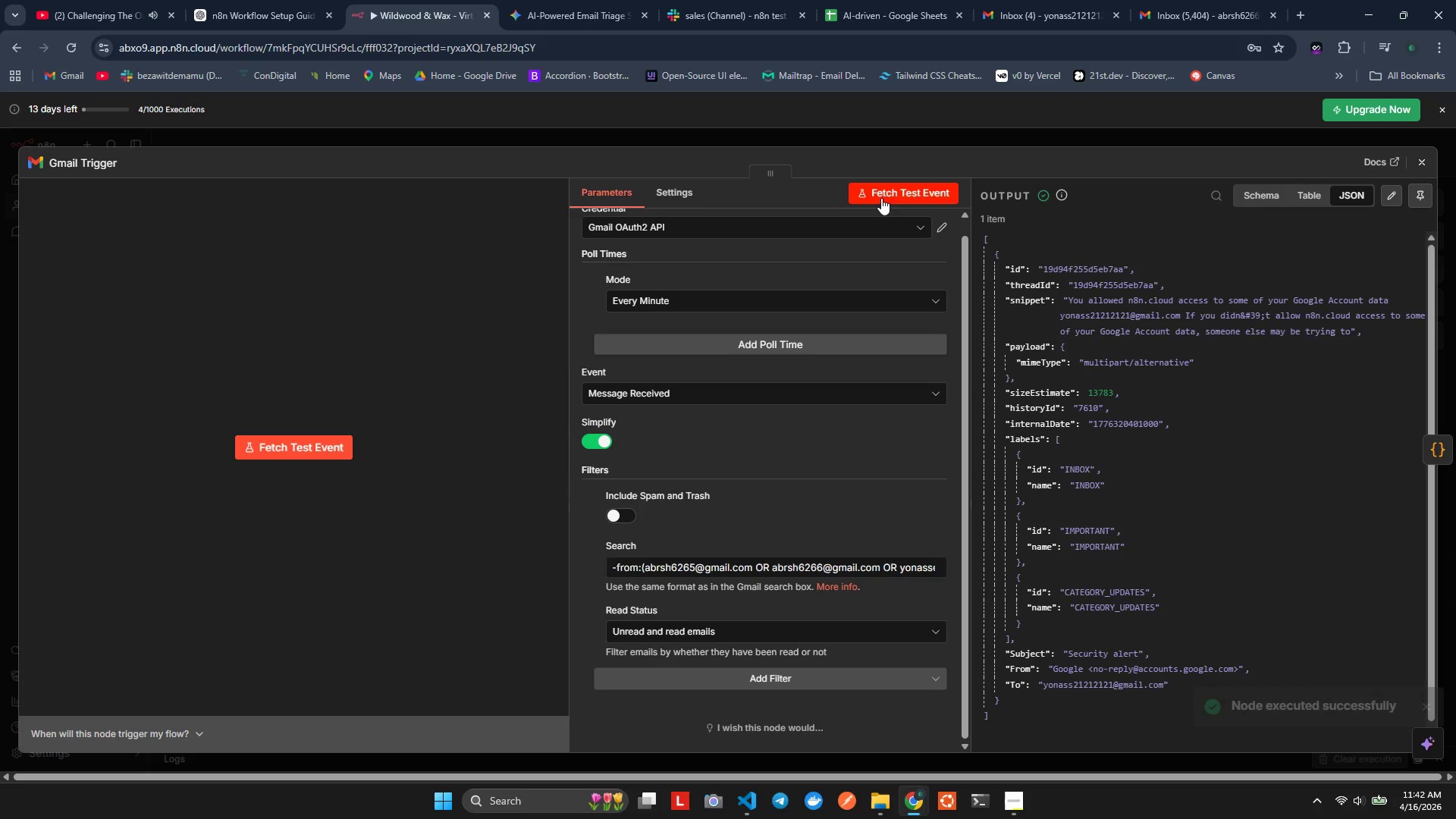 
wait(10.67)
 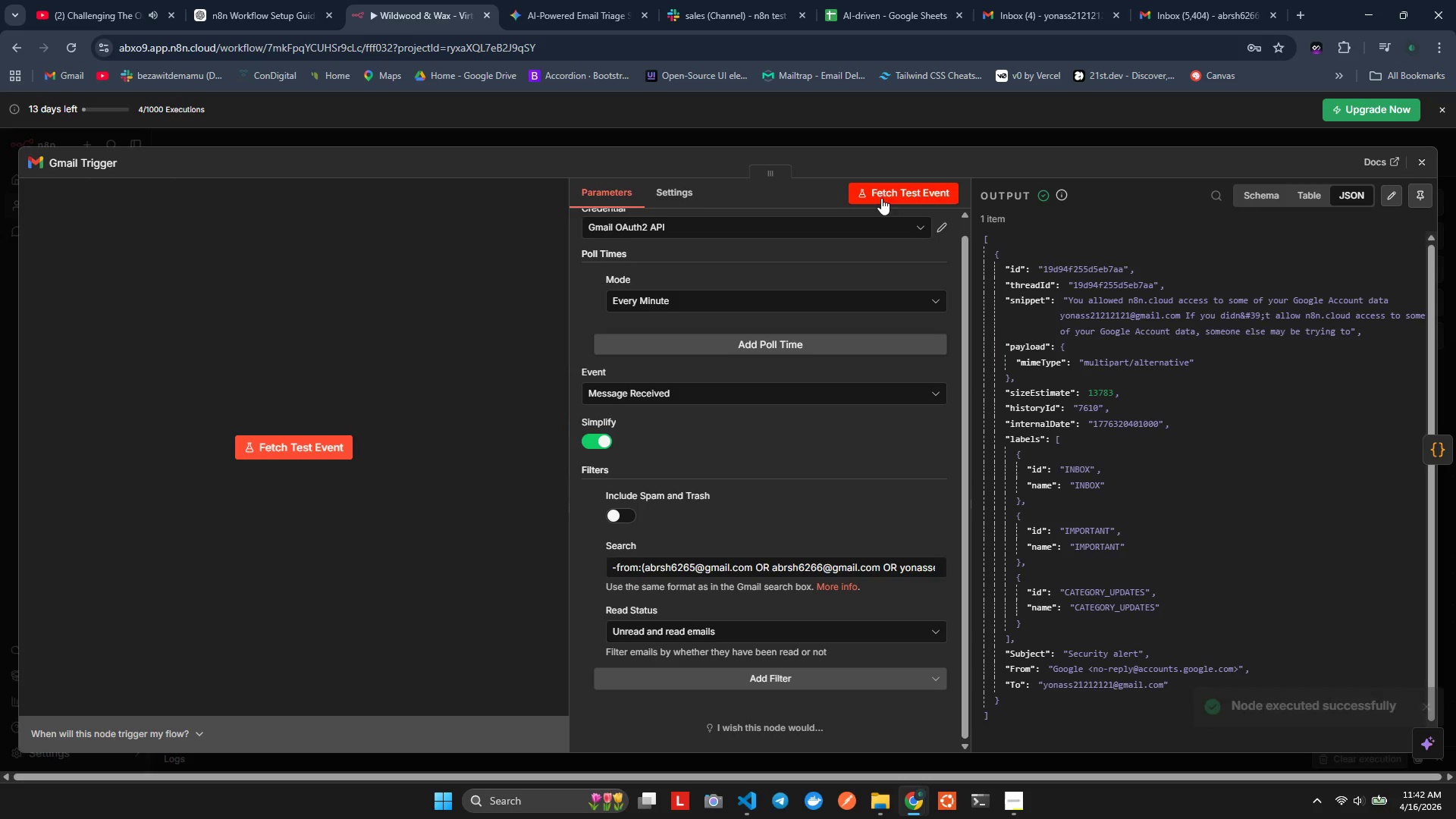 
left_click([1420, 165])
 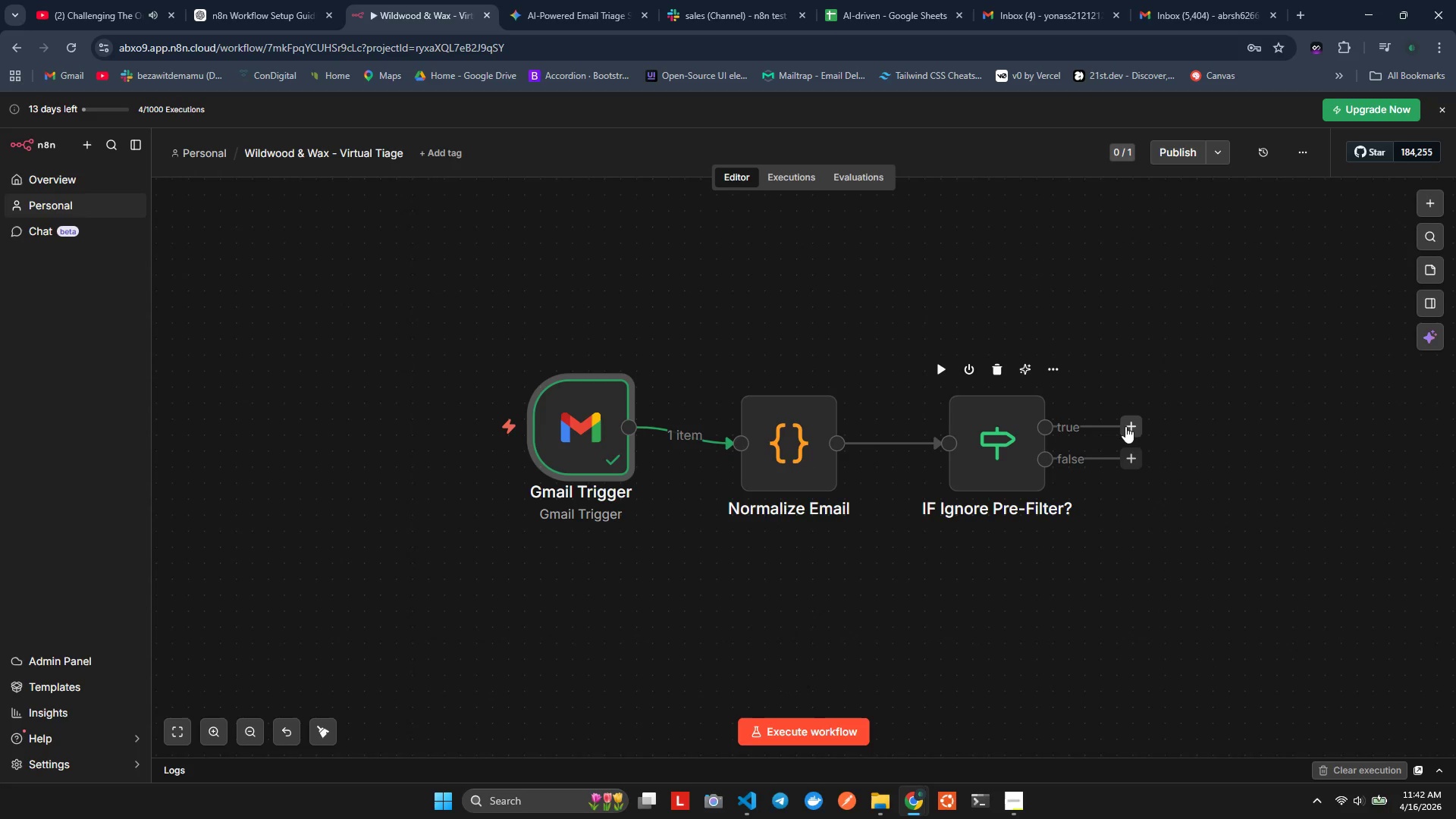 
wait(44.59)
 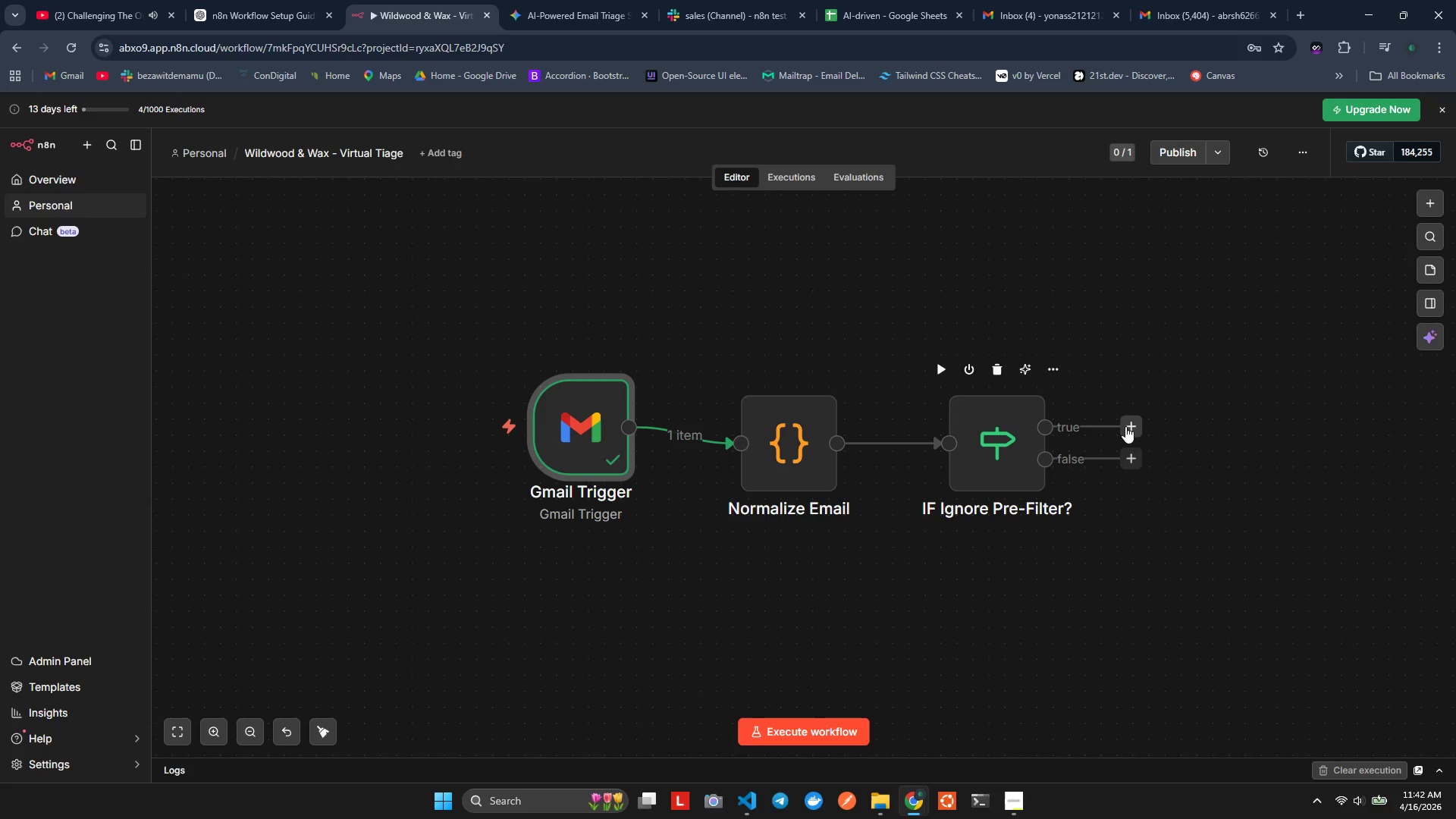 
left_click([1136, 425])
 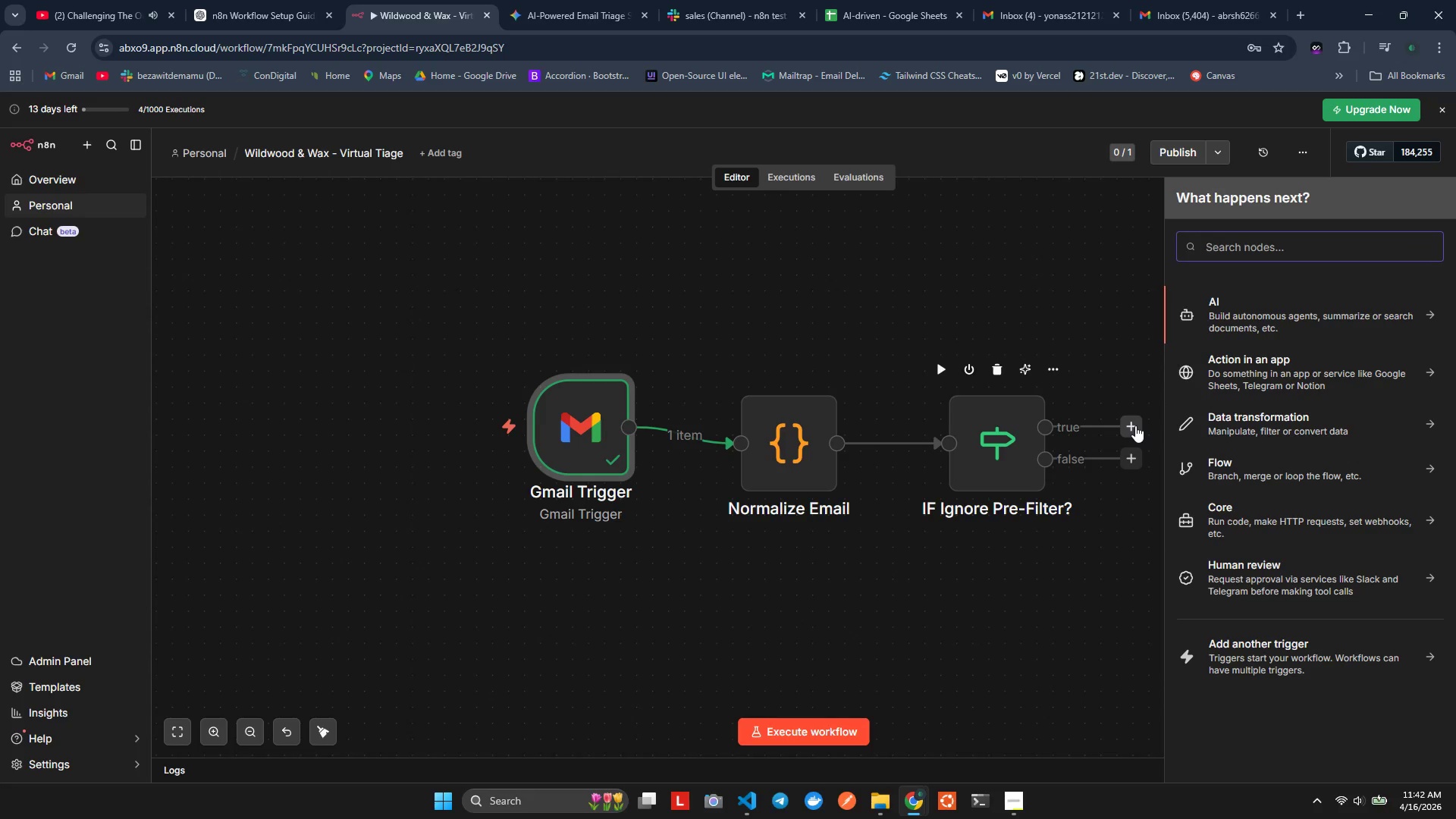 
type(edit)
 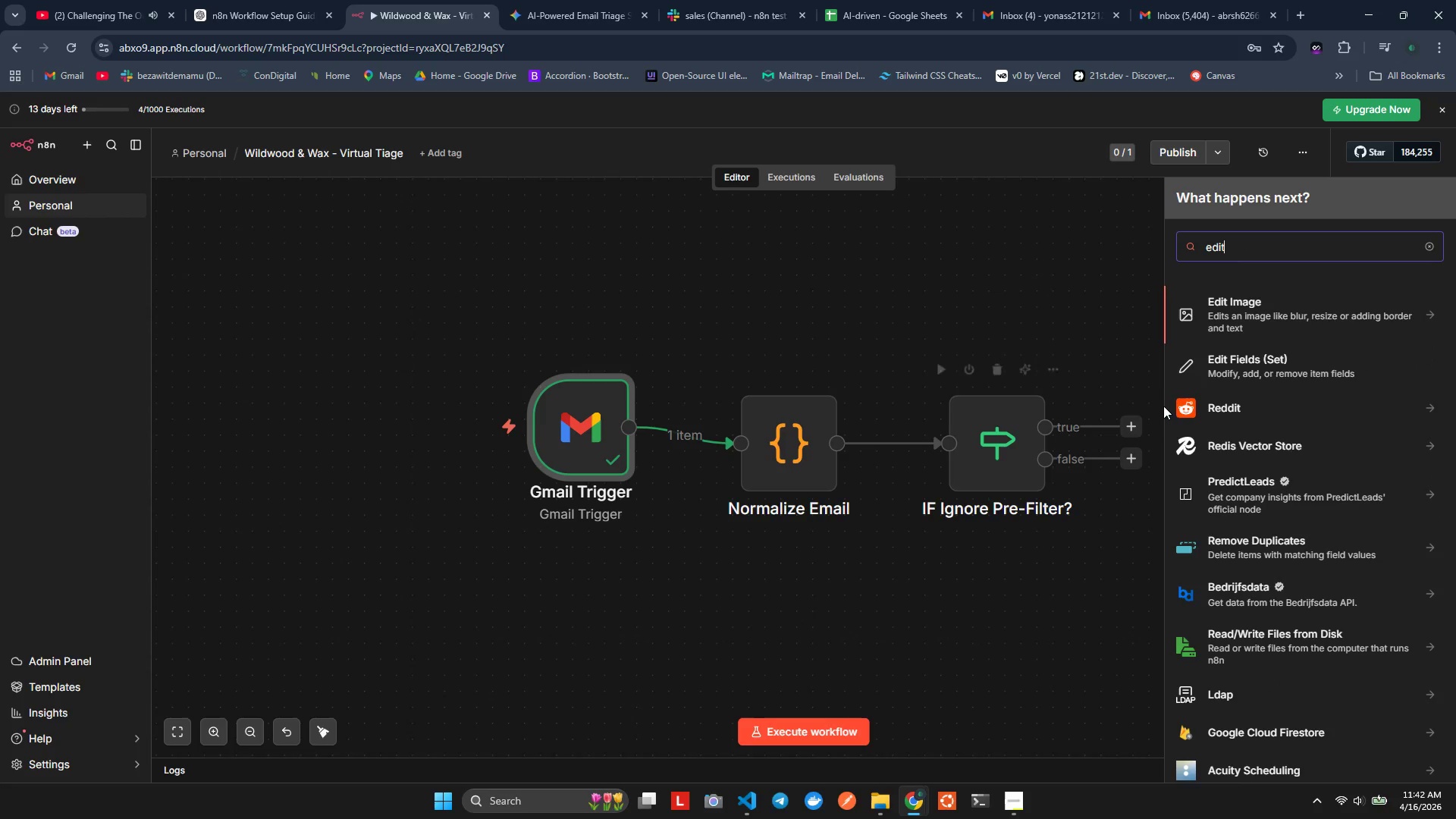 
left_click([1235, 370])
 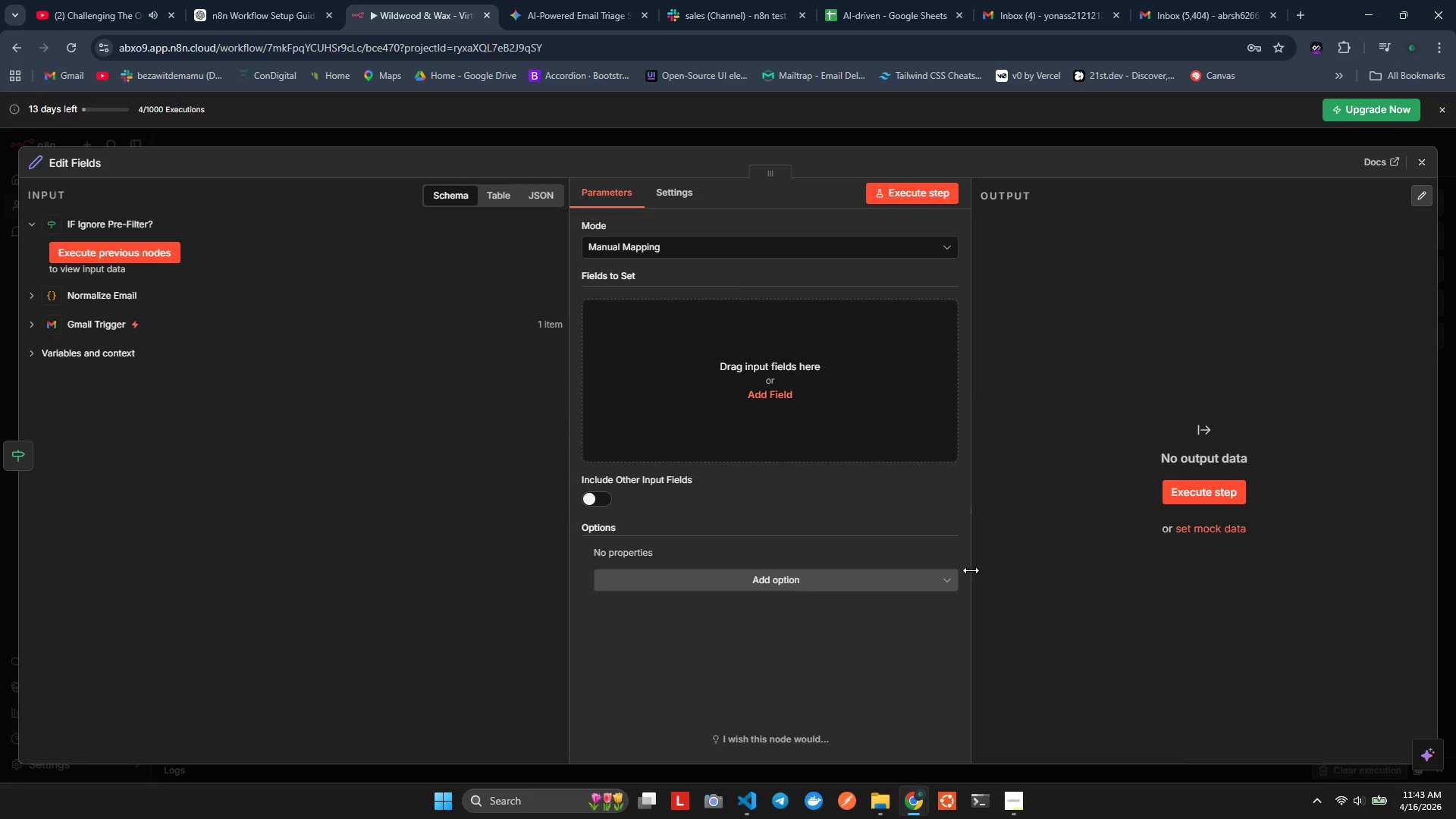 
wait(7.03)
 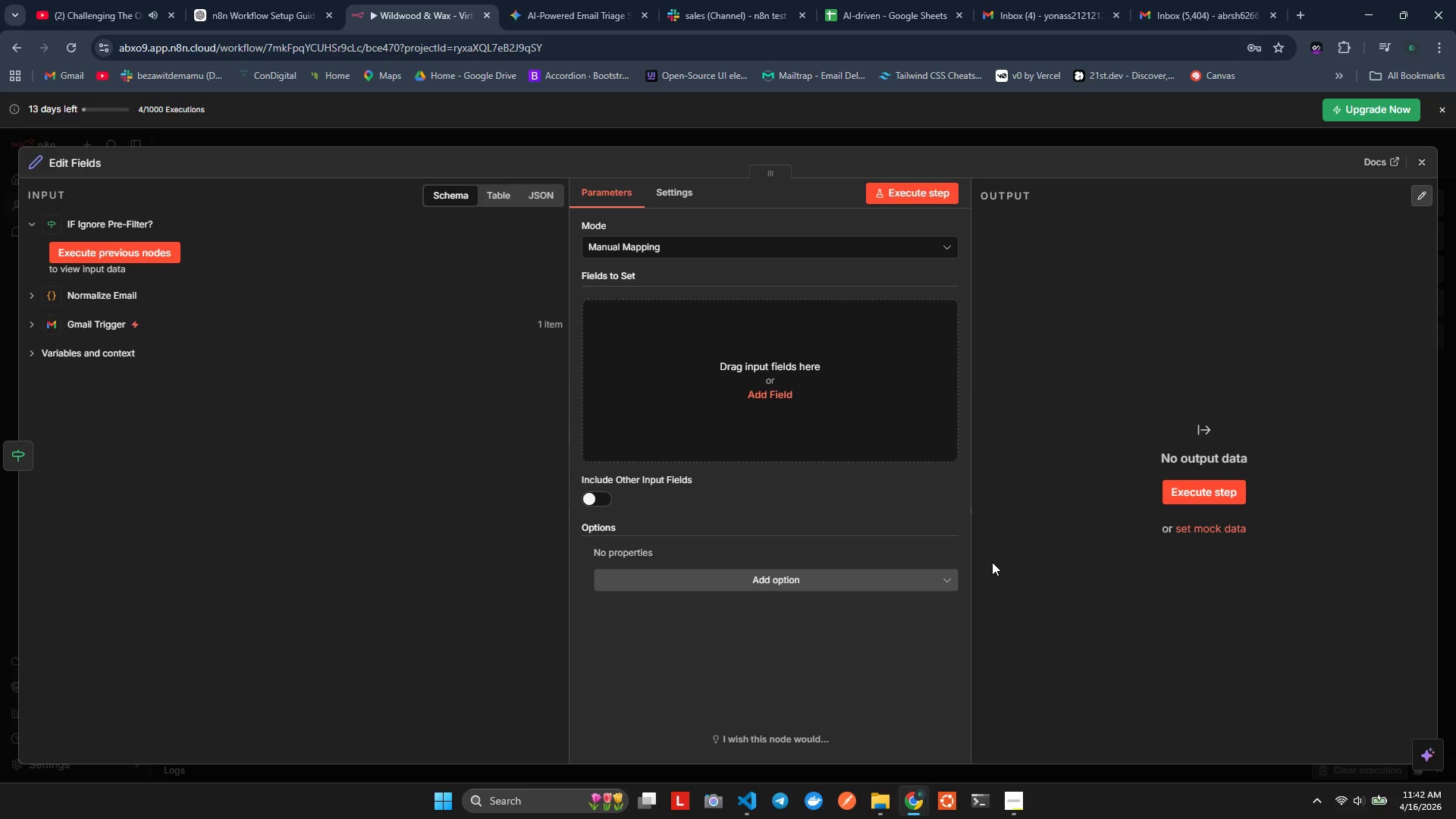 
left_click([74, 163])
 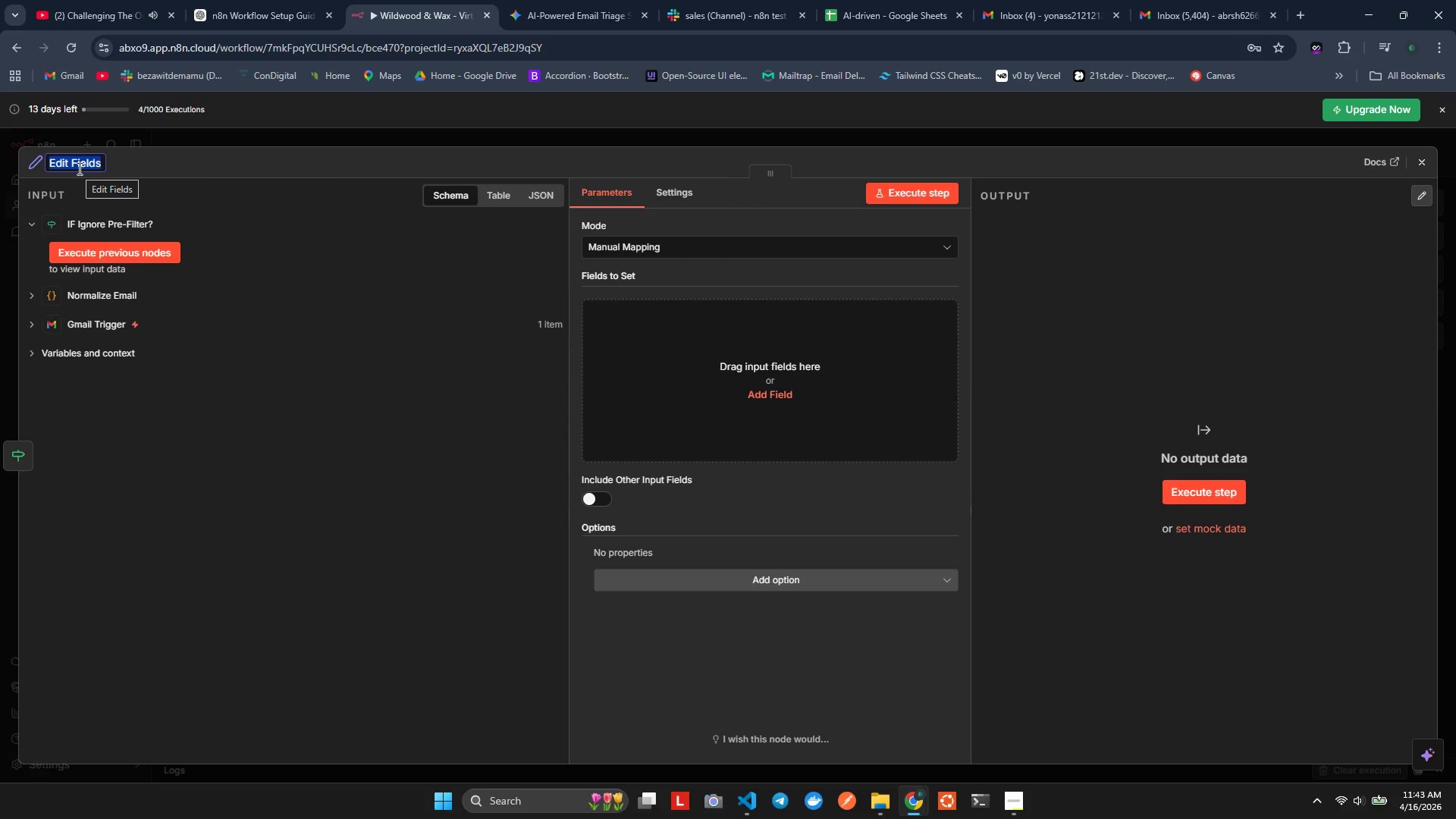 
type(Prepare Ignored Log)
 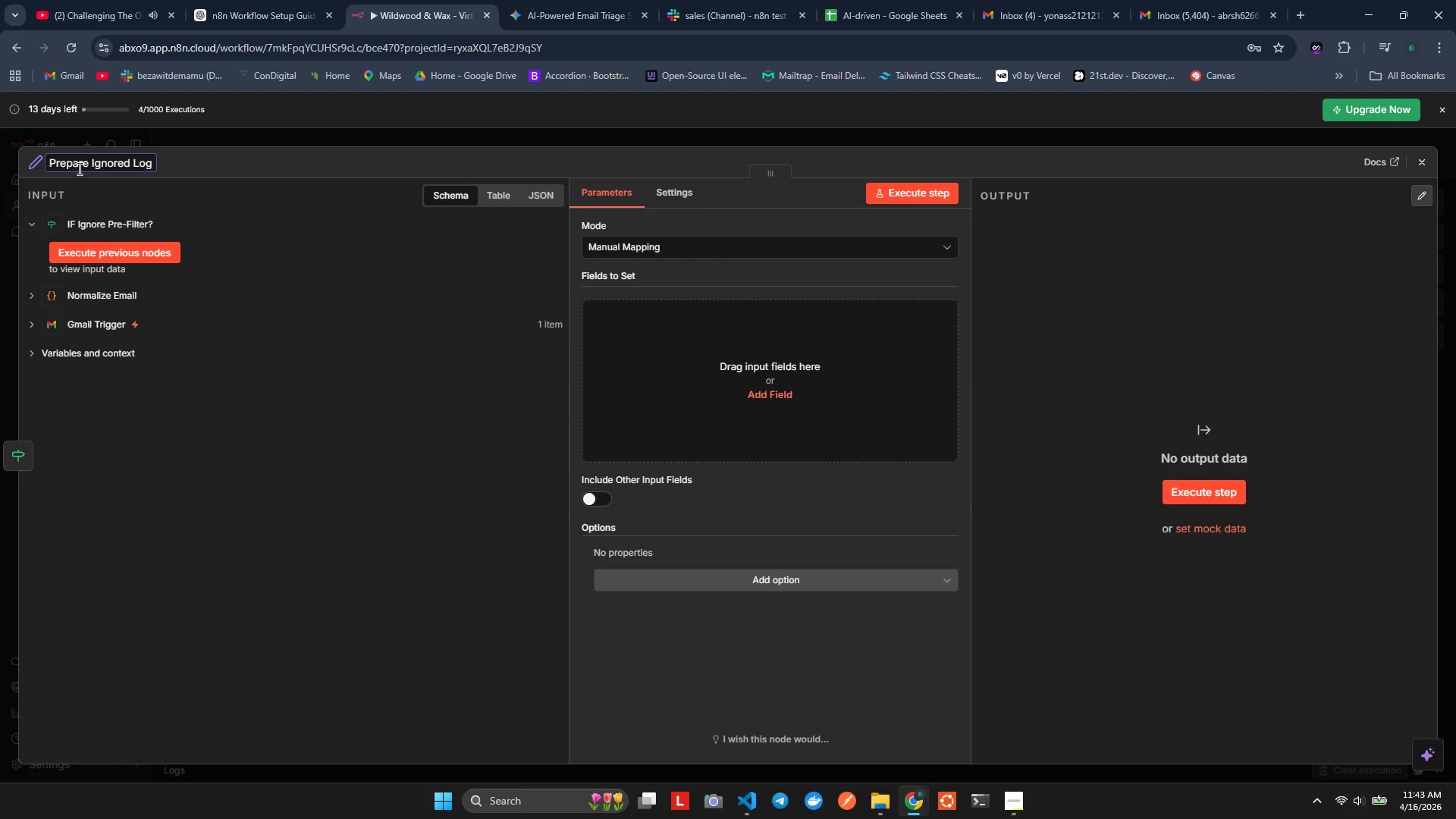 
left_click([204, 165])
 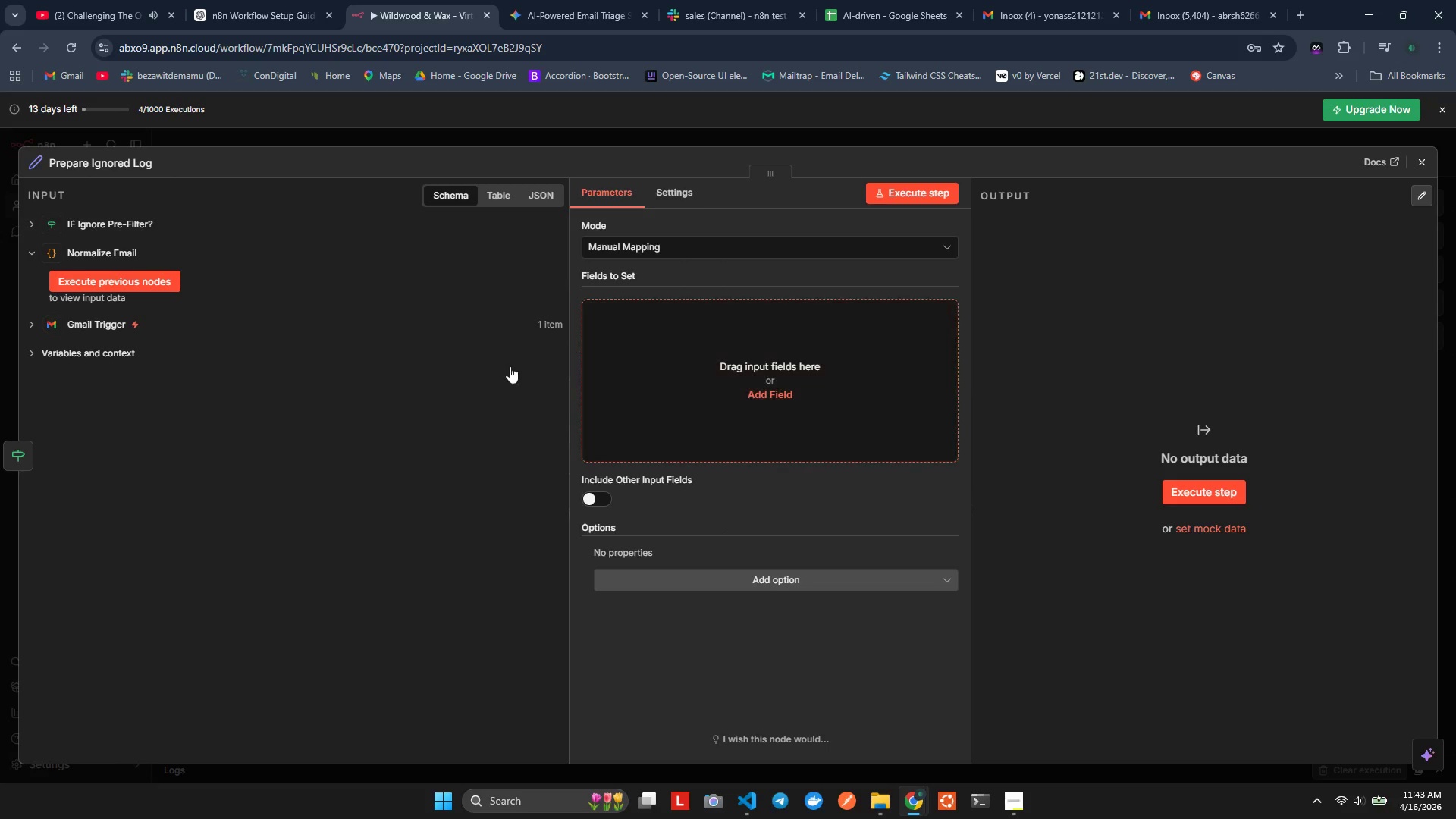 
wait(22.08)
 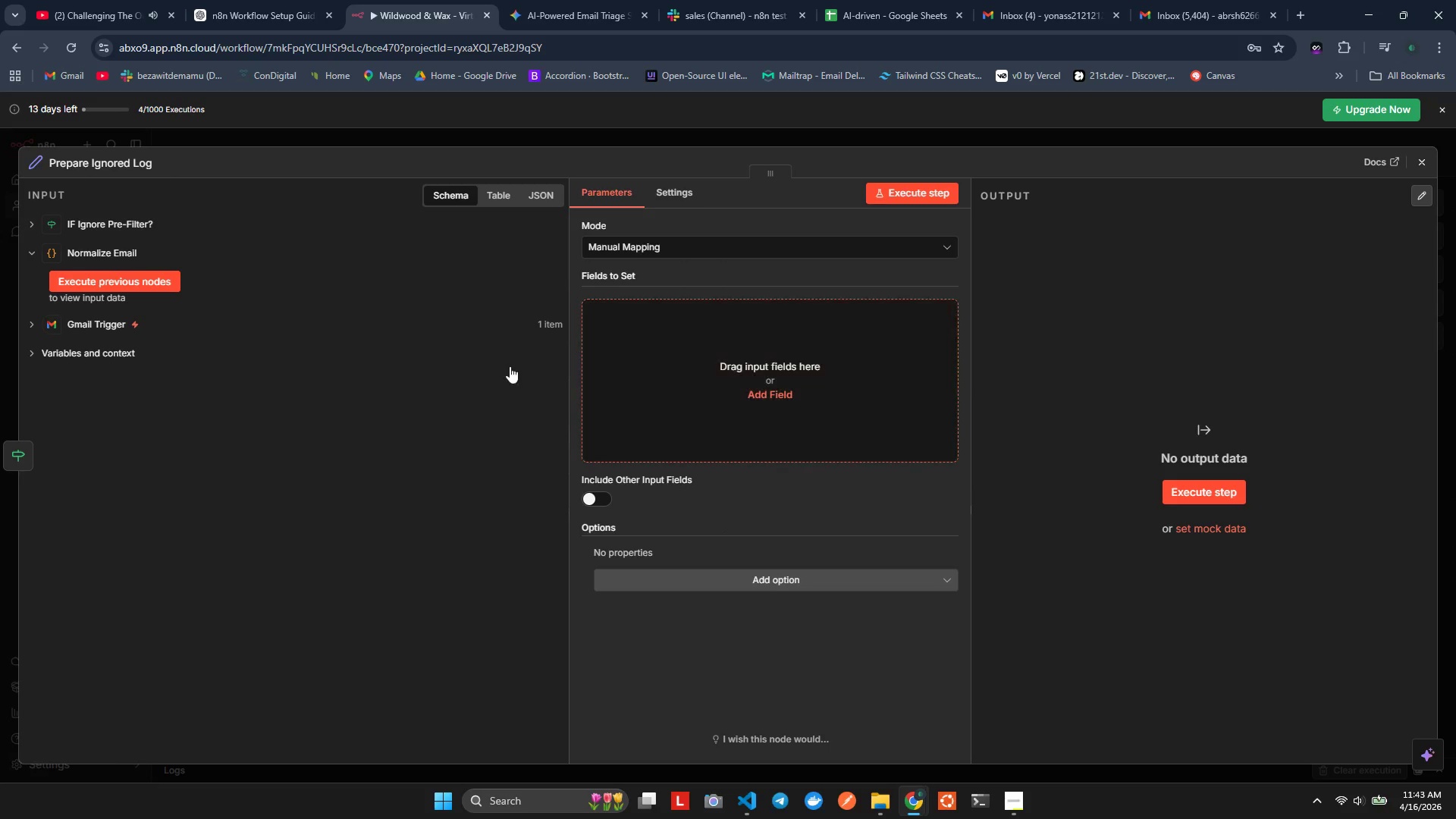 
left_click([686, 250])
 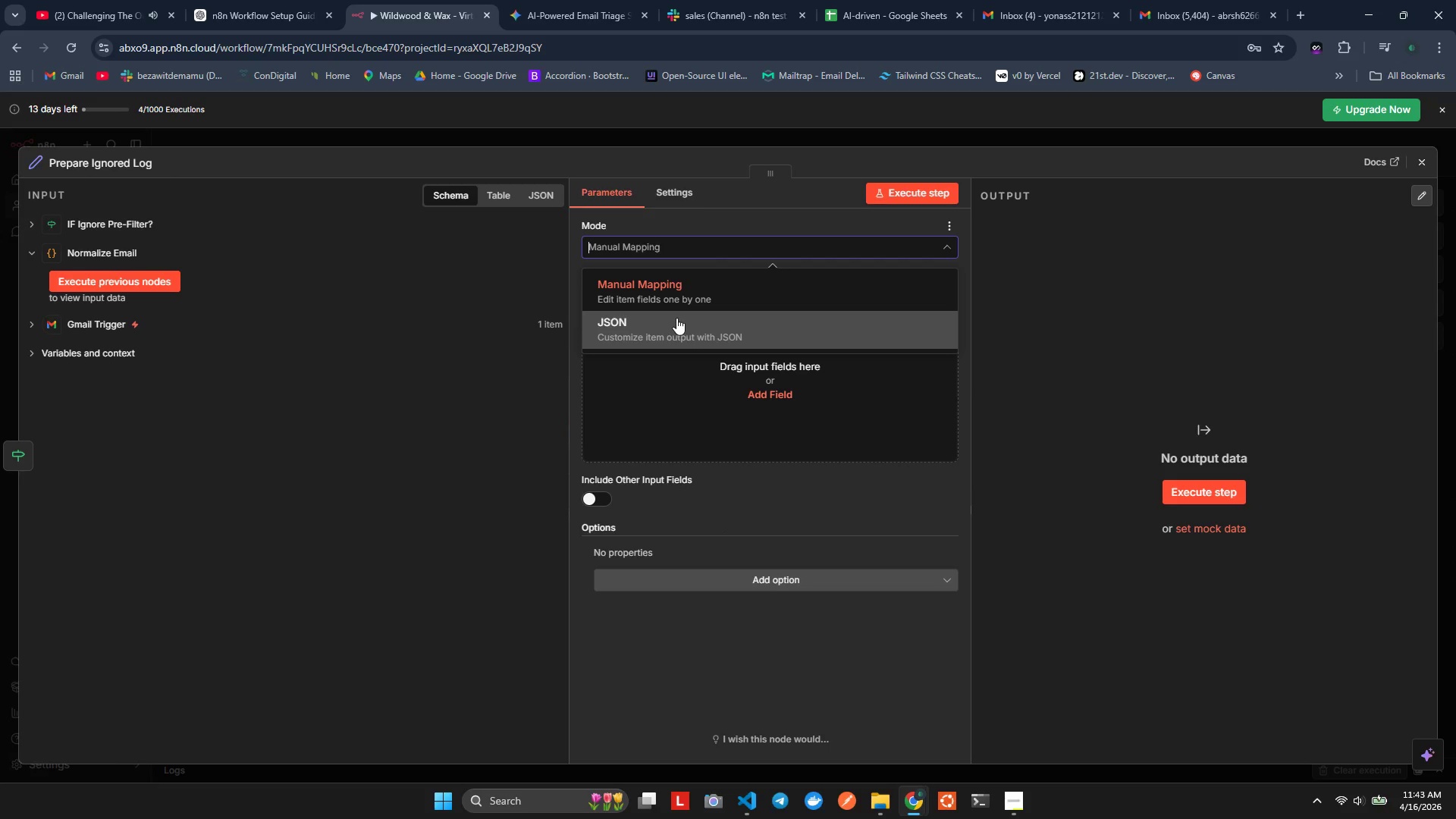 
left_click([679, 322])
 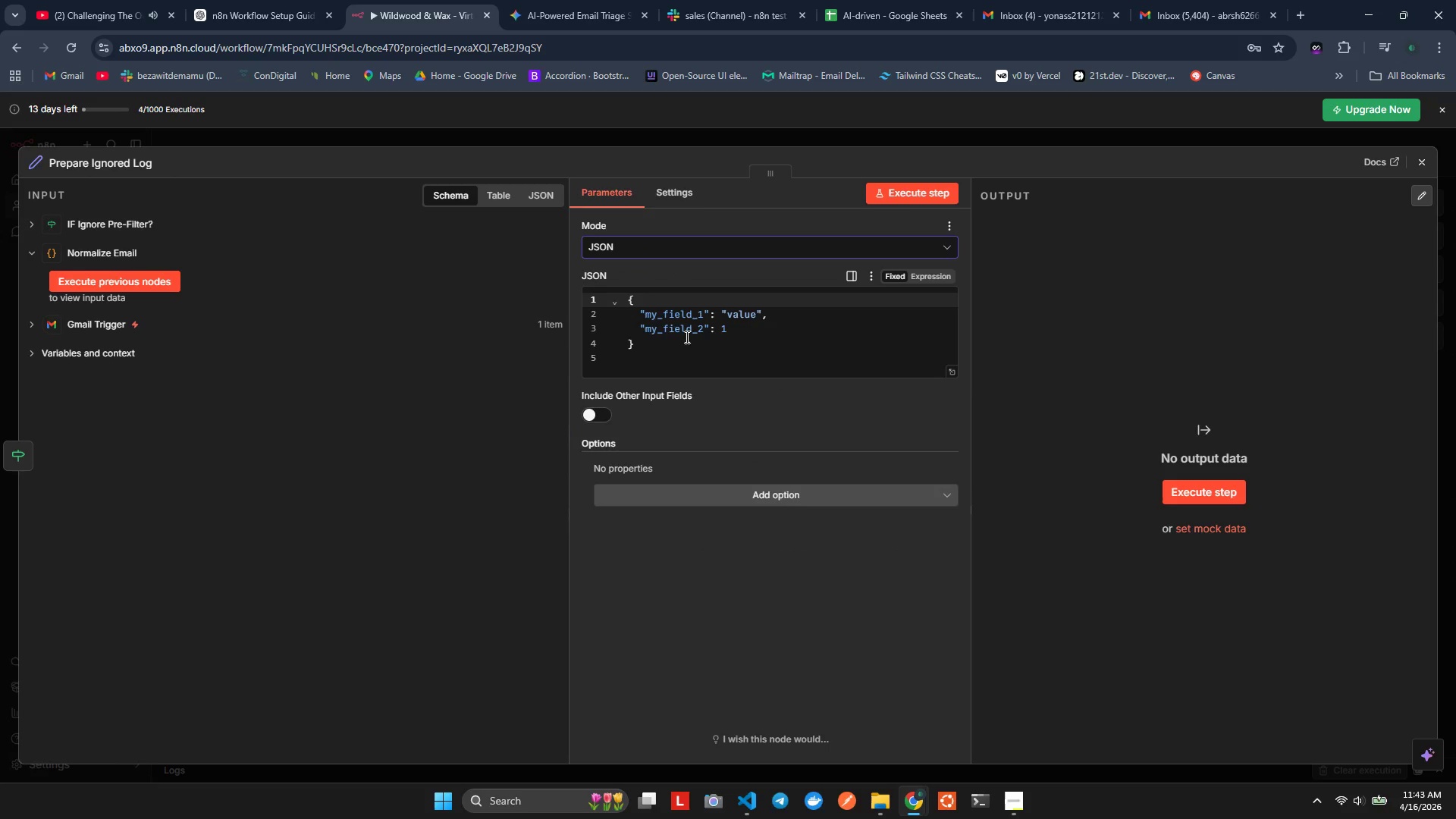 
left_click([673, 242])
 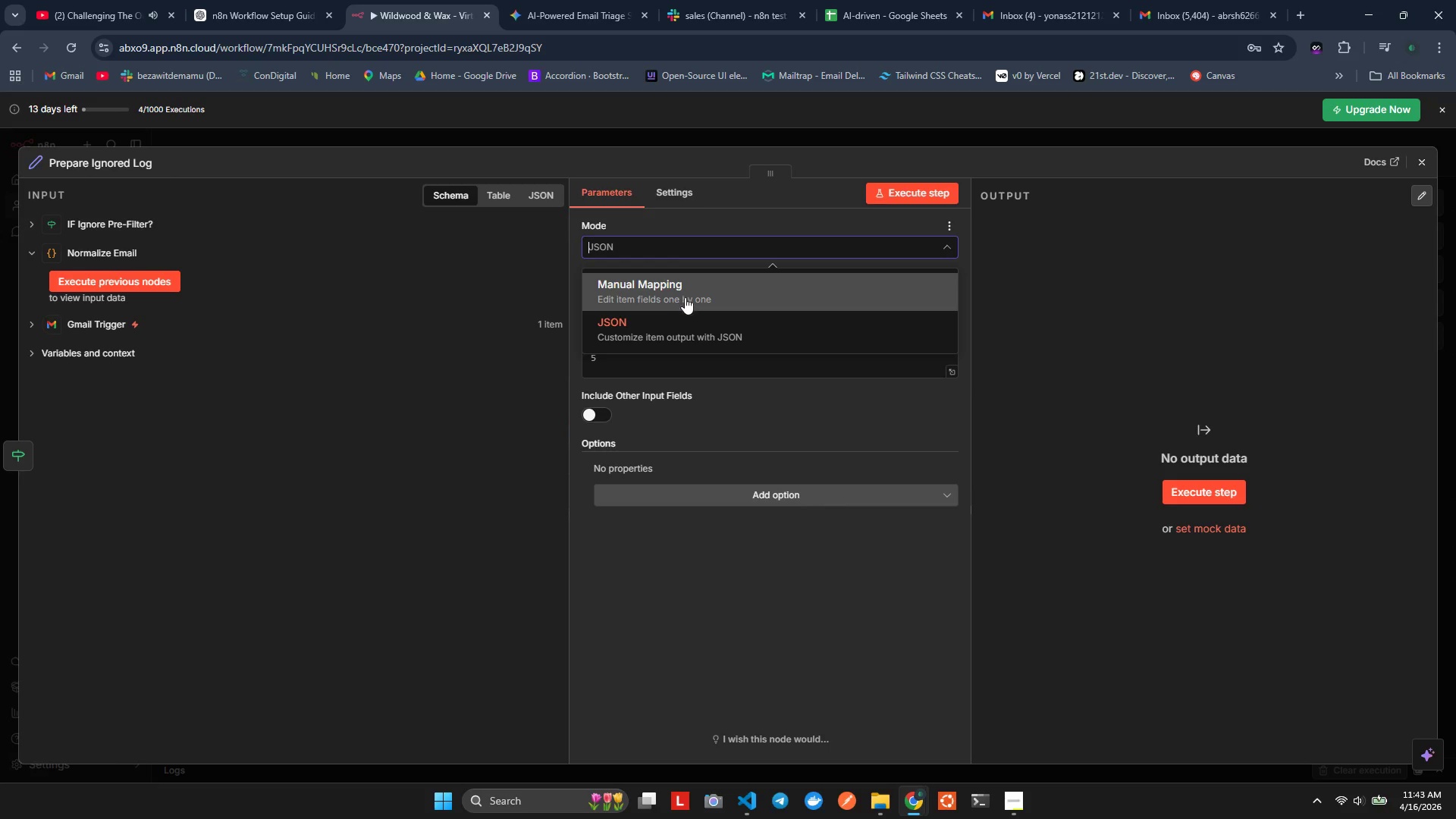 
left_click([685, 299])
 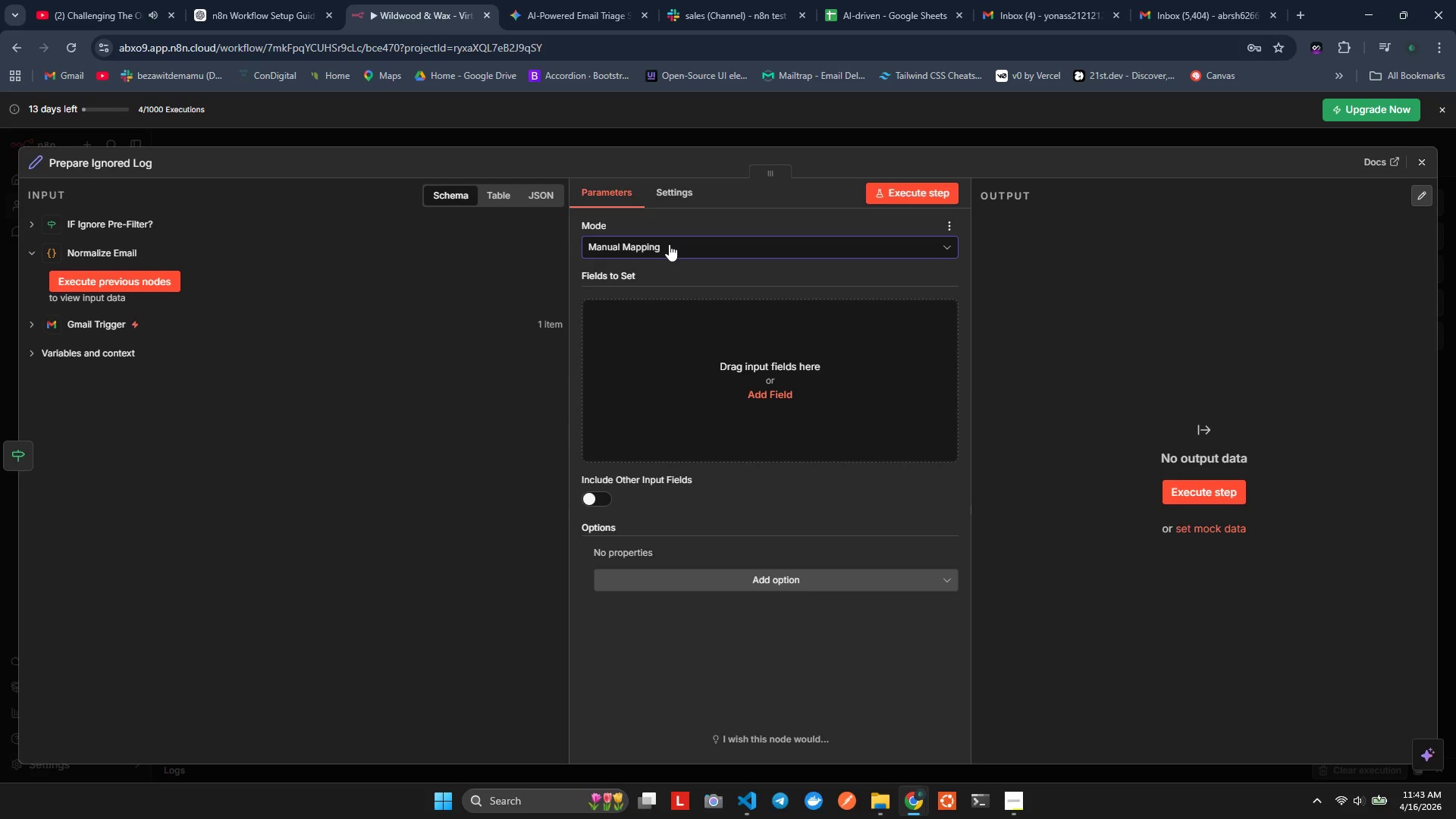 
left_click([669, 244])
 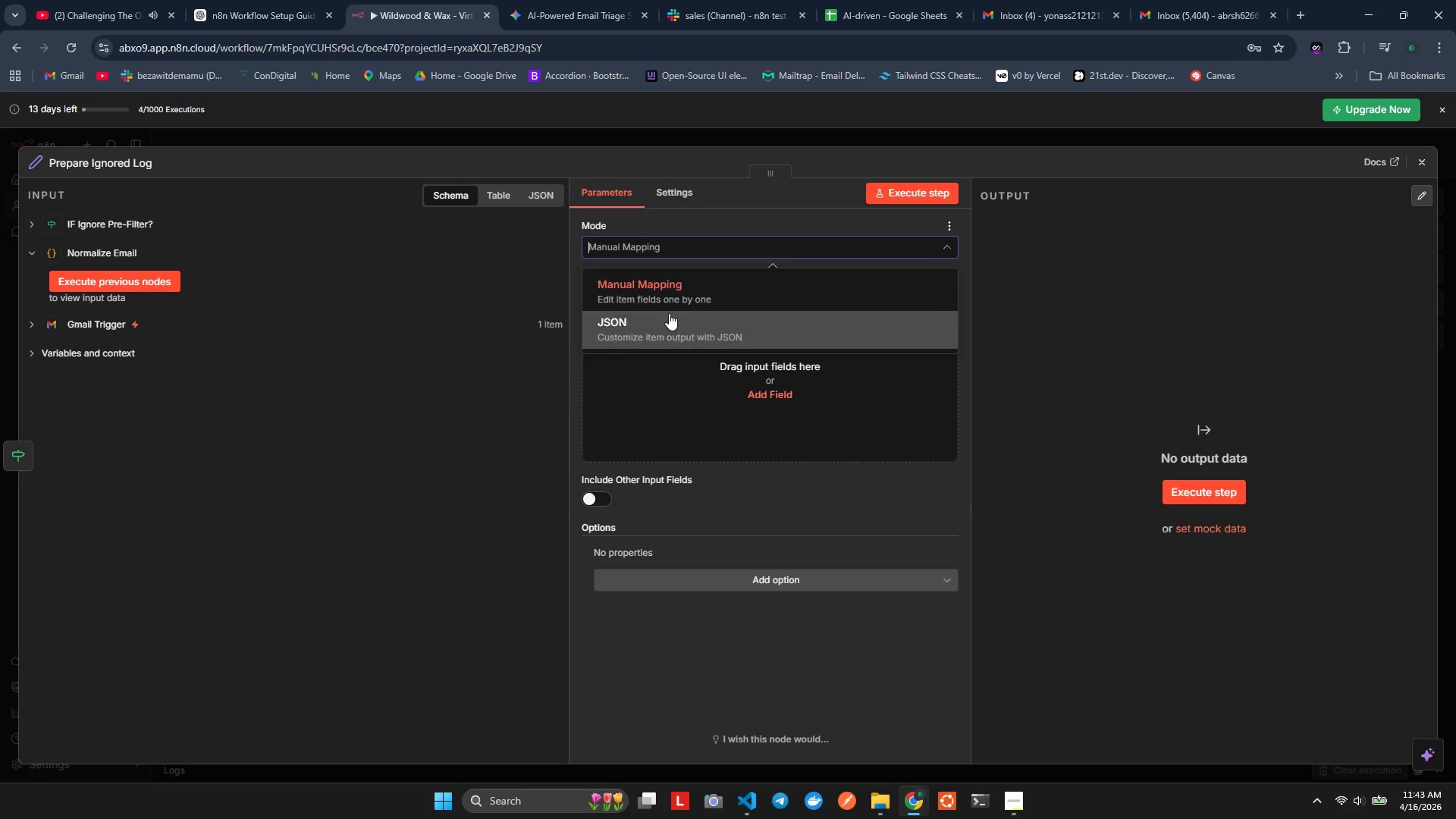 
left_click([669, 313])
 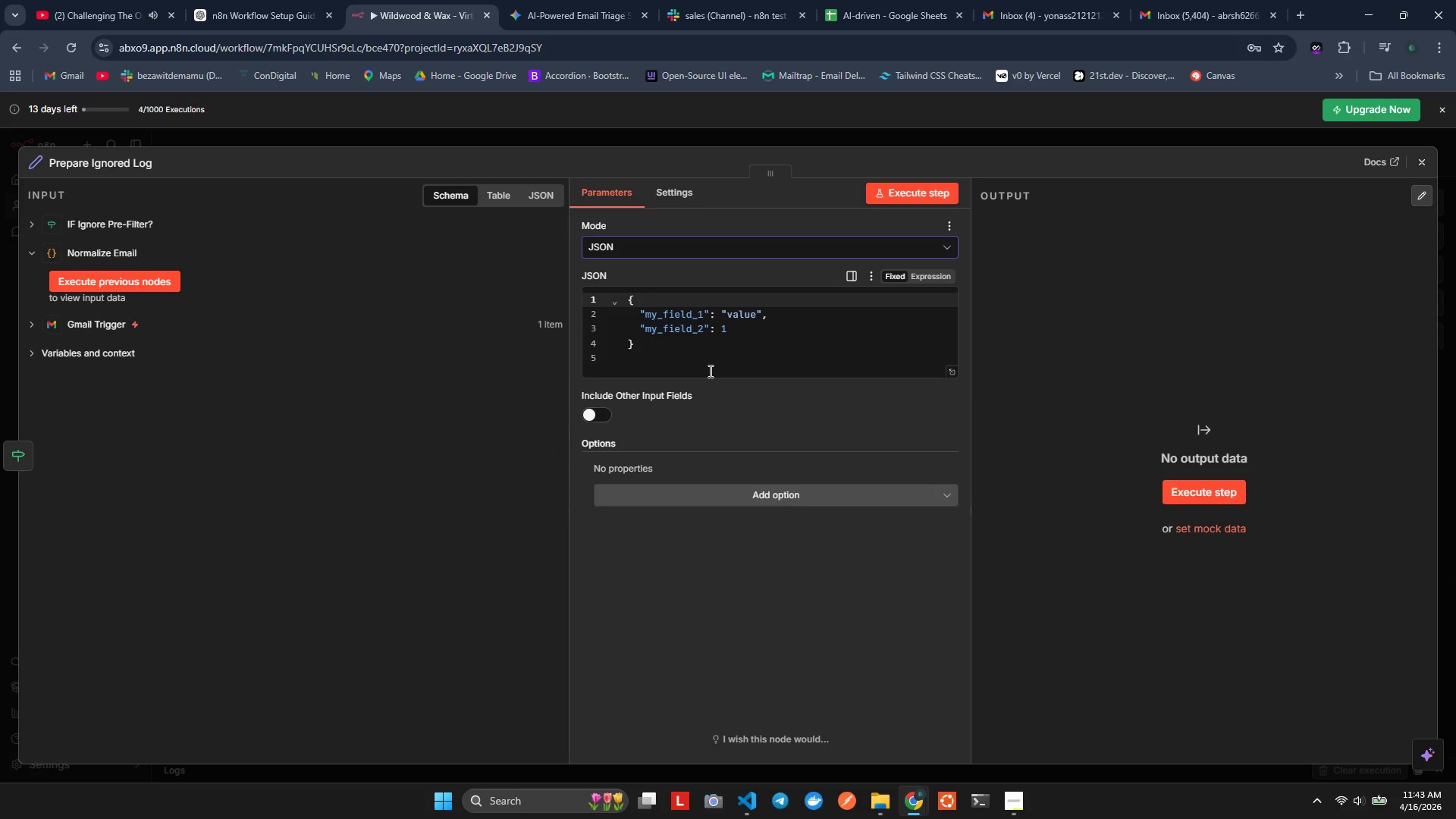 
wait(5.64)
 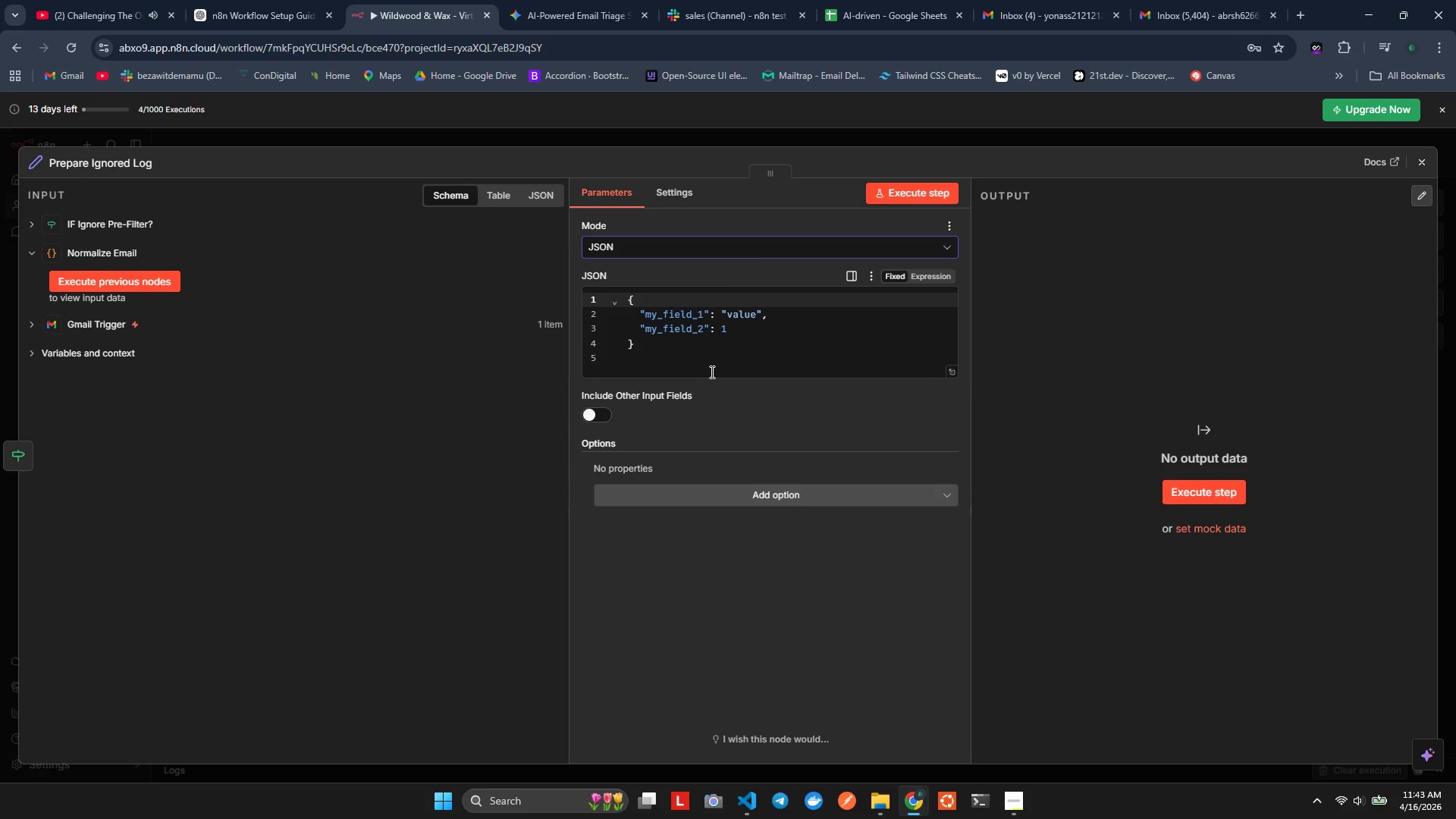 
left_click([679, 355])
 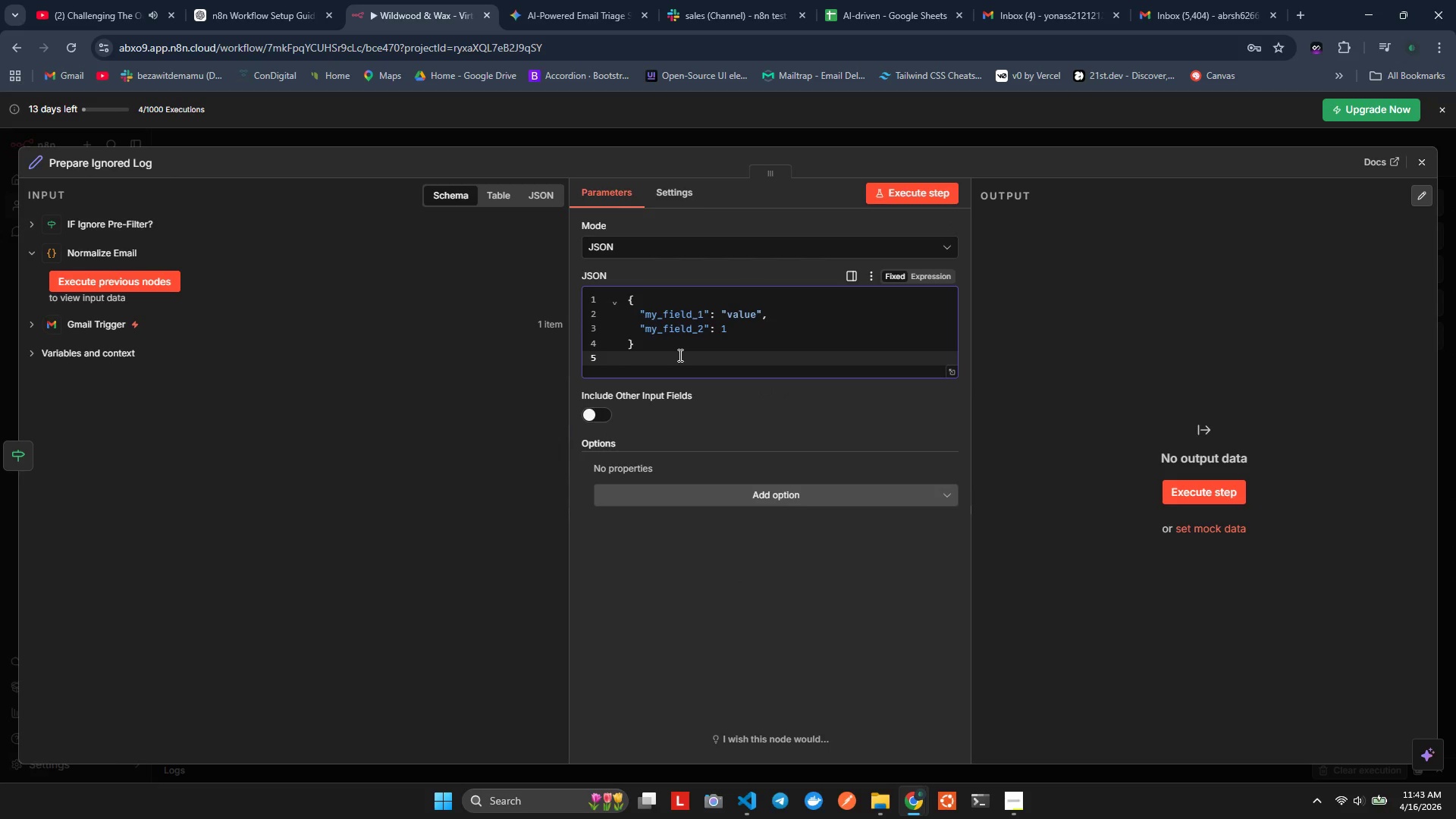 
key(Control+ControlLeft)
 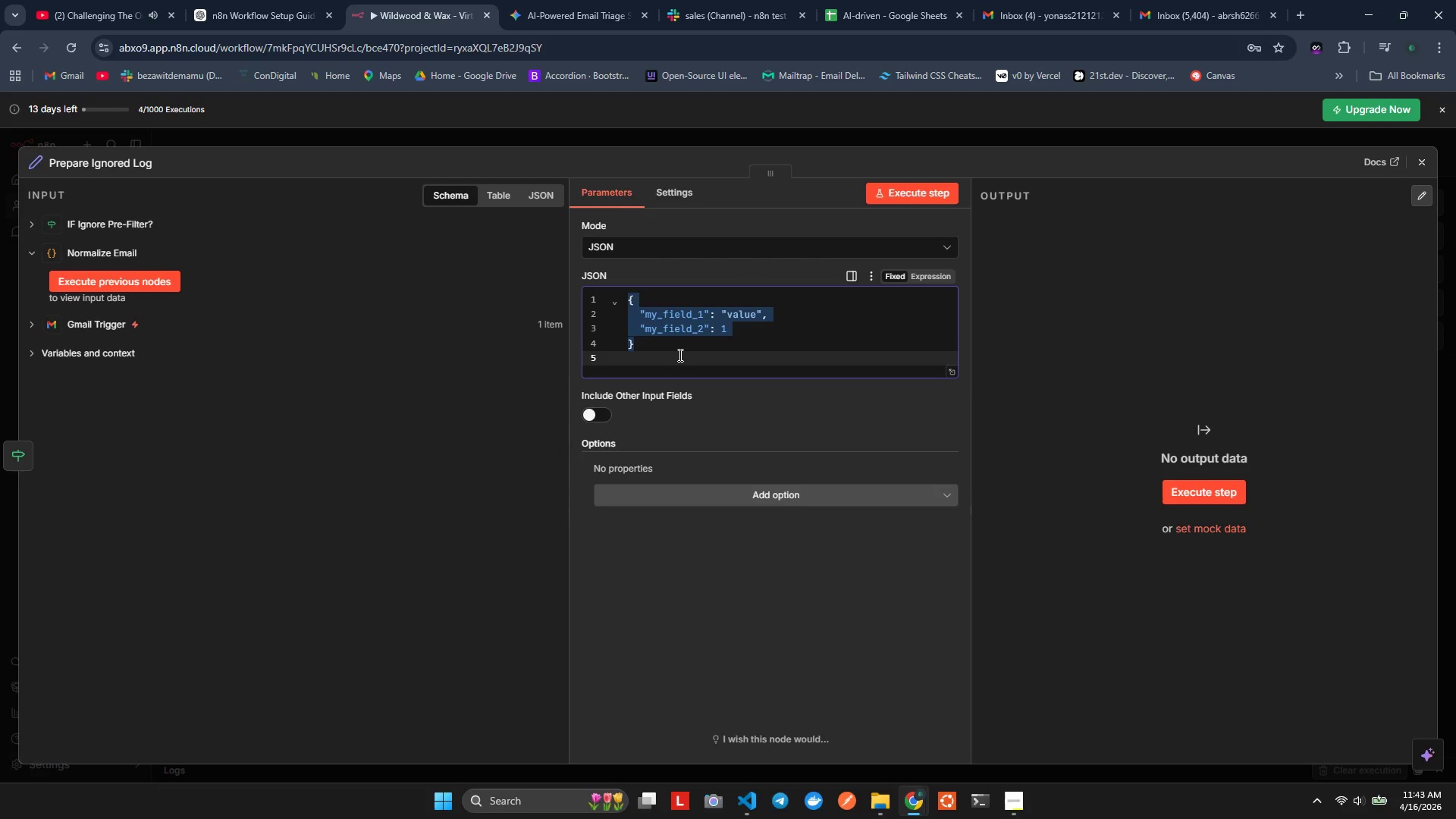 
key(Control+A)
 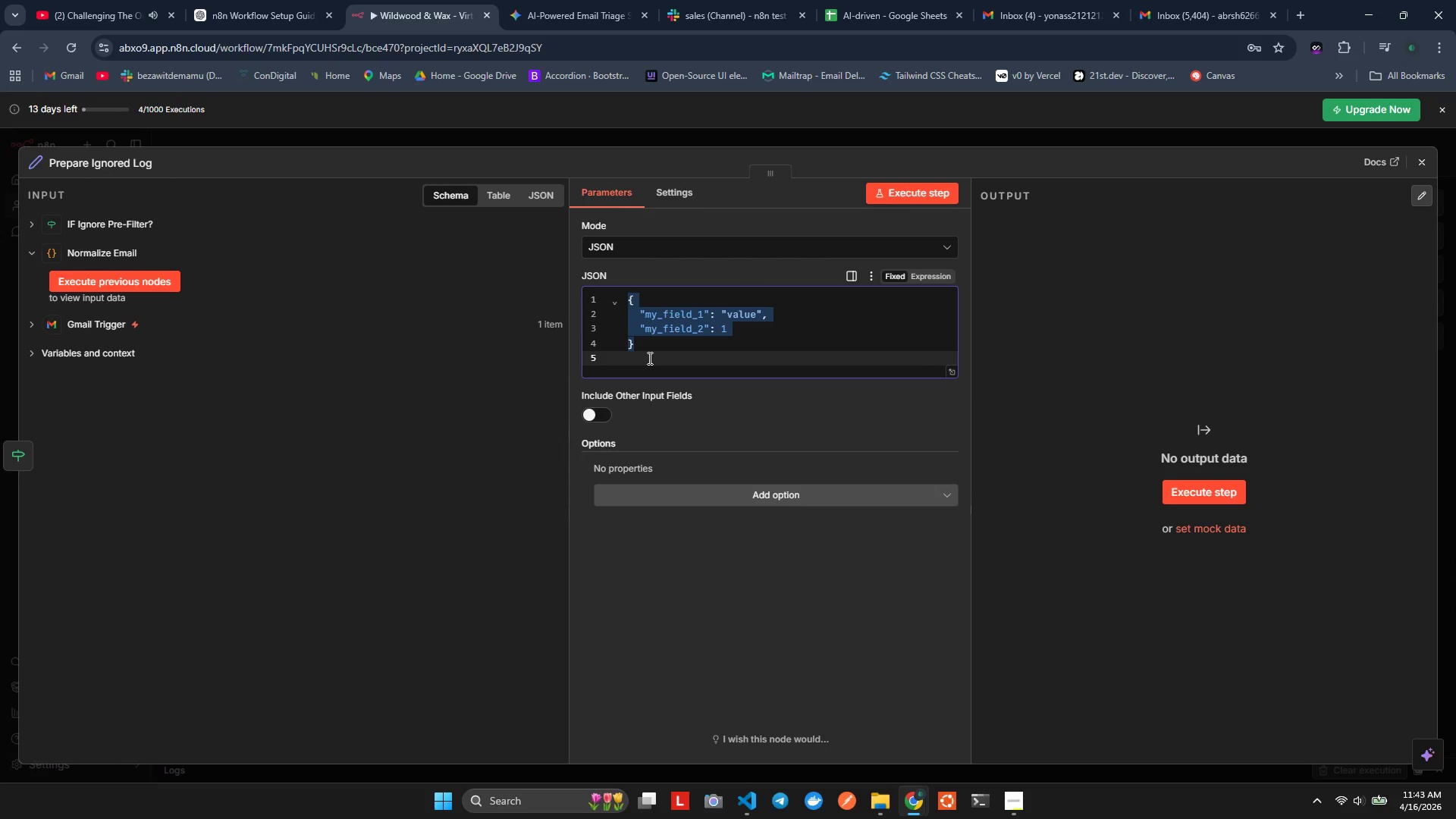 
key(Backspace)
 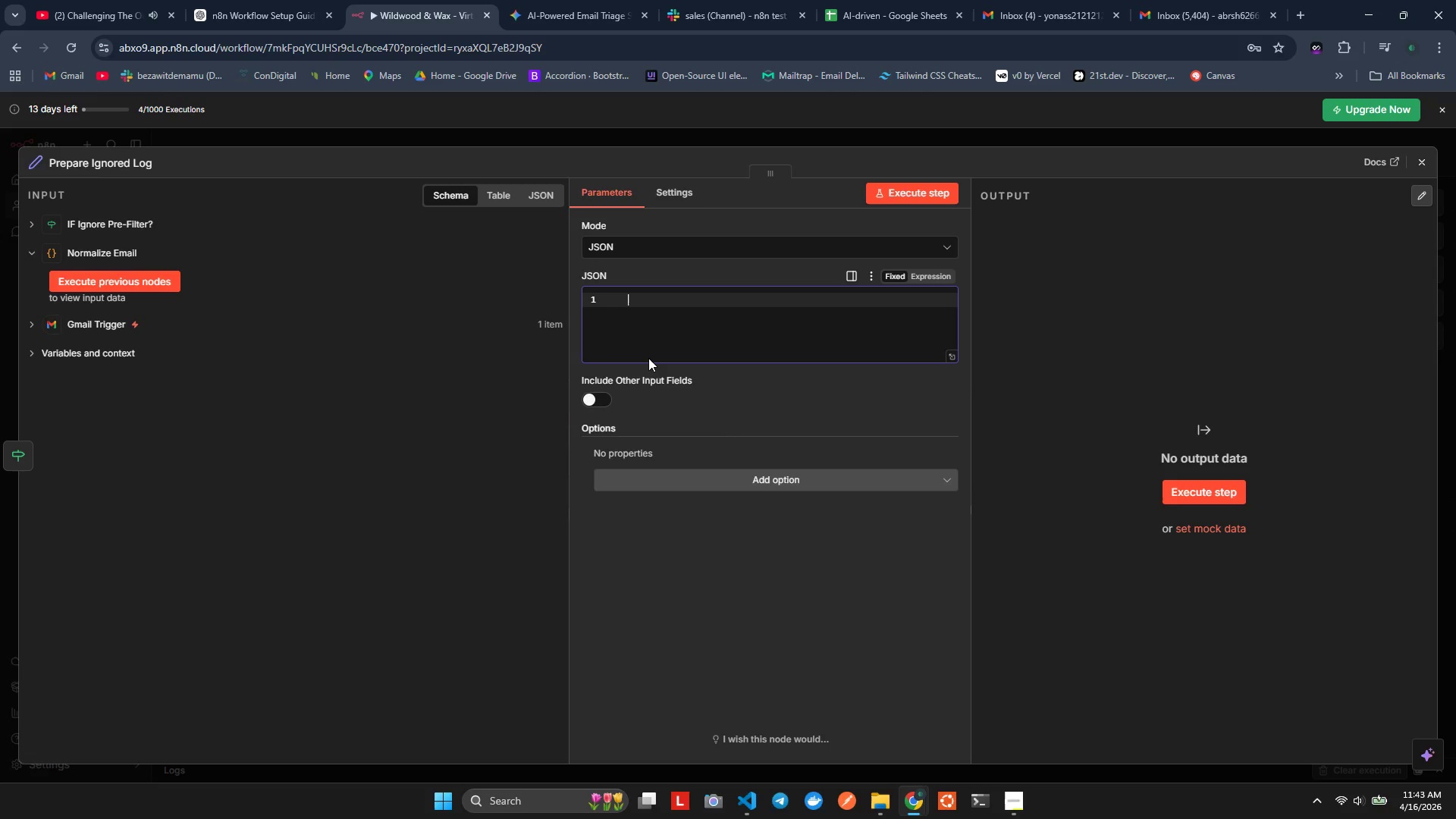 
key(Shift+ShiftLeft)
 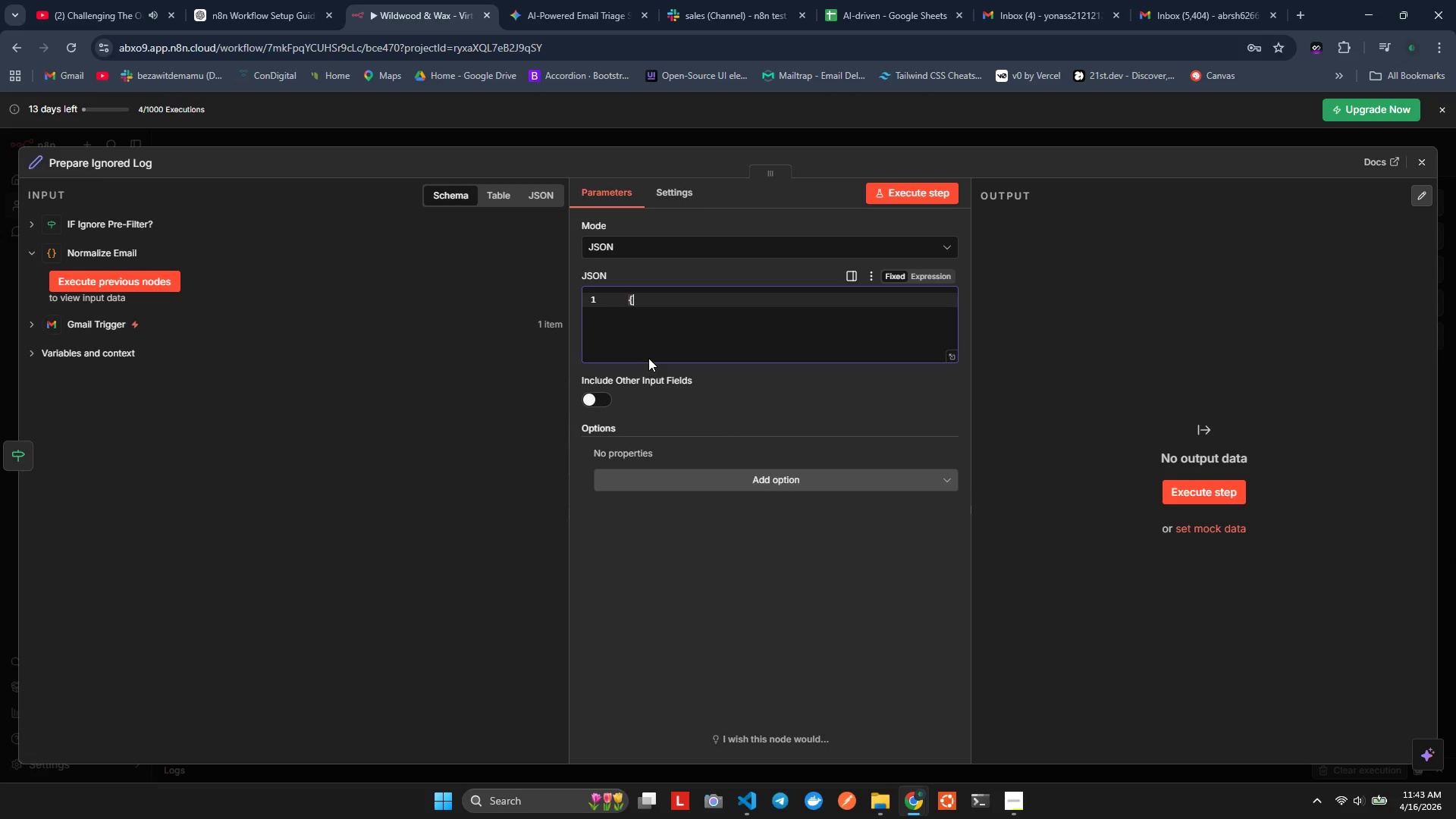 
key(Shift+BracketLeft)
 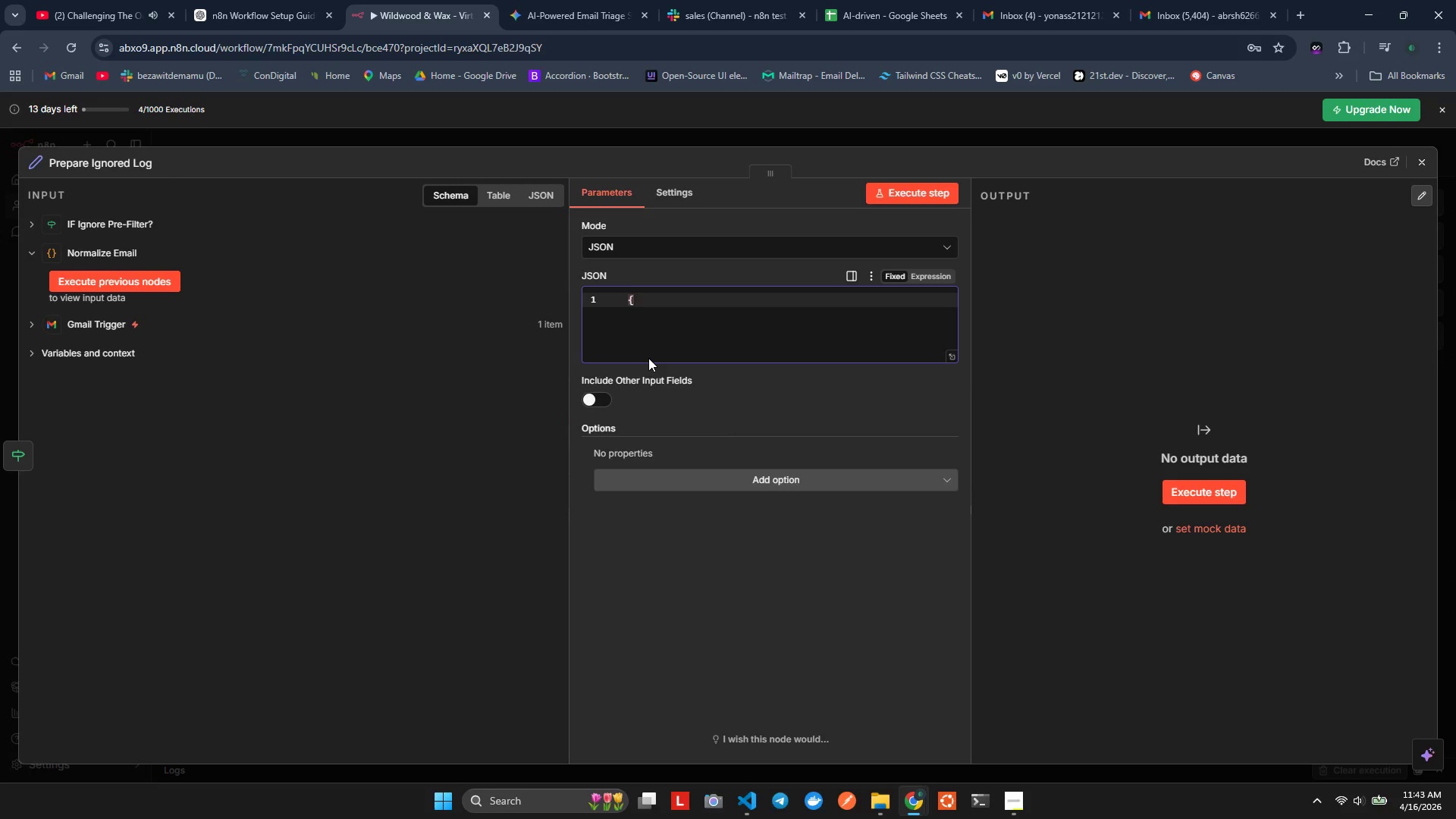 
key(Shift+BracketRight)
 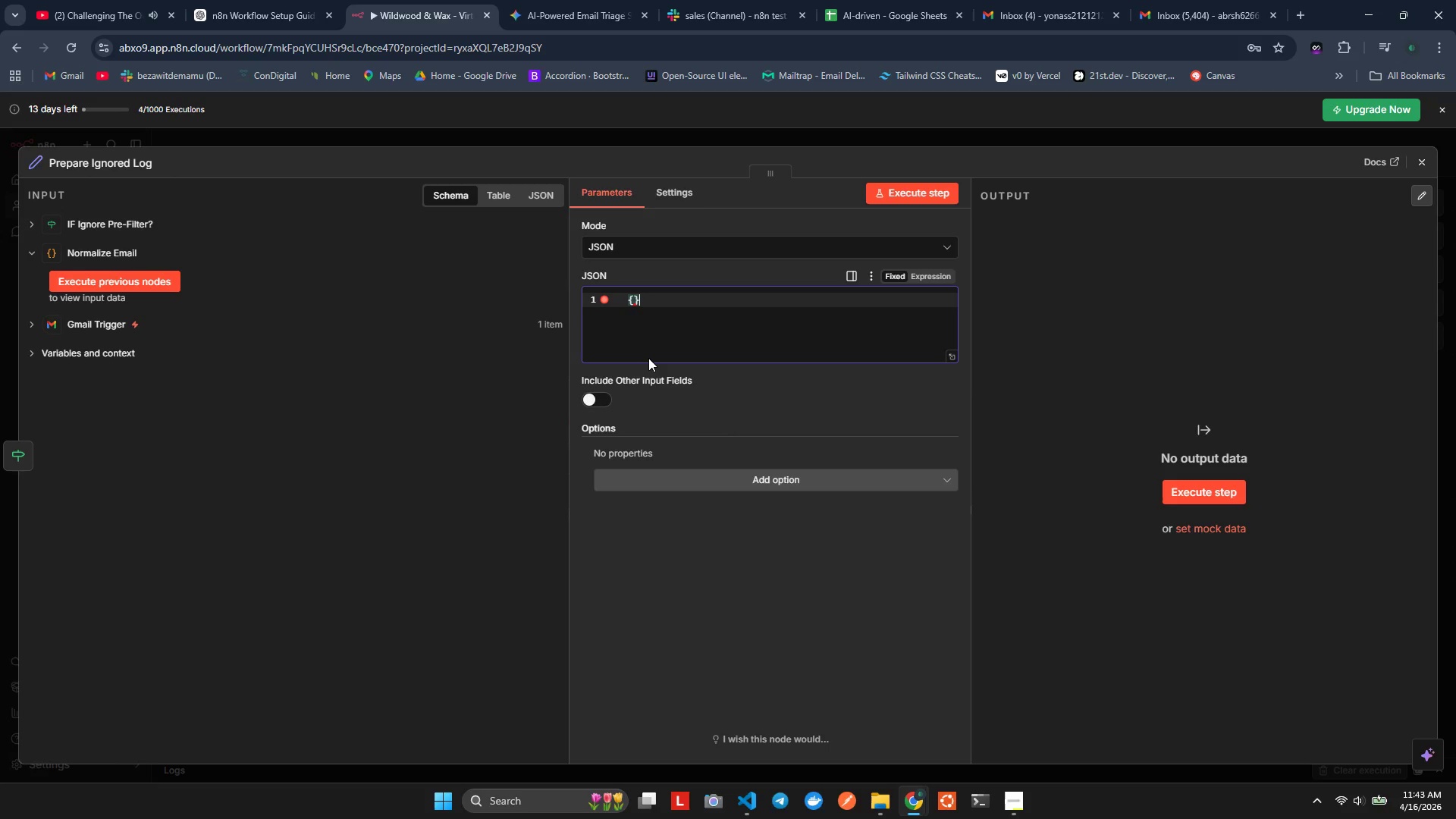 
key(ArrowLeft)
 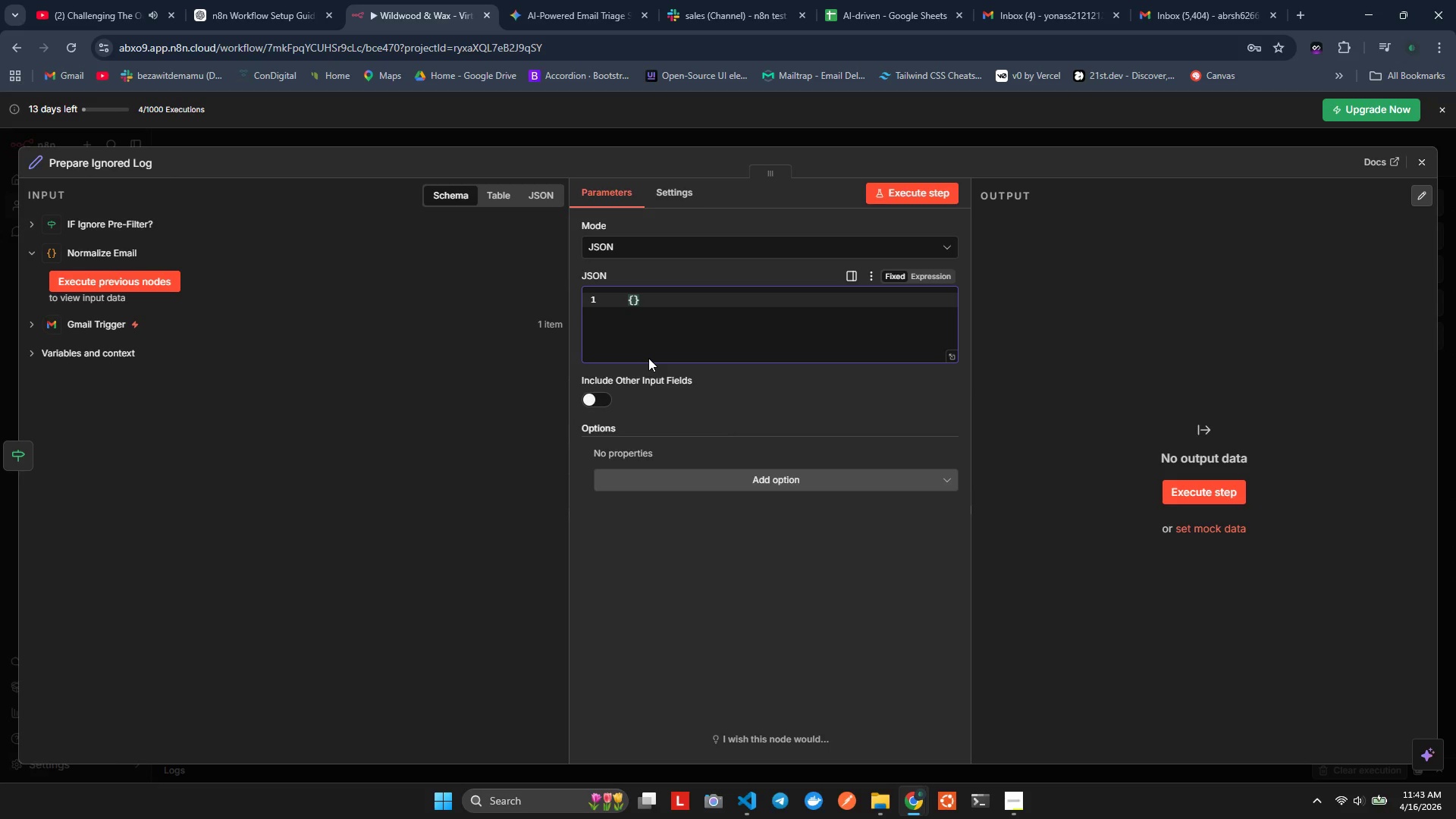 
key(Enter)
 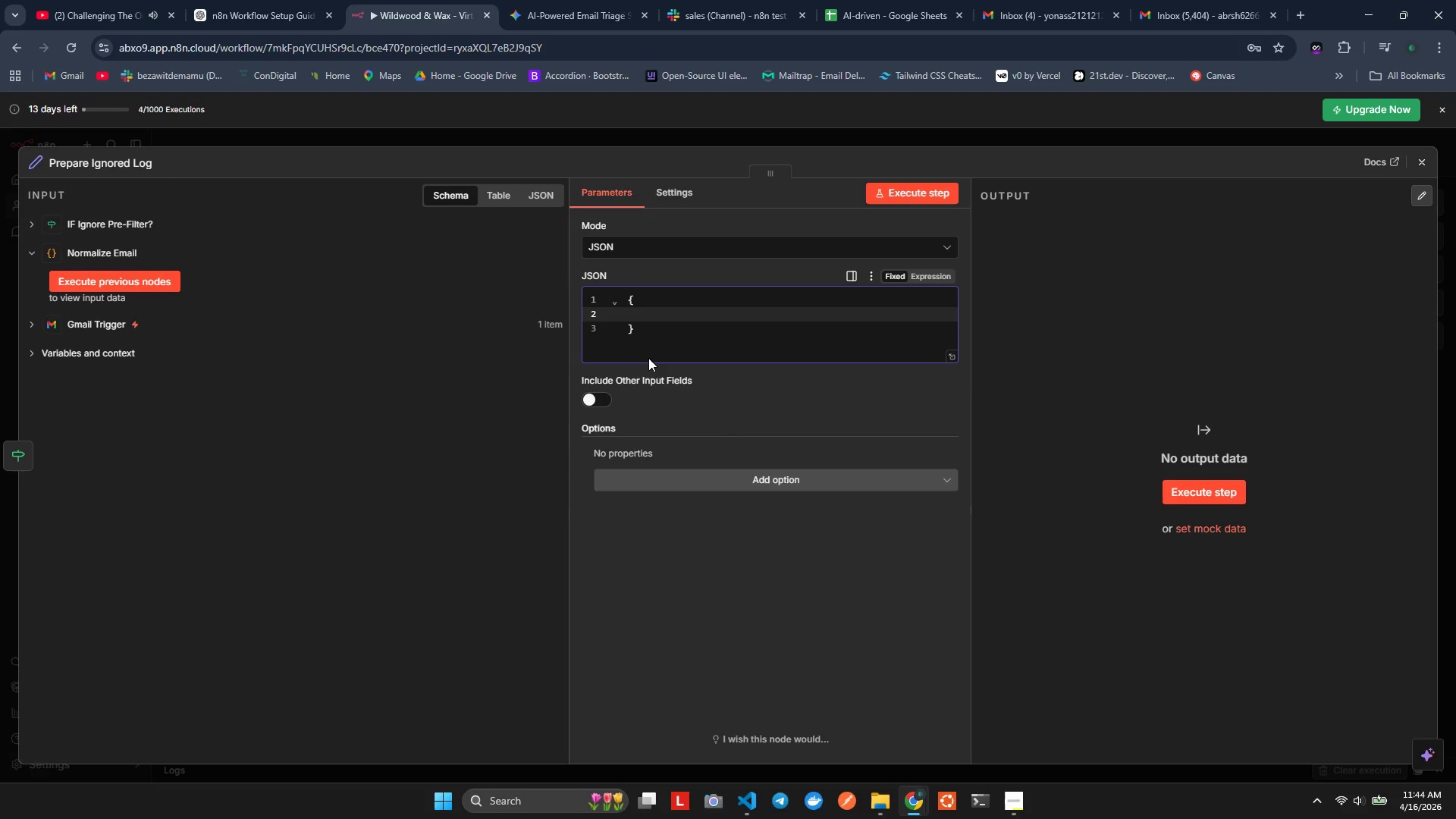 
key(Shift+Quote)
 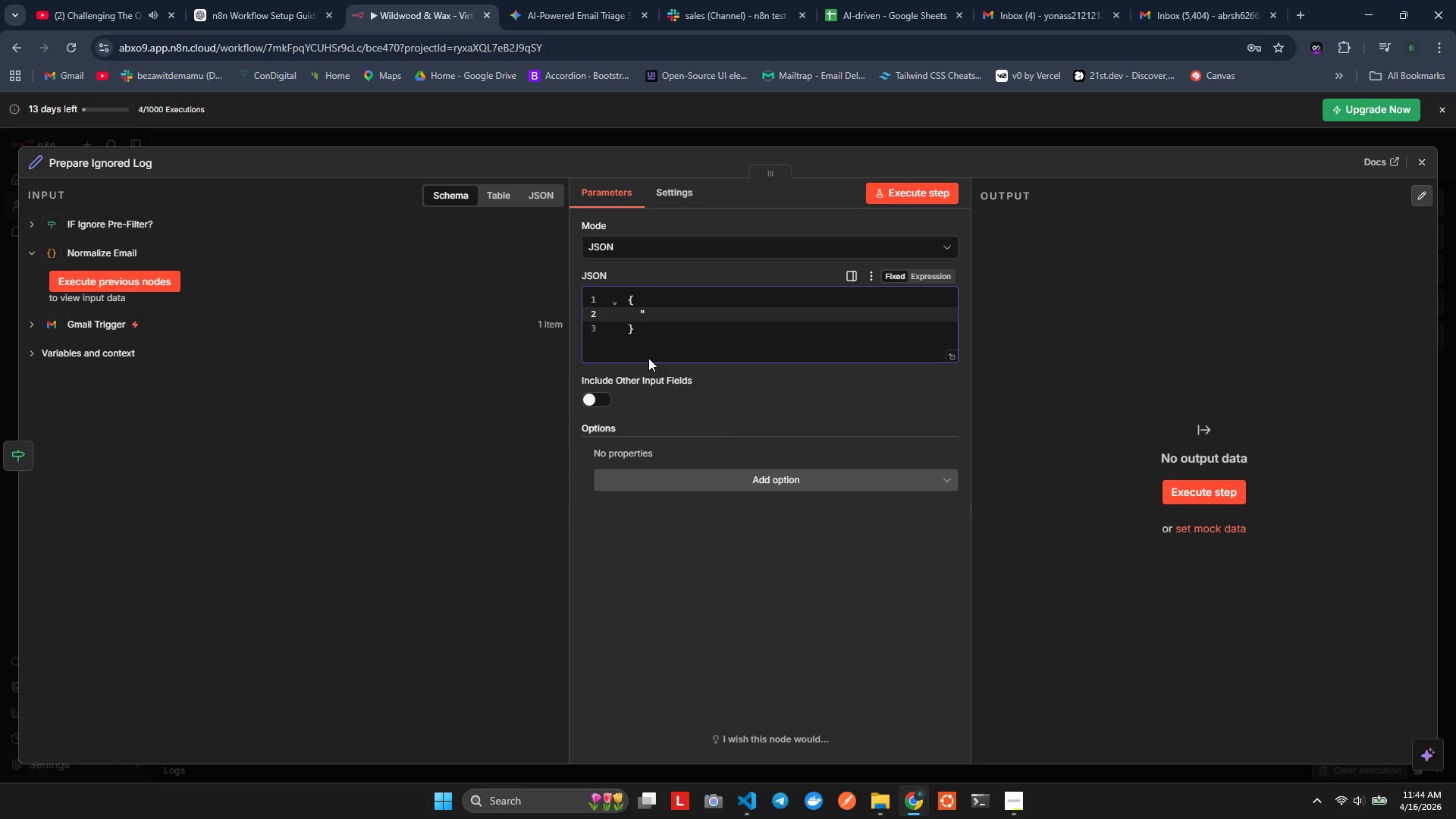 
key(Shift+Semicolon)
 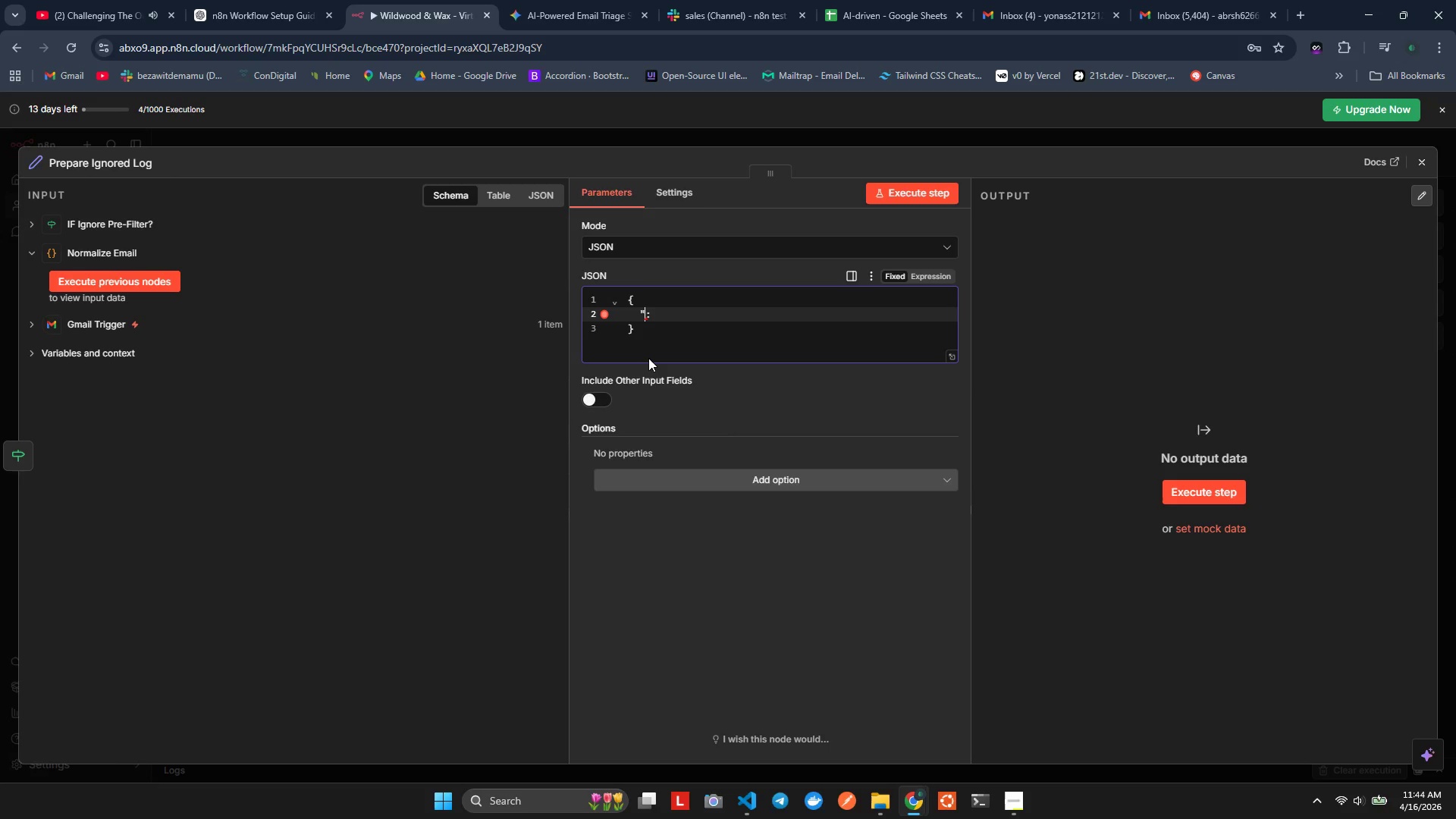 
key(ArrowLeft)
 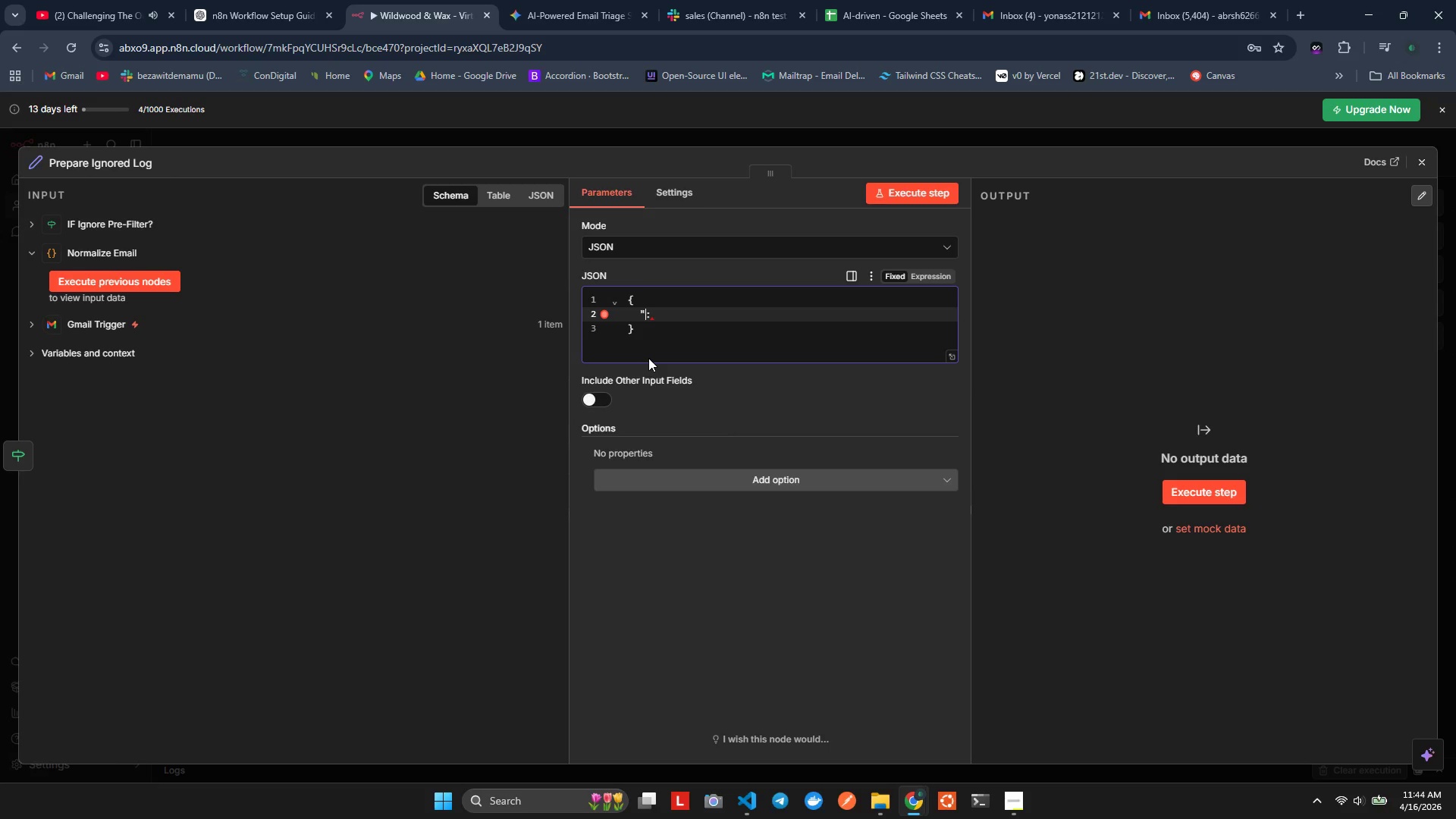 
key(ArrowRight)
 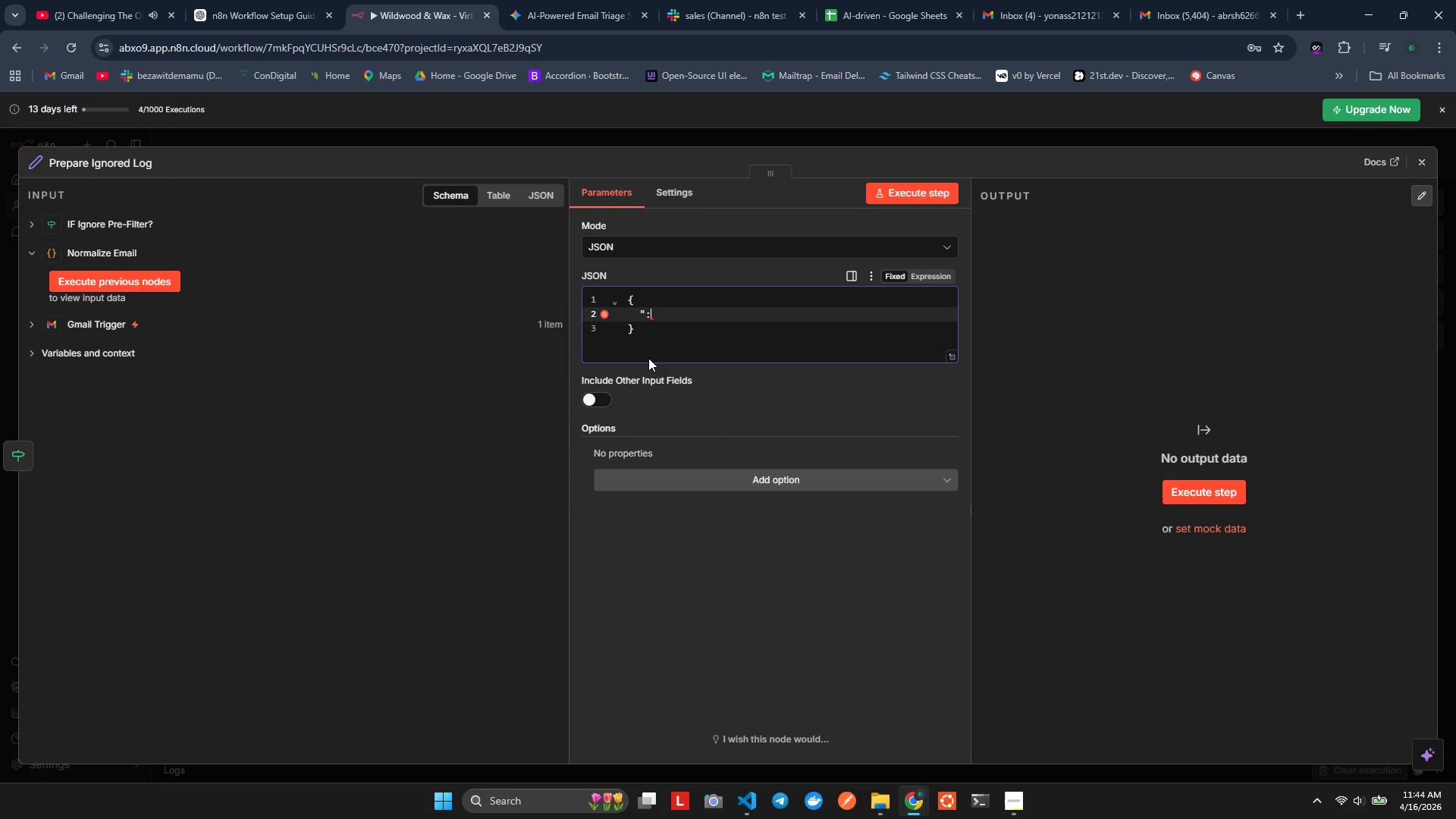 
key(Backspace)
 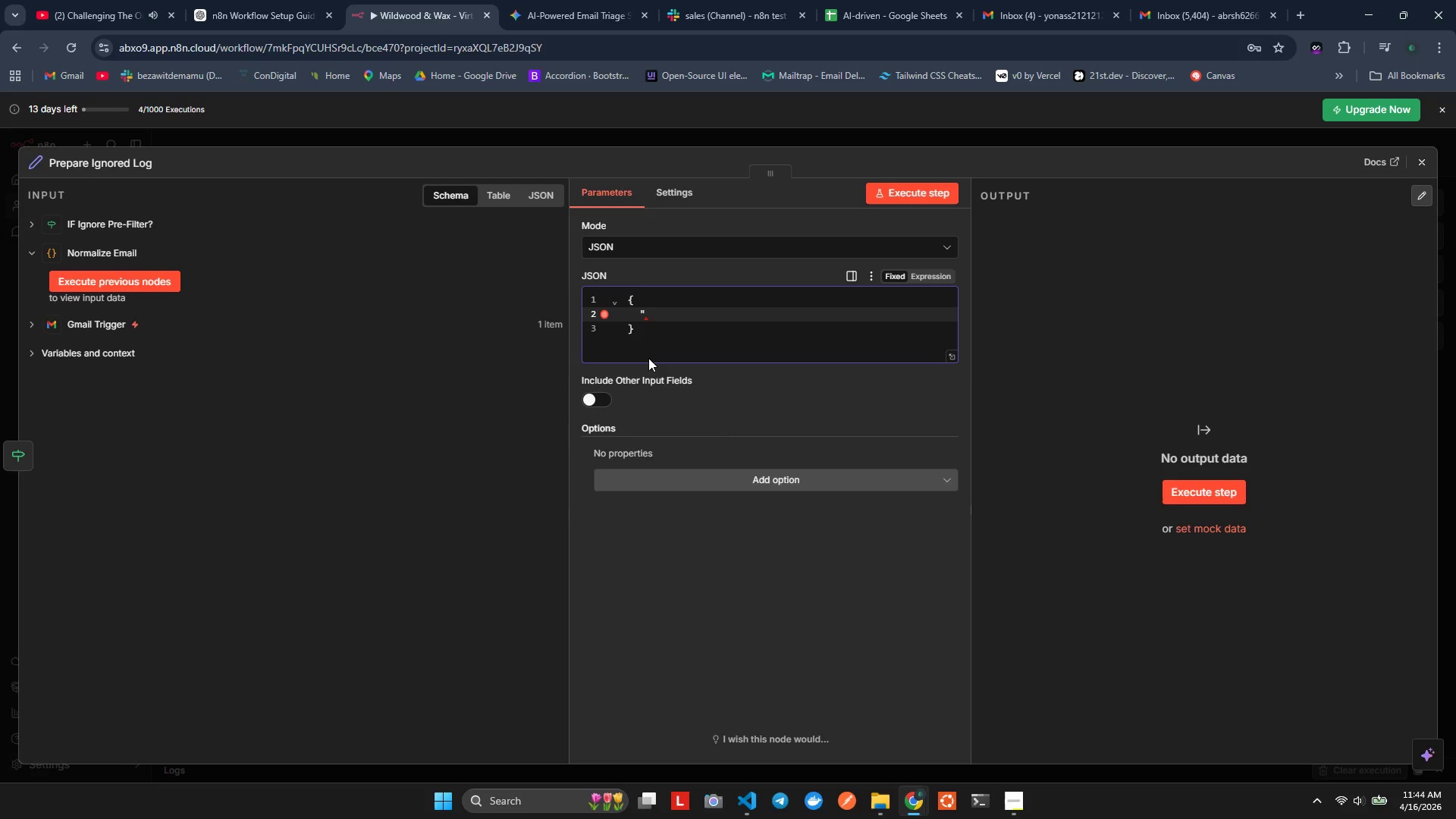 
key(Shift+ShiftLeft)
 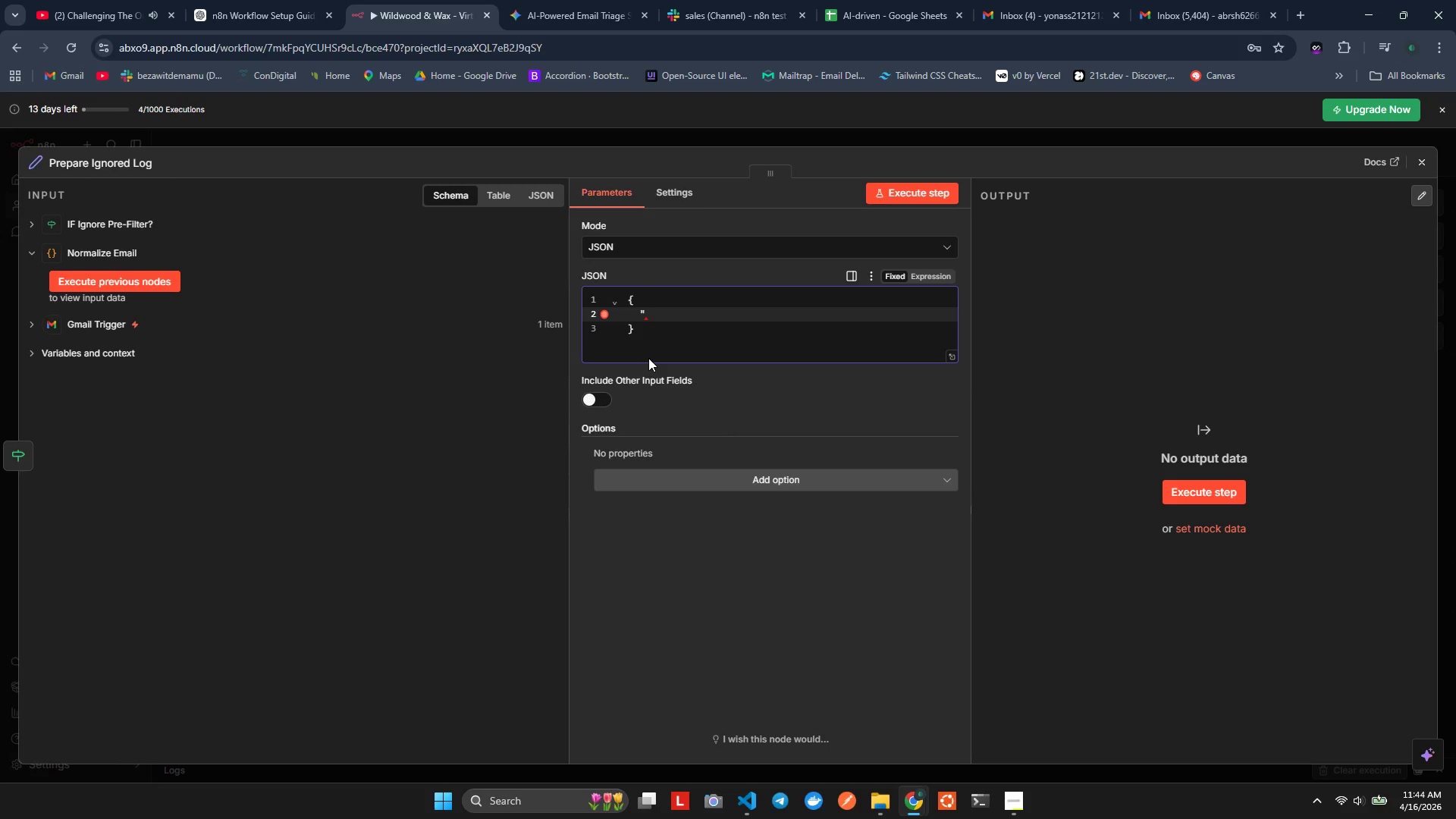 
key(Shift+Quote)
 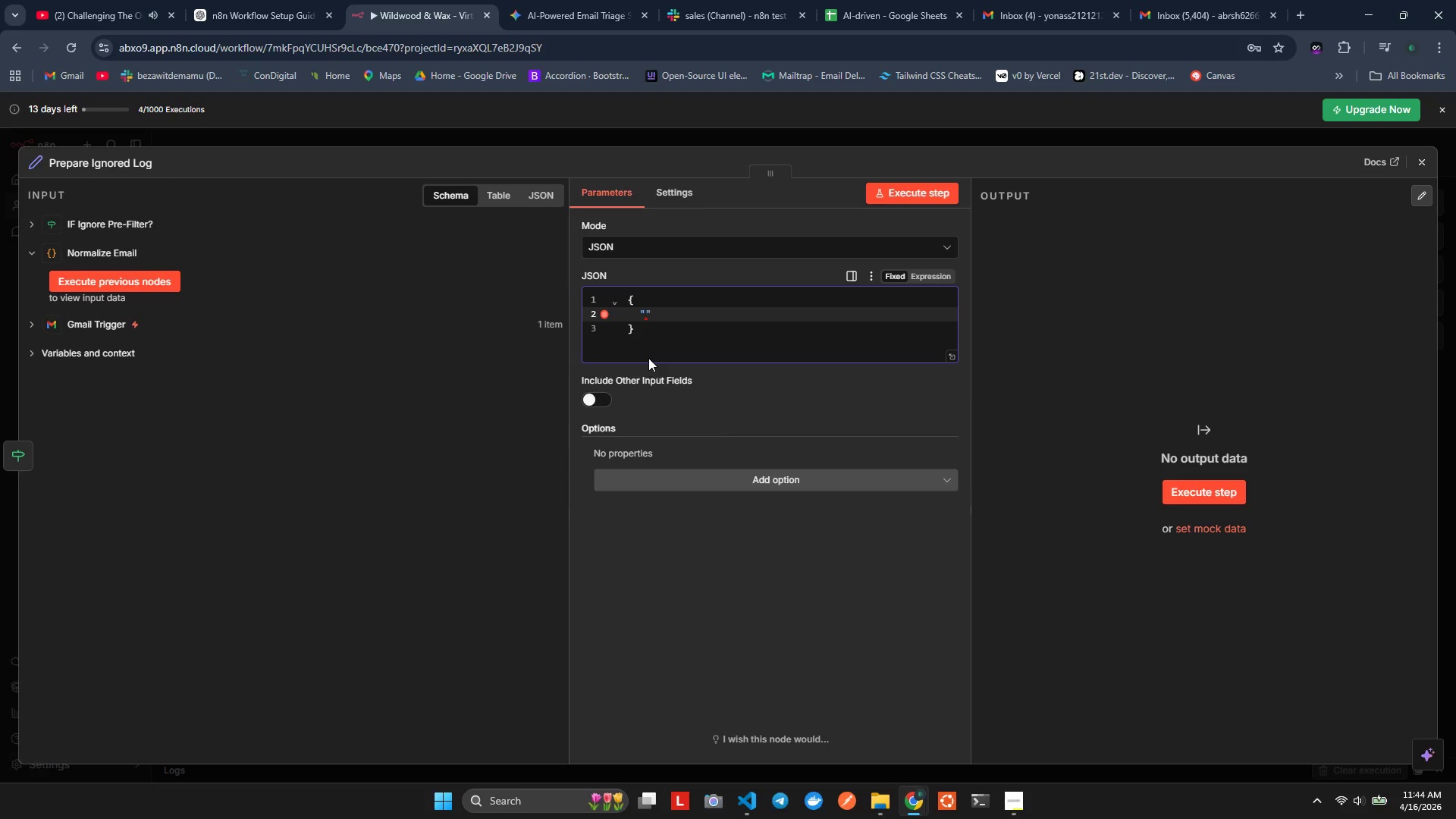 
key(Shift+Semicolon)
 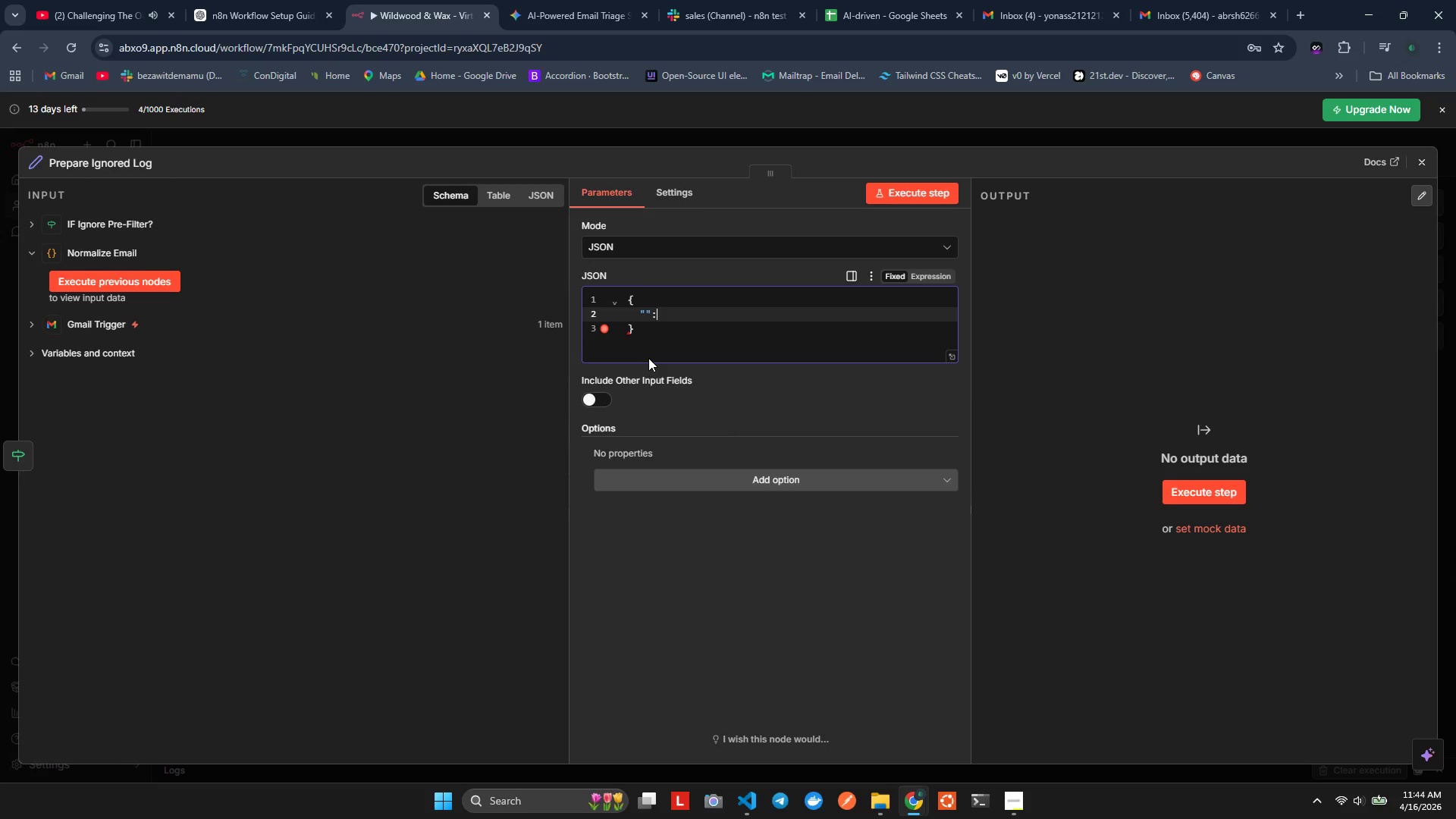 
key(Shift+ShiftLeft)
 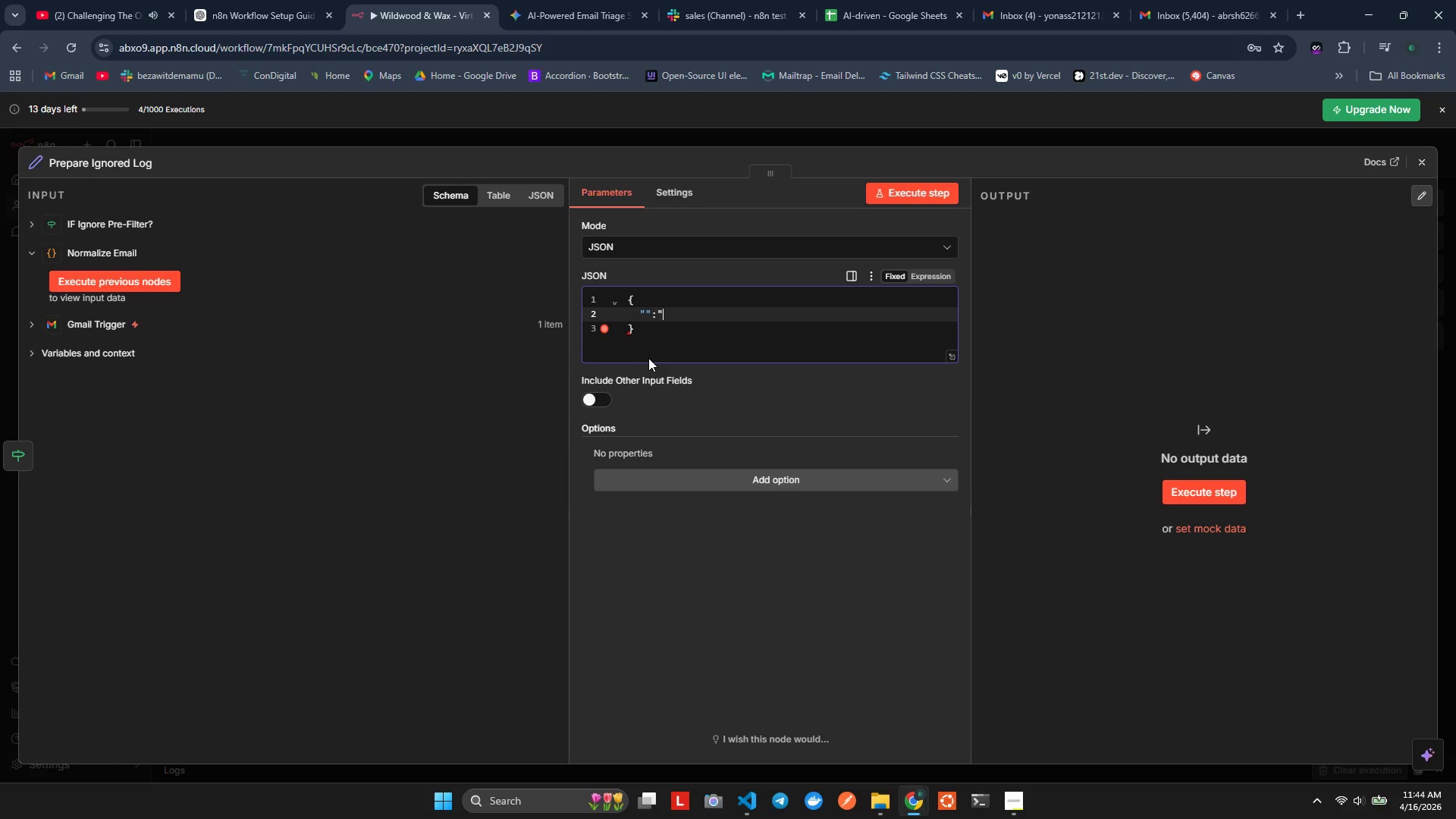 
key(Shift+Quote)
 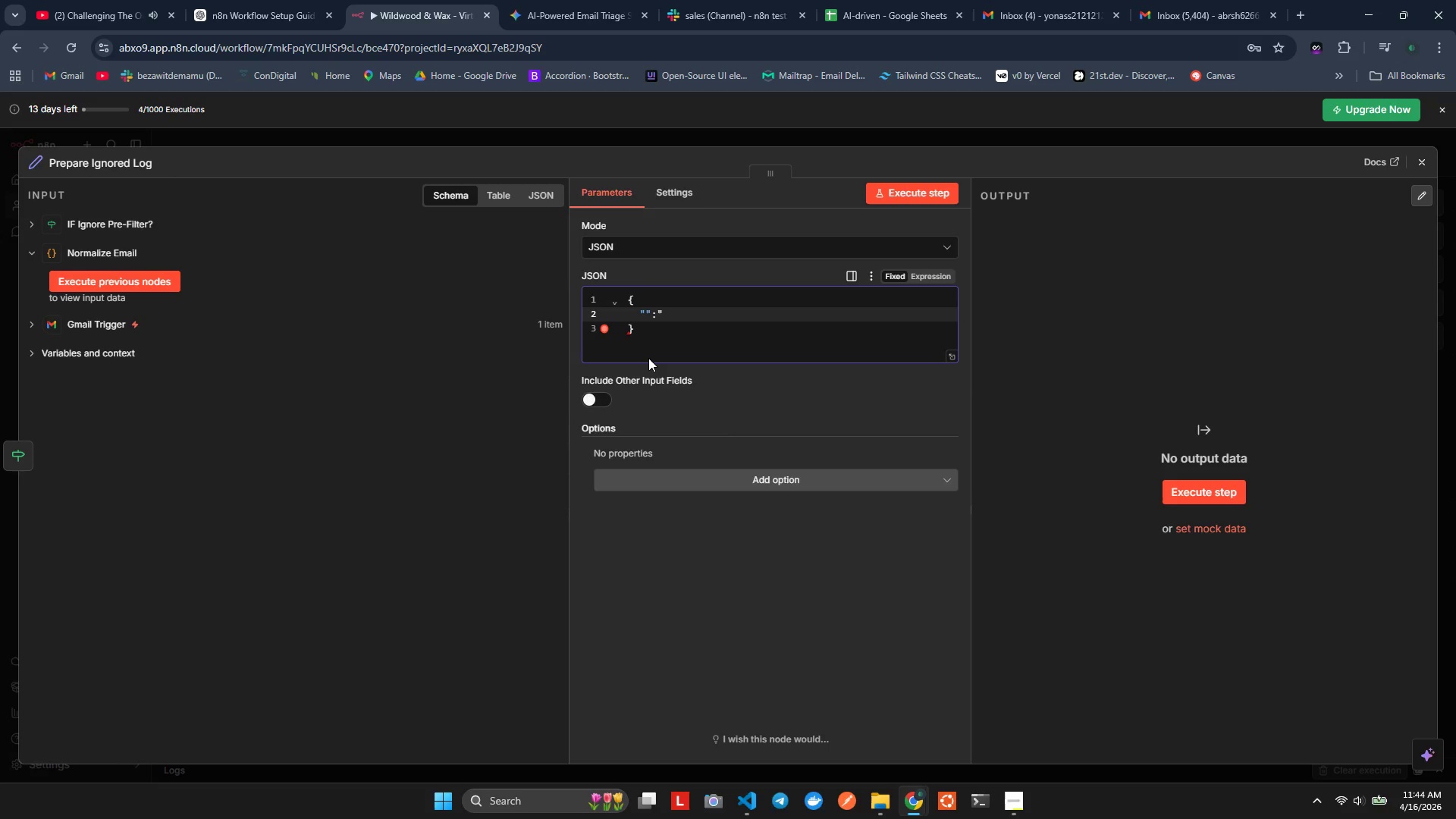 
key(Shift+ShiftLeft)
 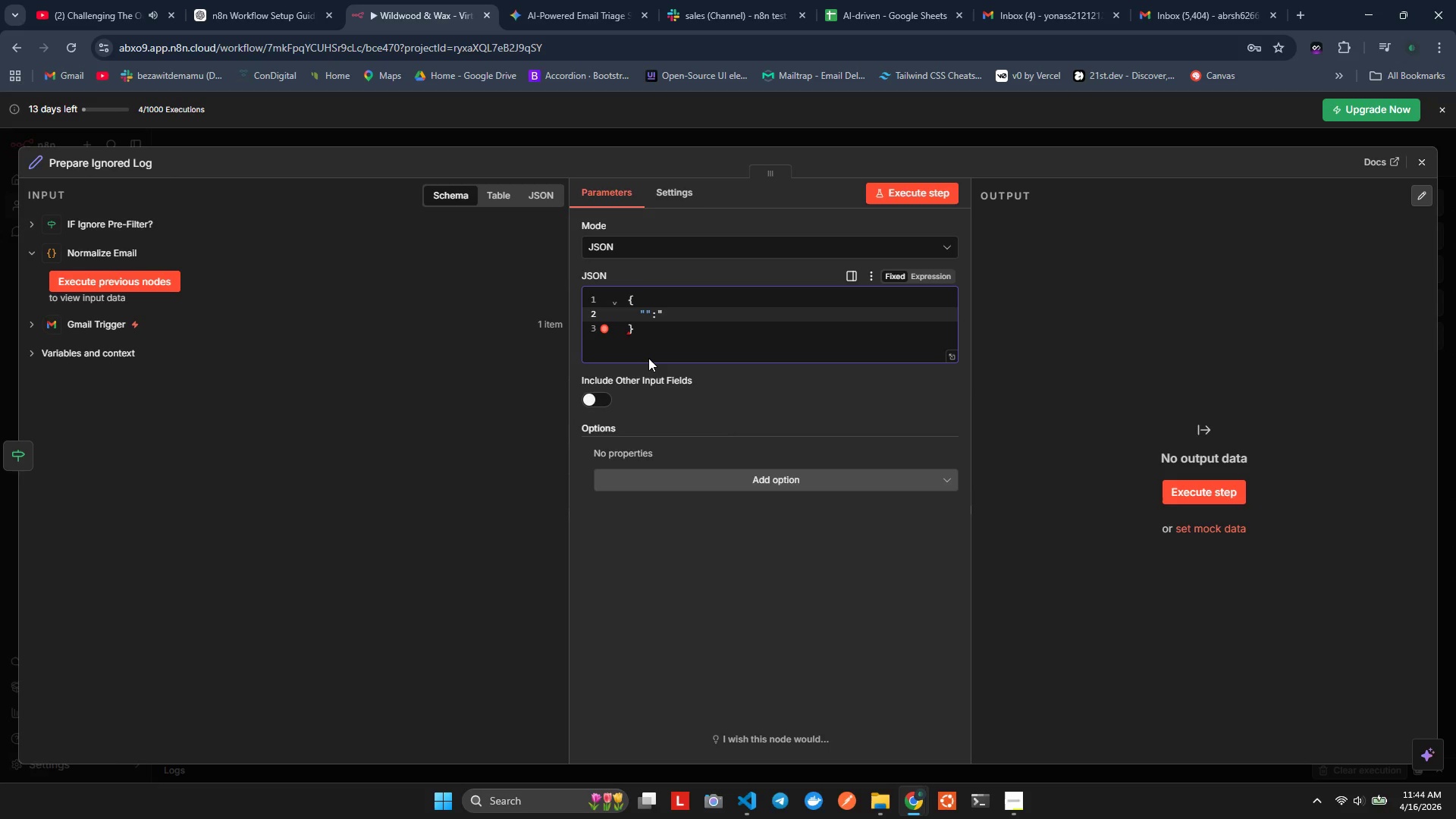 
key(Shift+Quote)
 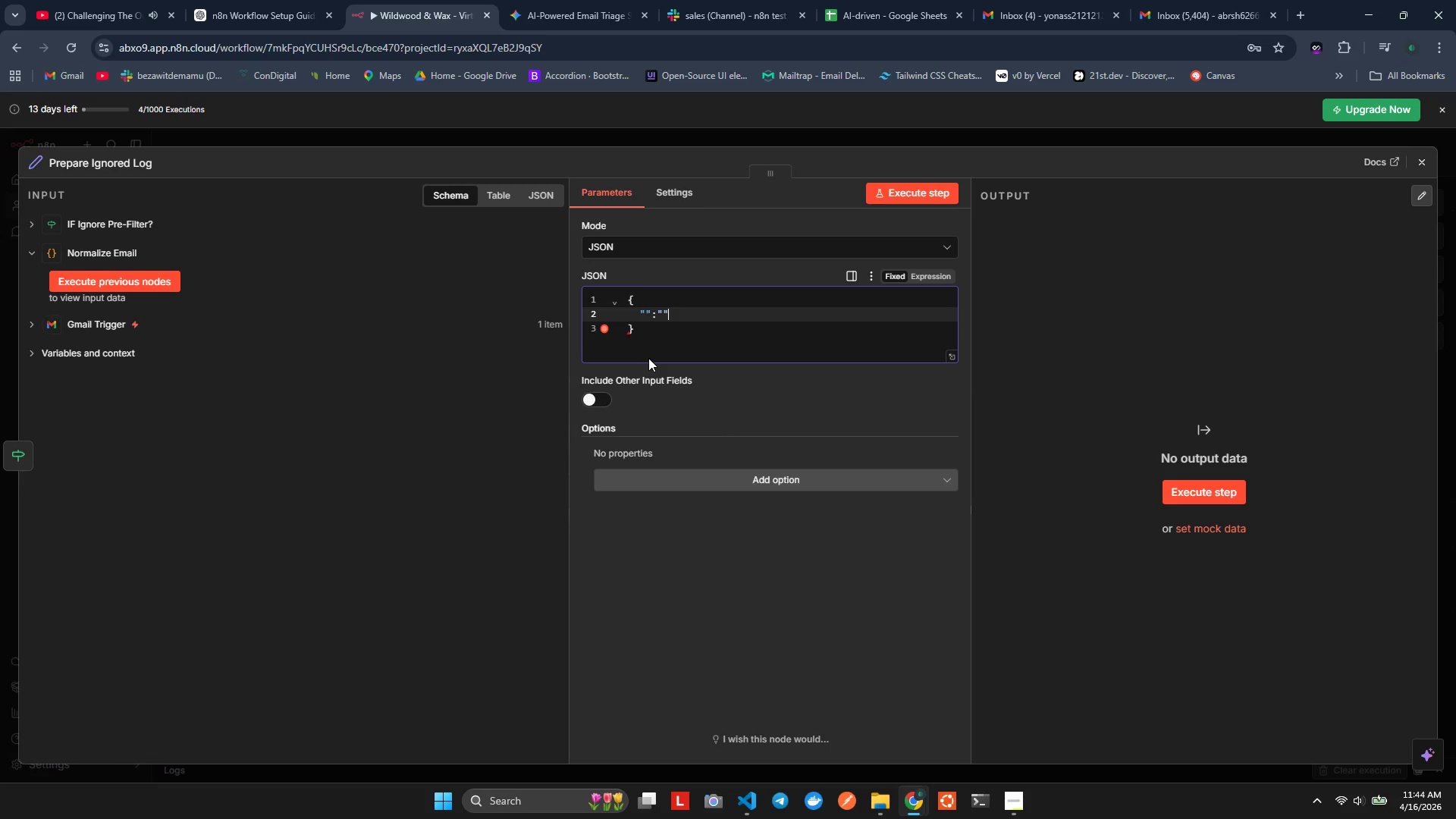 
key(ArrowLeft)
 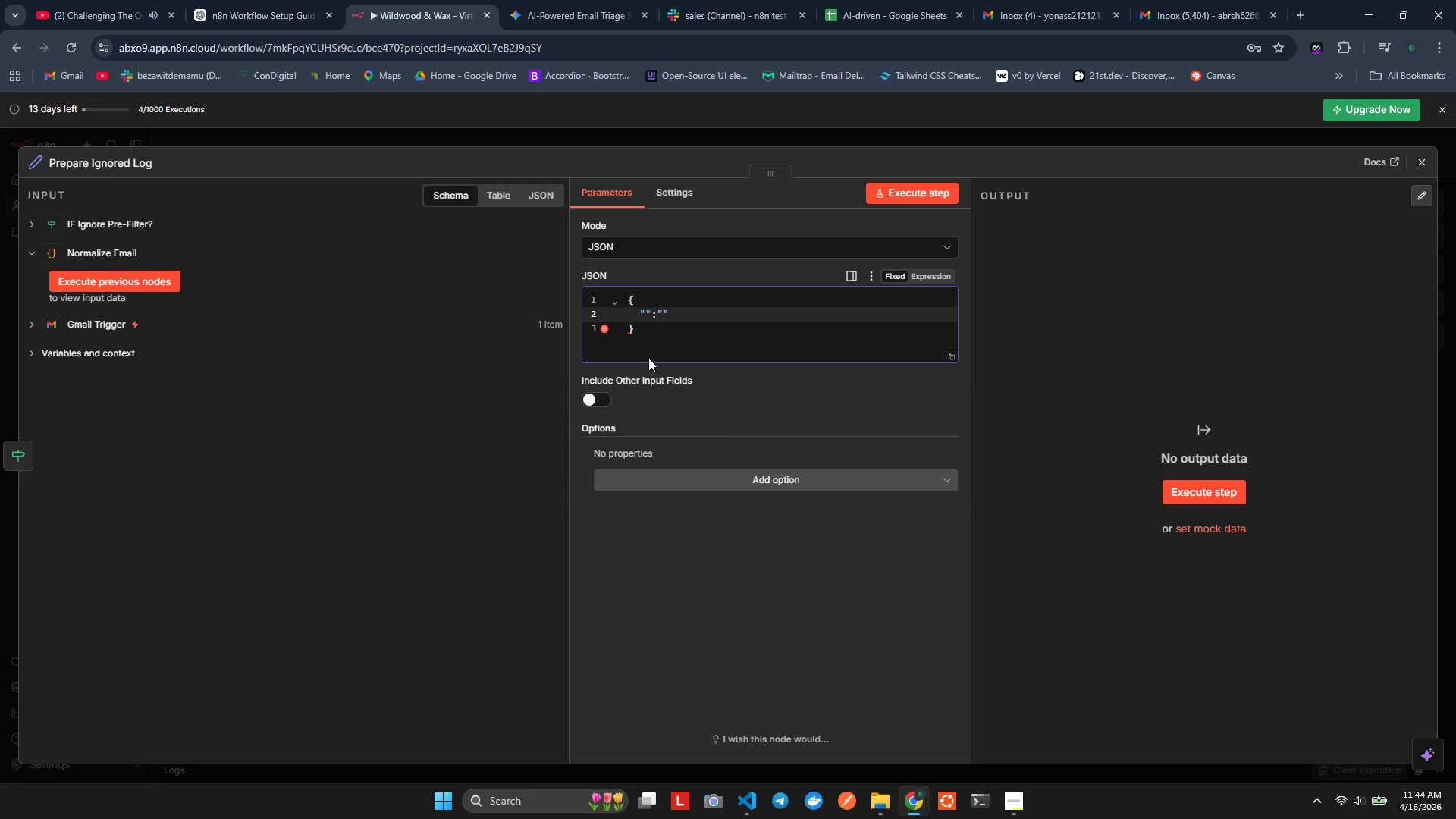 
key(ArrowLeft)
 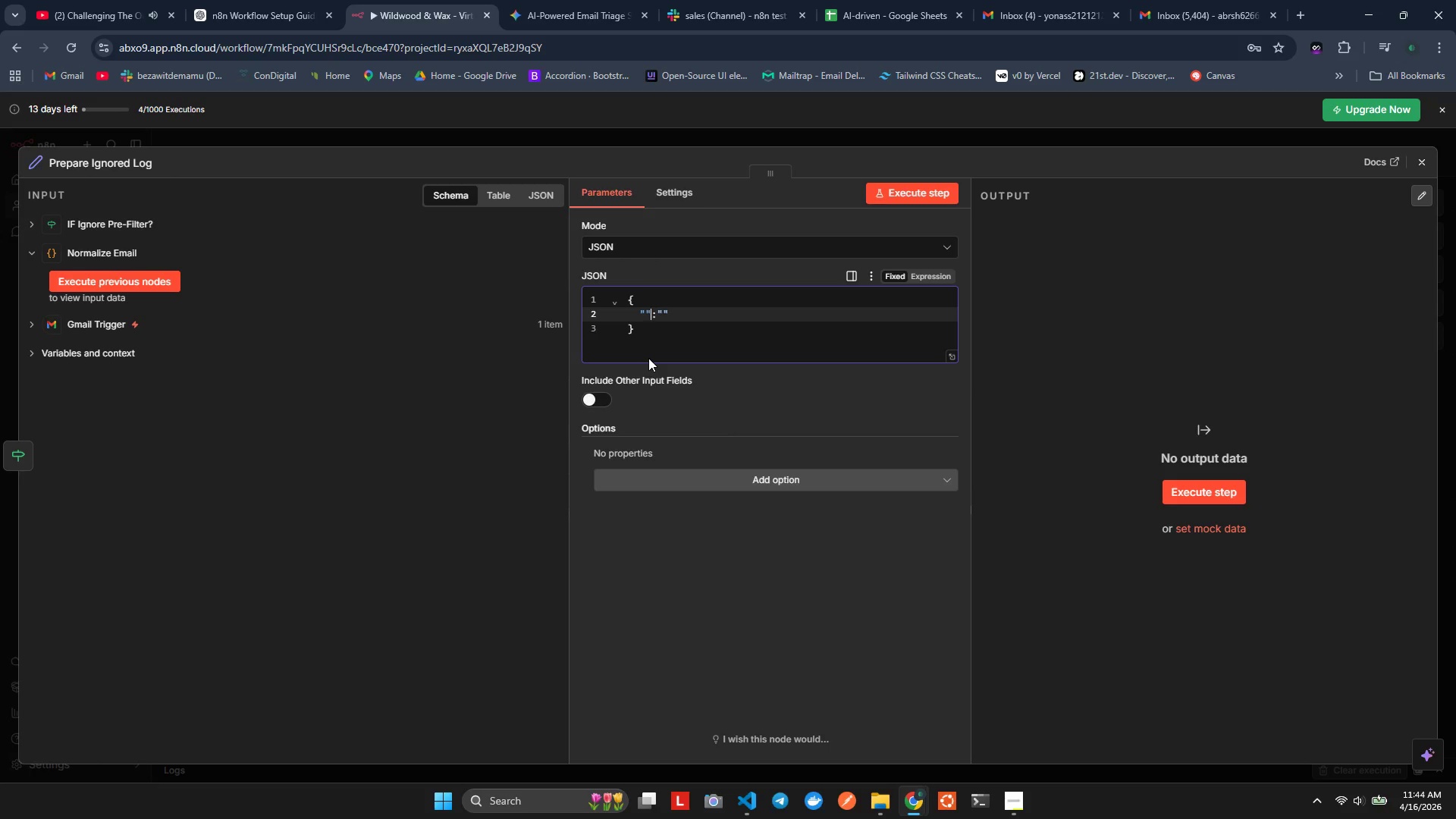 
key(ArrowLeft)
 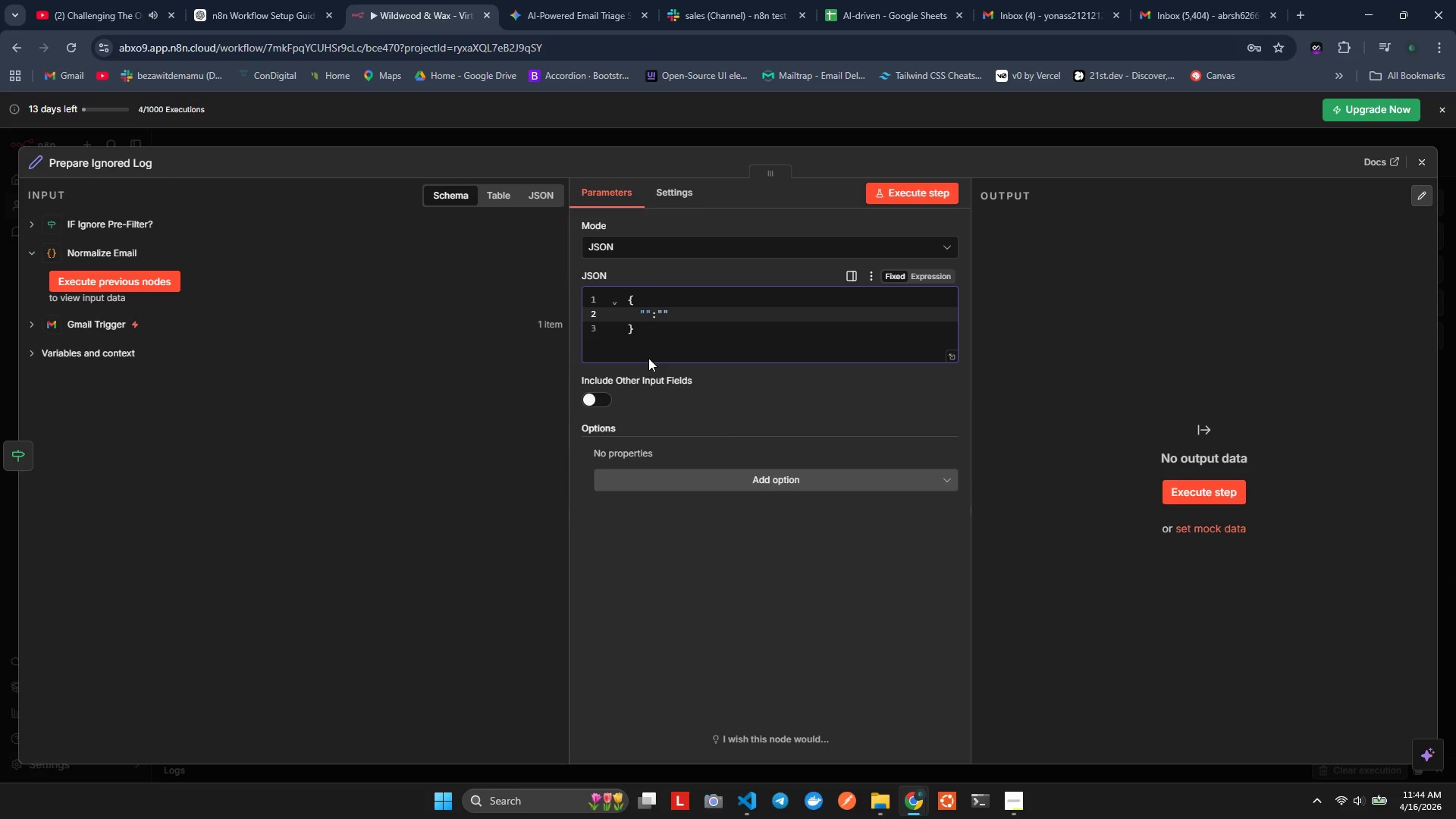 
key(ArrowLeft)
 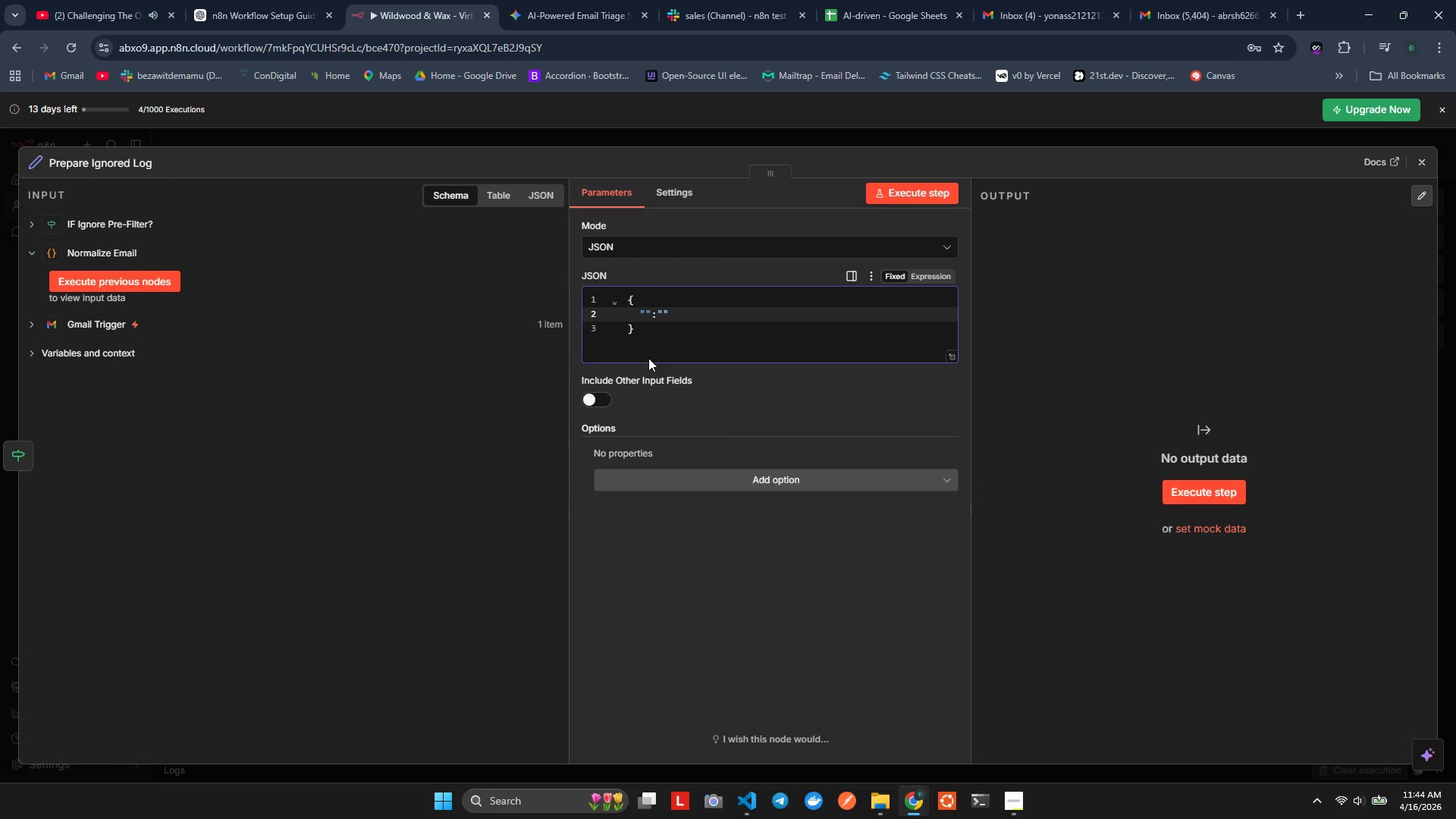 
type(TIME)
 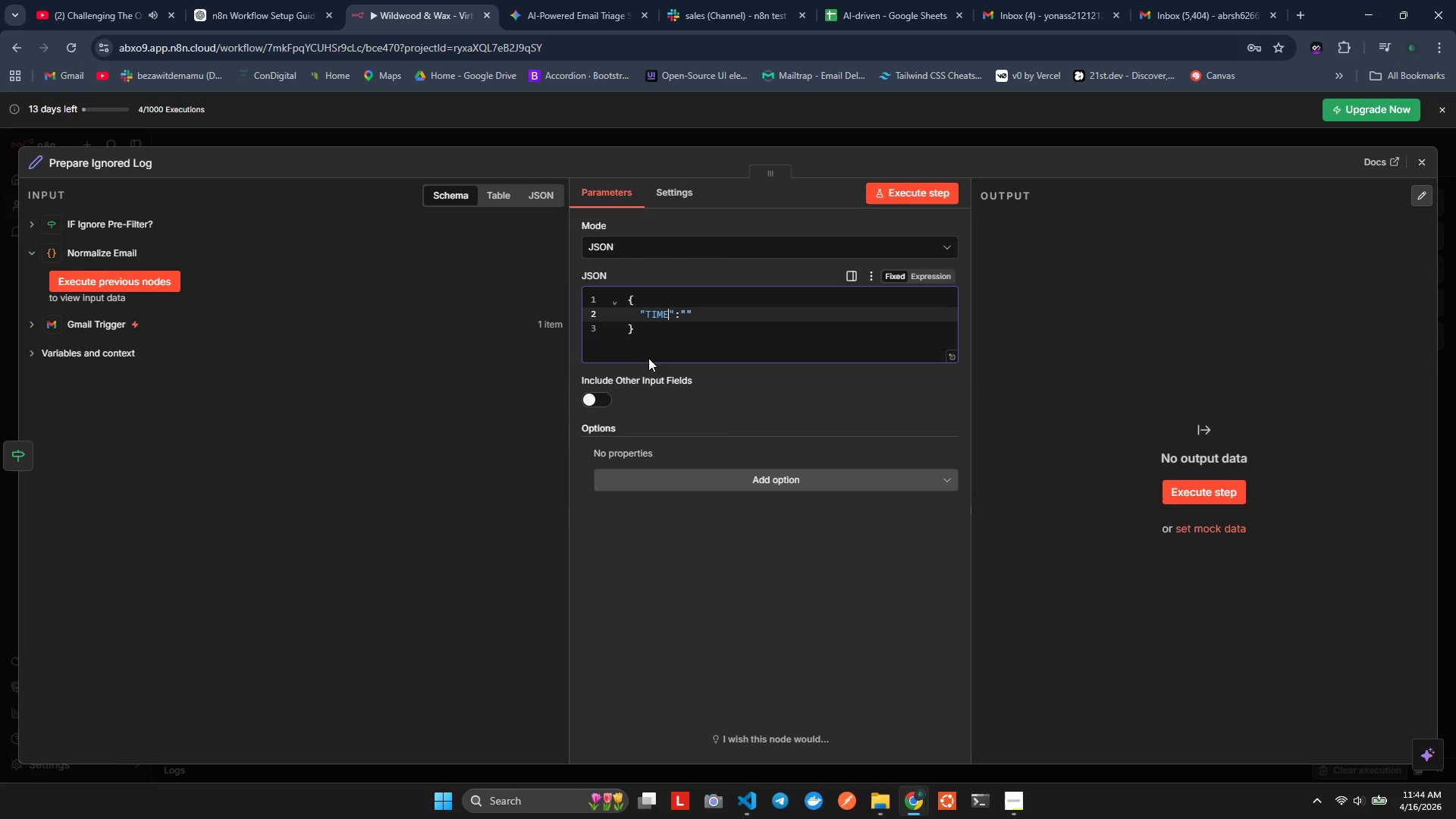 
key(Control+Z)
 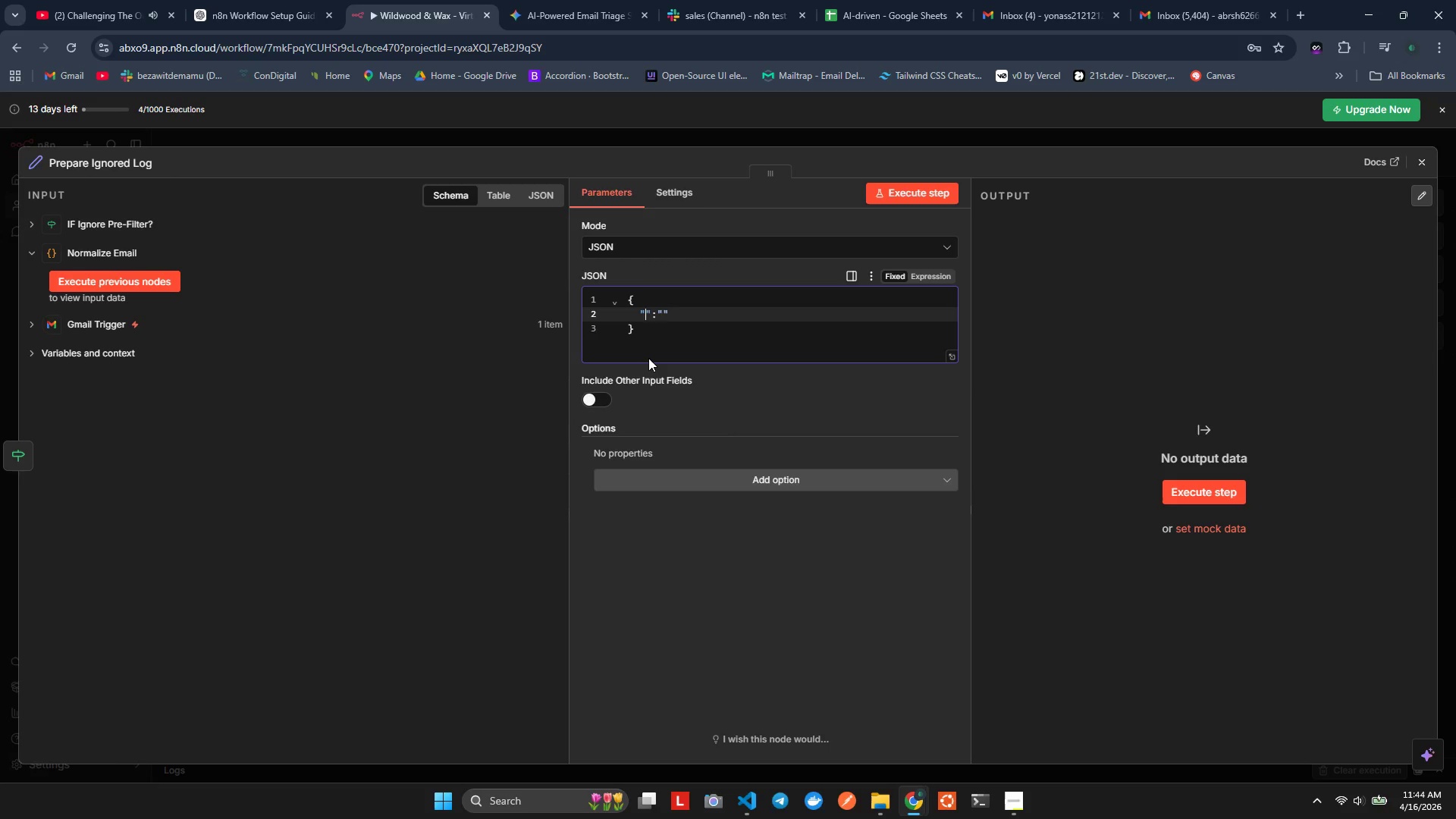 
key(Control+Z)
 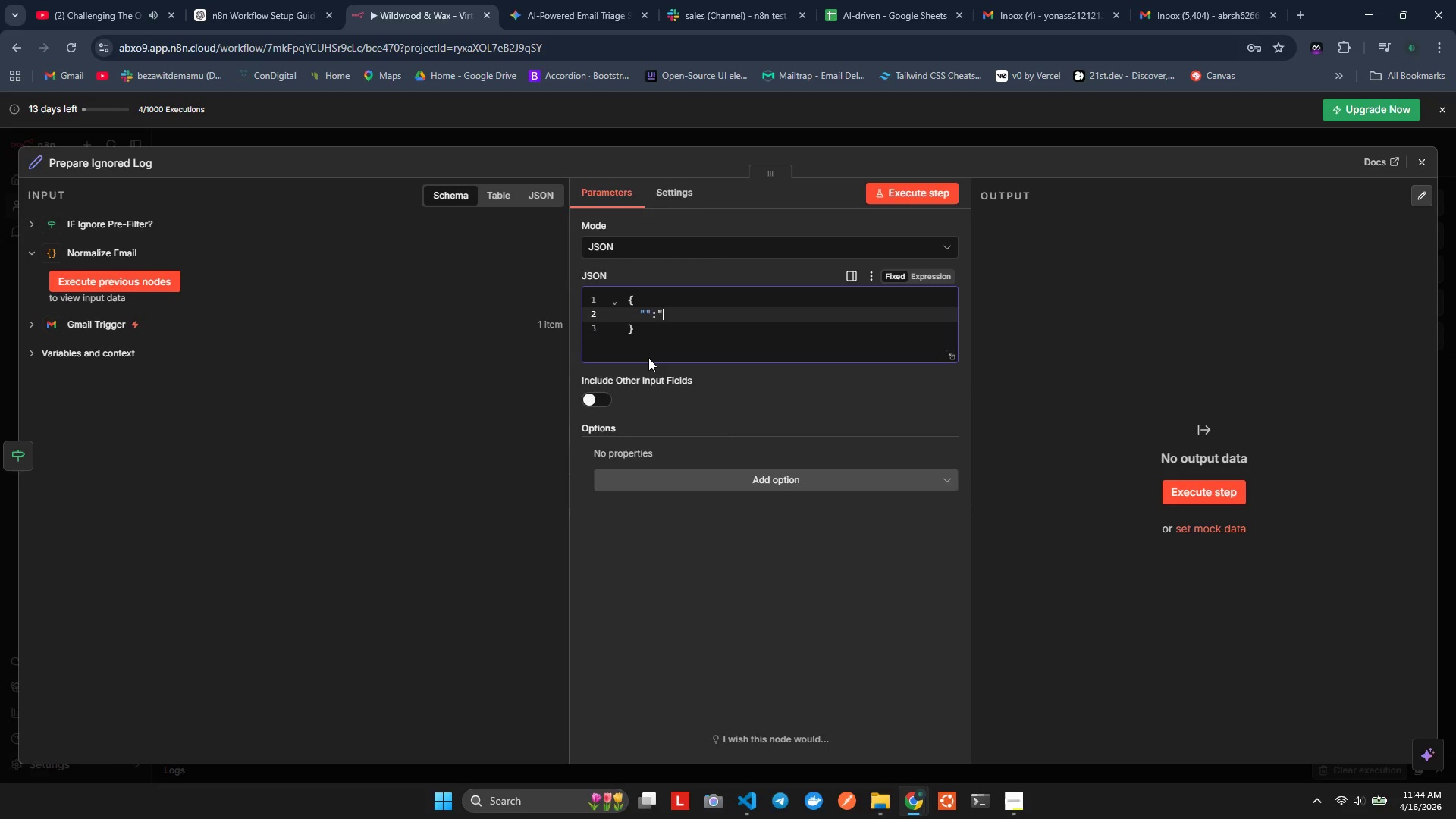 
key(Control+Z)
 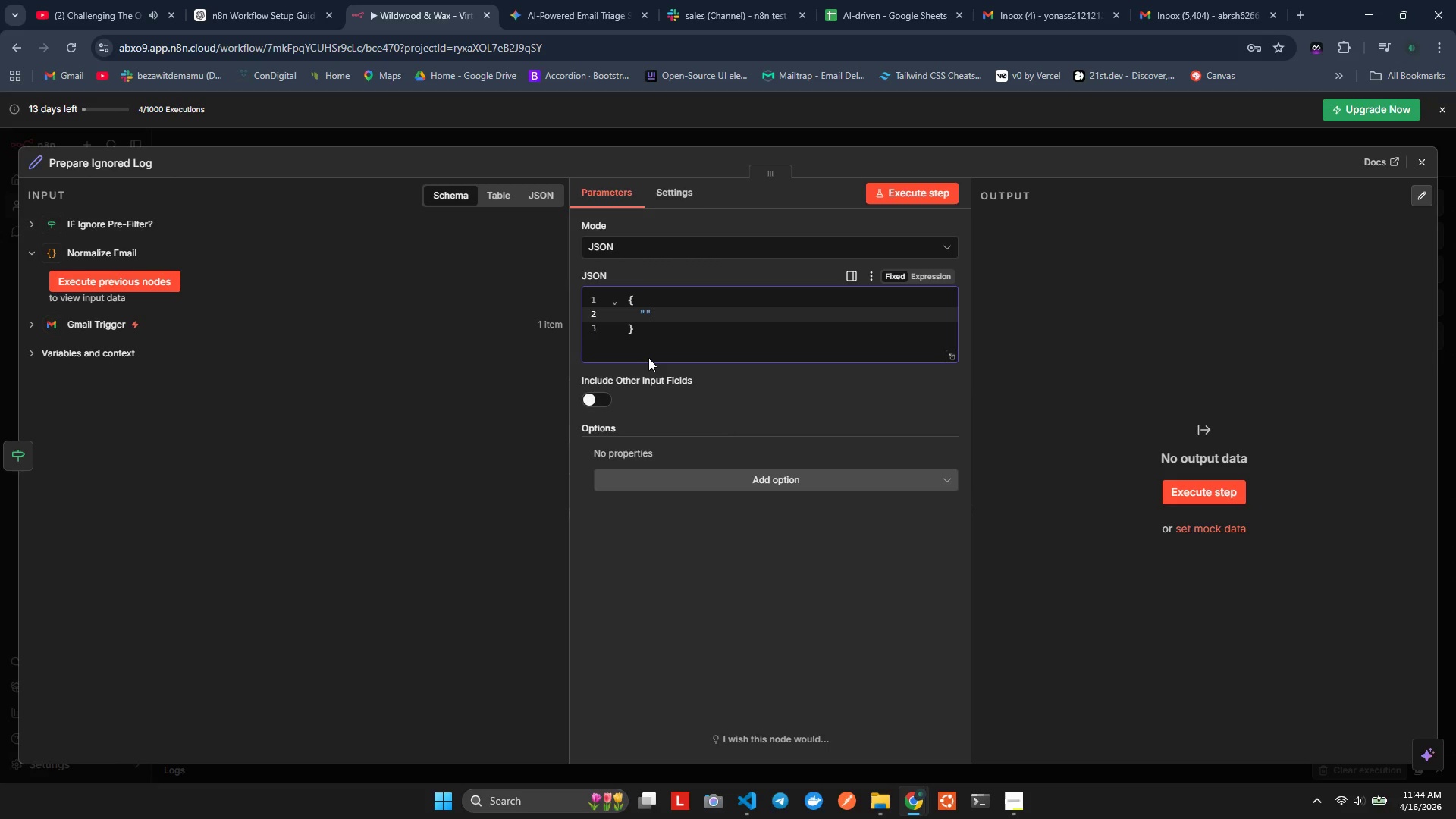 
key(Control+Z)
 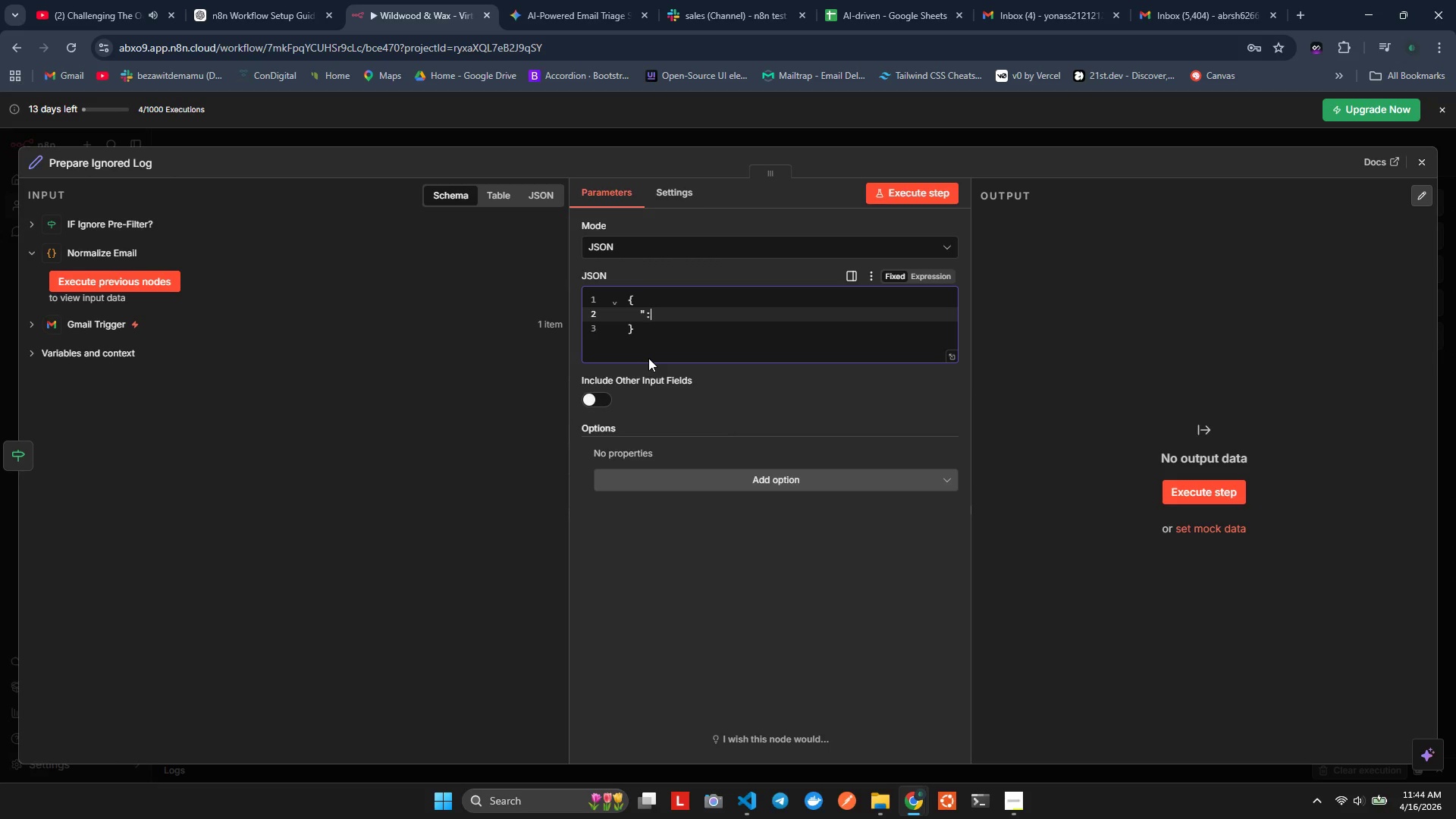 
key(Control+Z)
 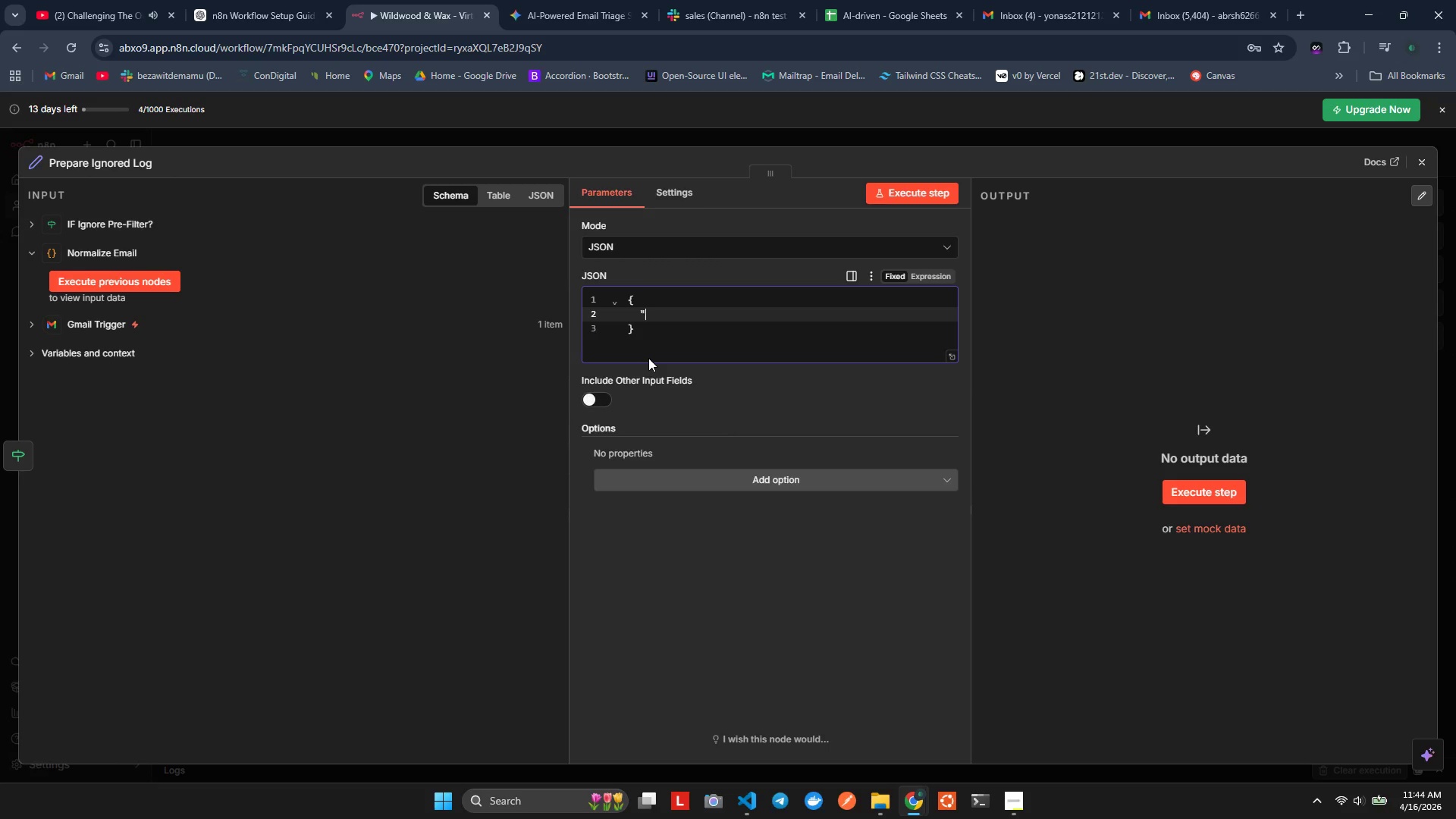 
key(Control+Z)
 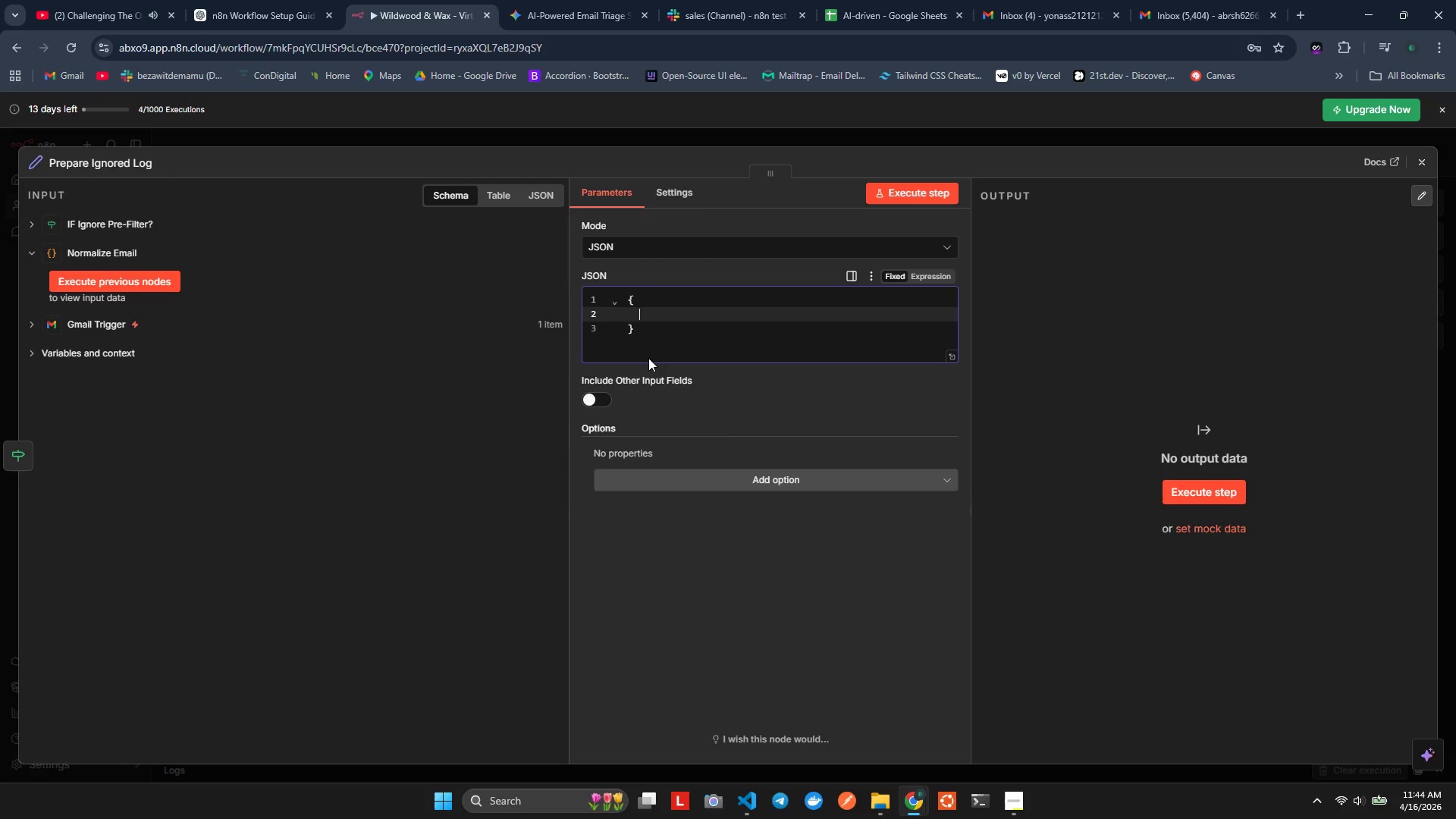 
key(Control+Z)
 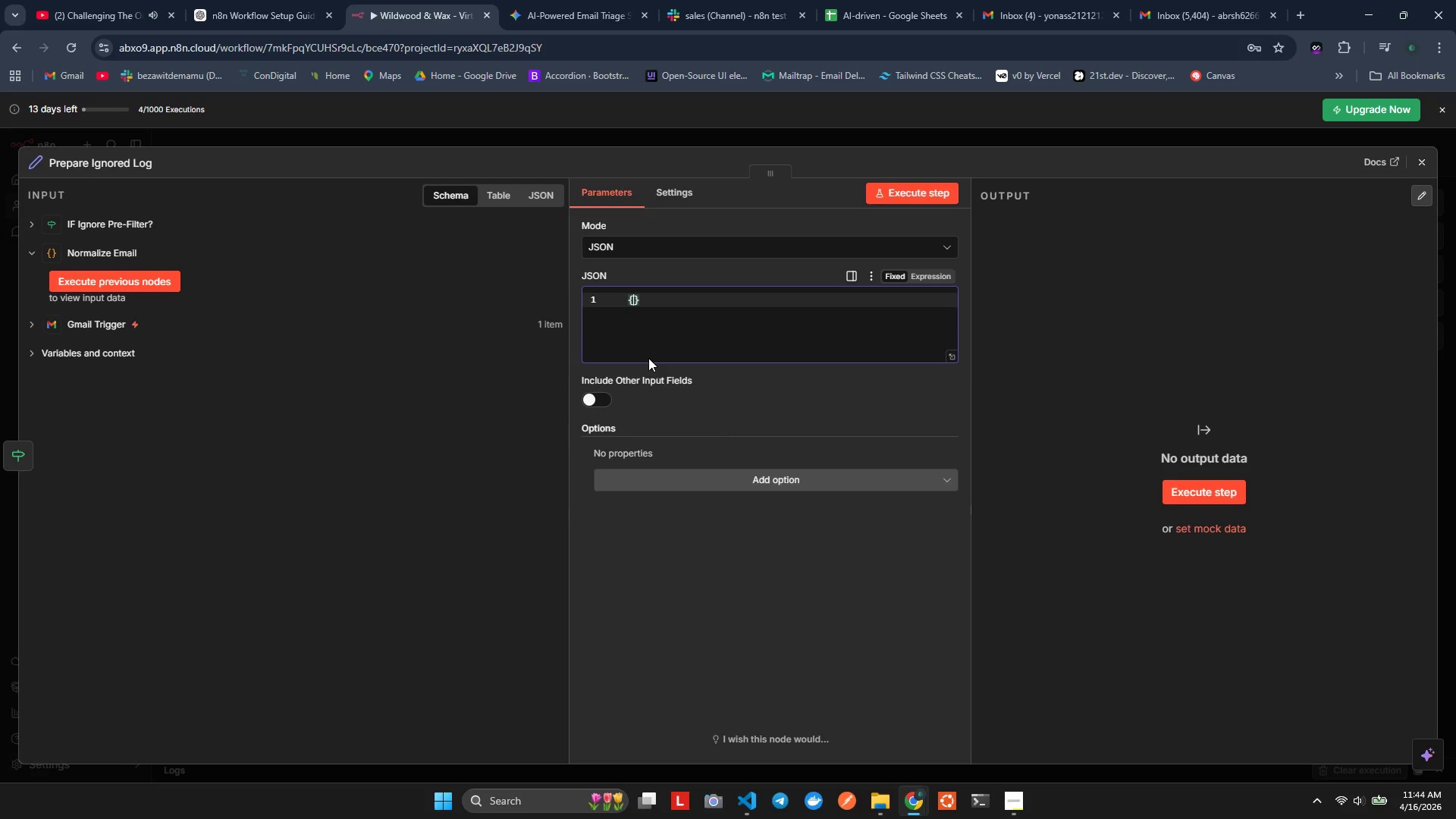 
key(Control+Z)
 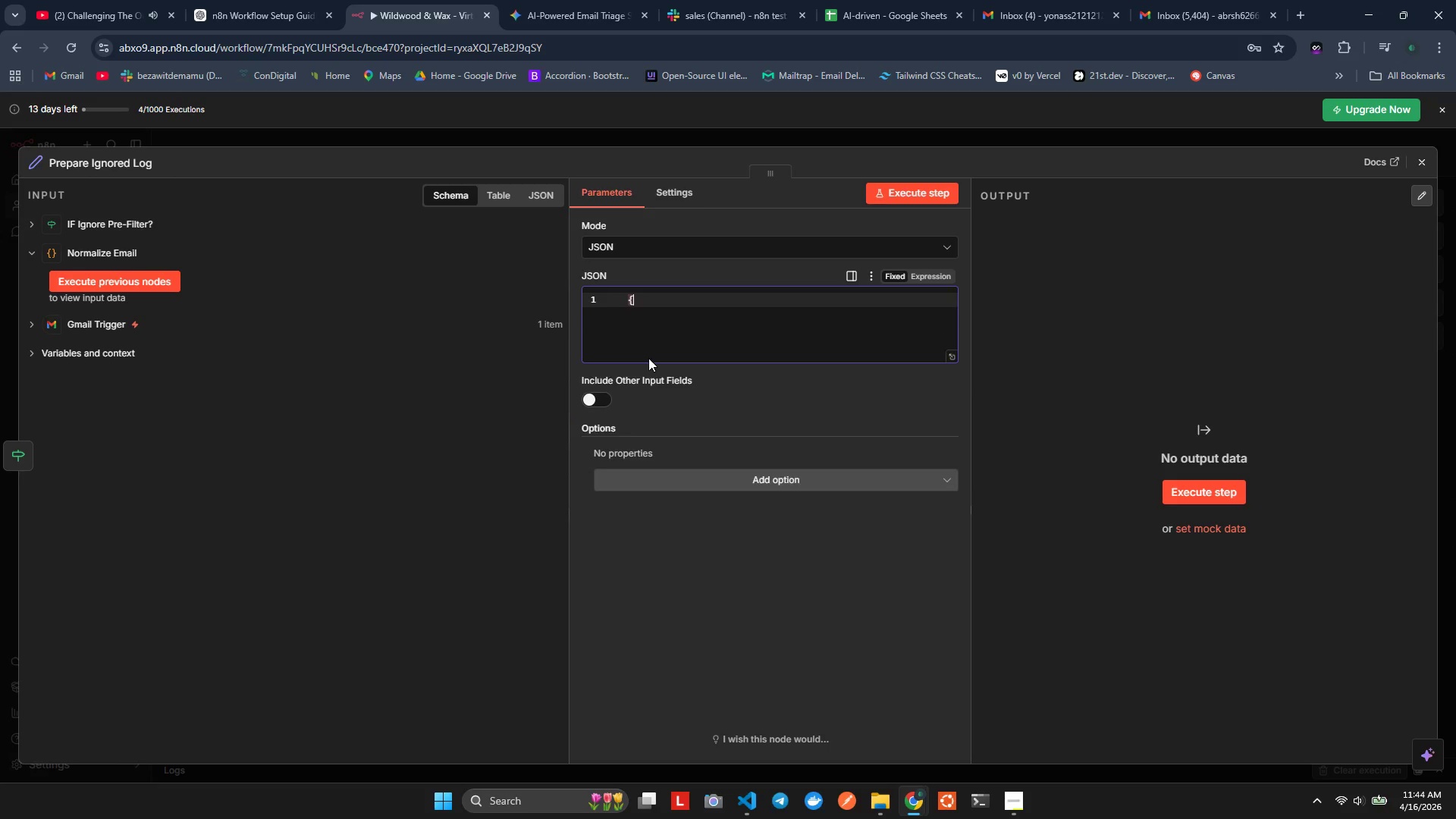 
key(Control+Z)
 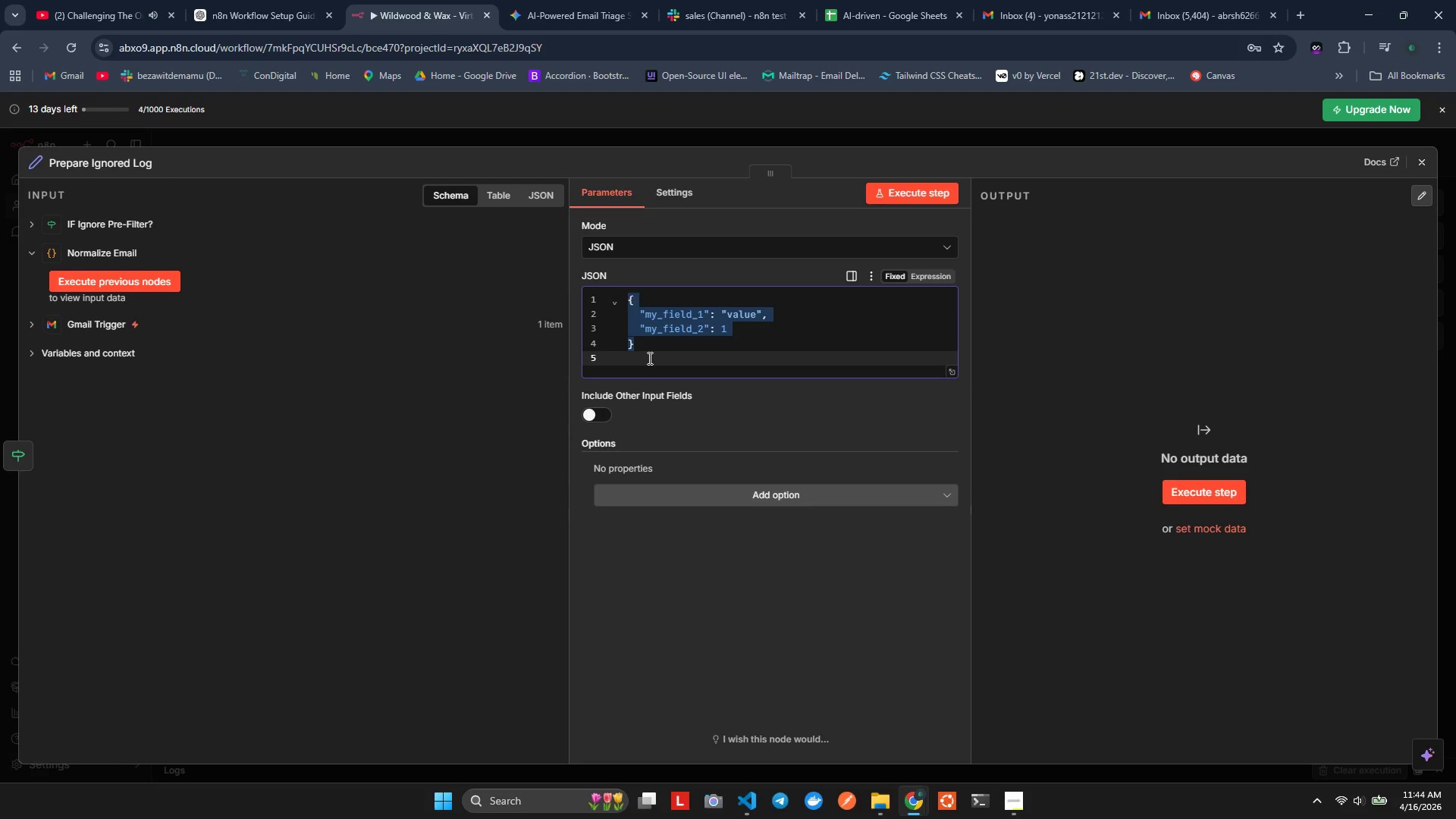 
key(ArrowRight)
 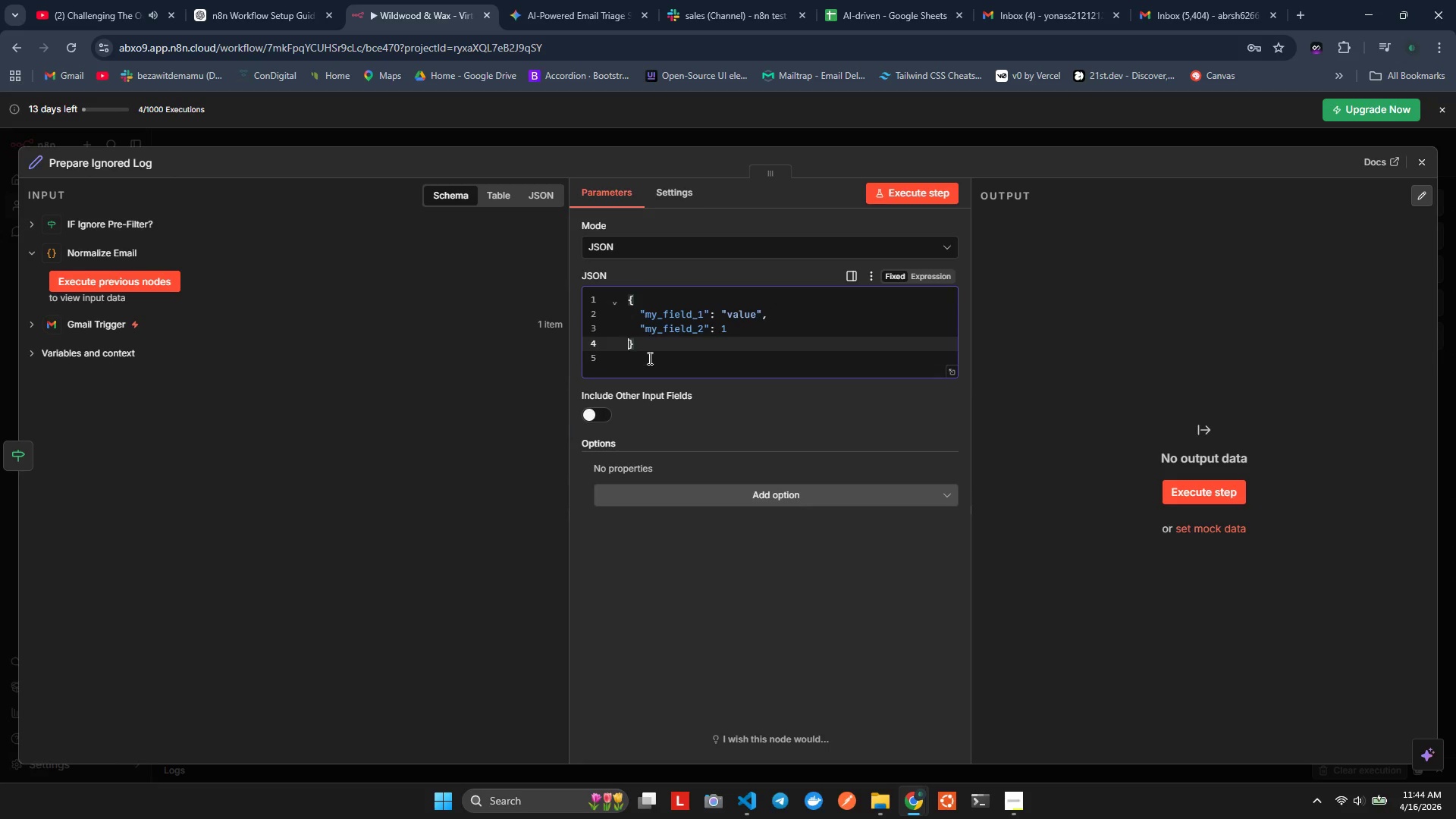 
key(ArrowUp)
 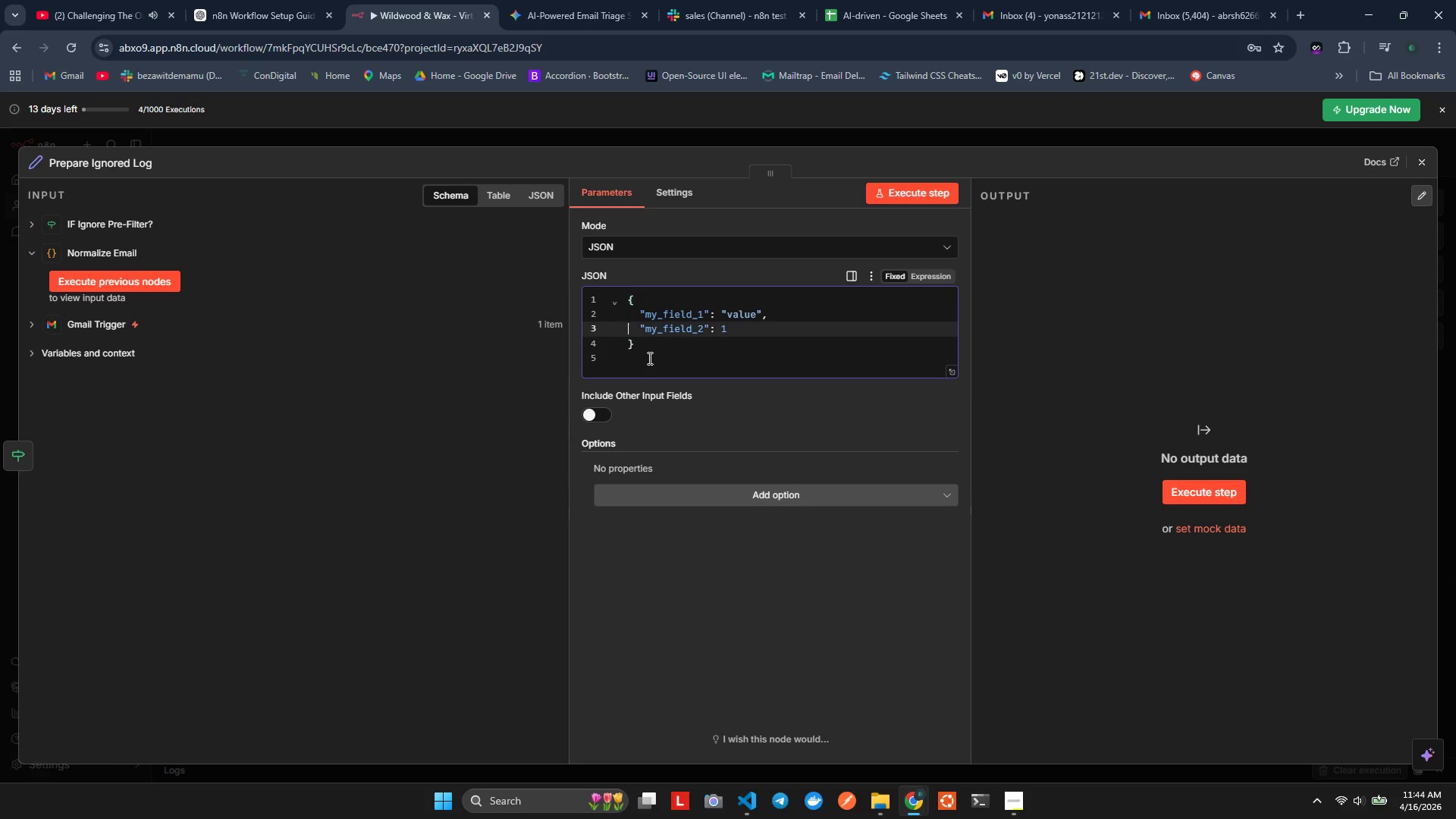 
key(ArrowUp)
 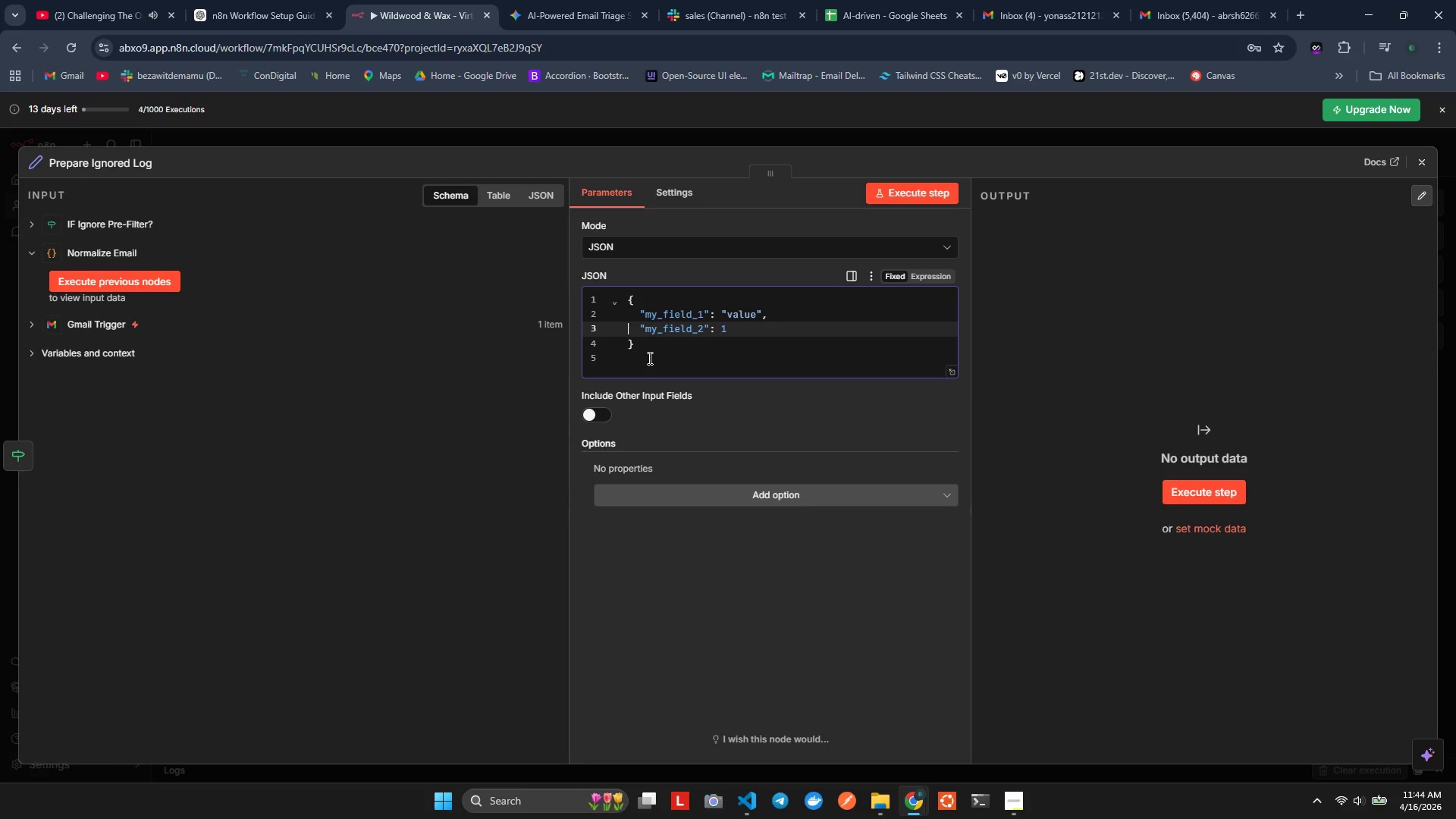 
key(ArrowUp)
 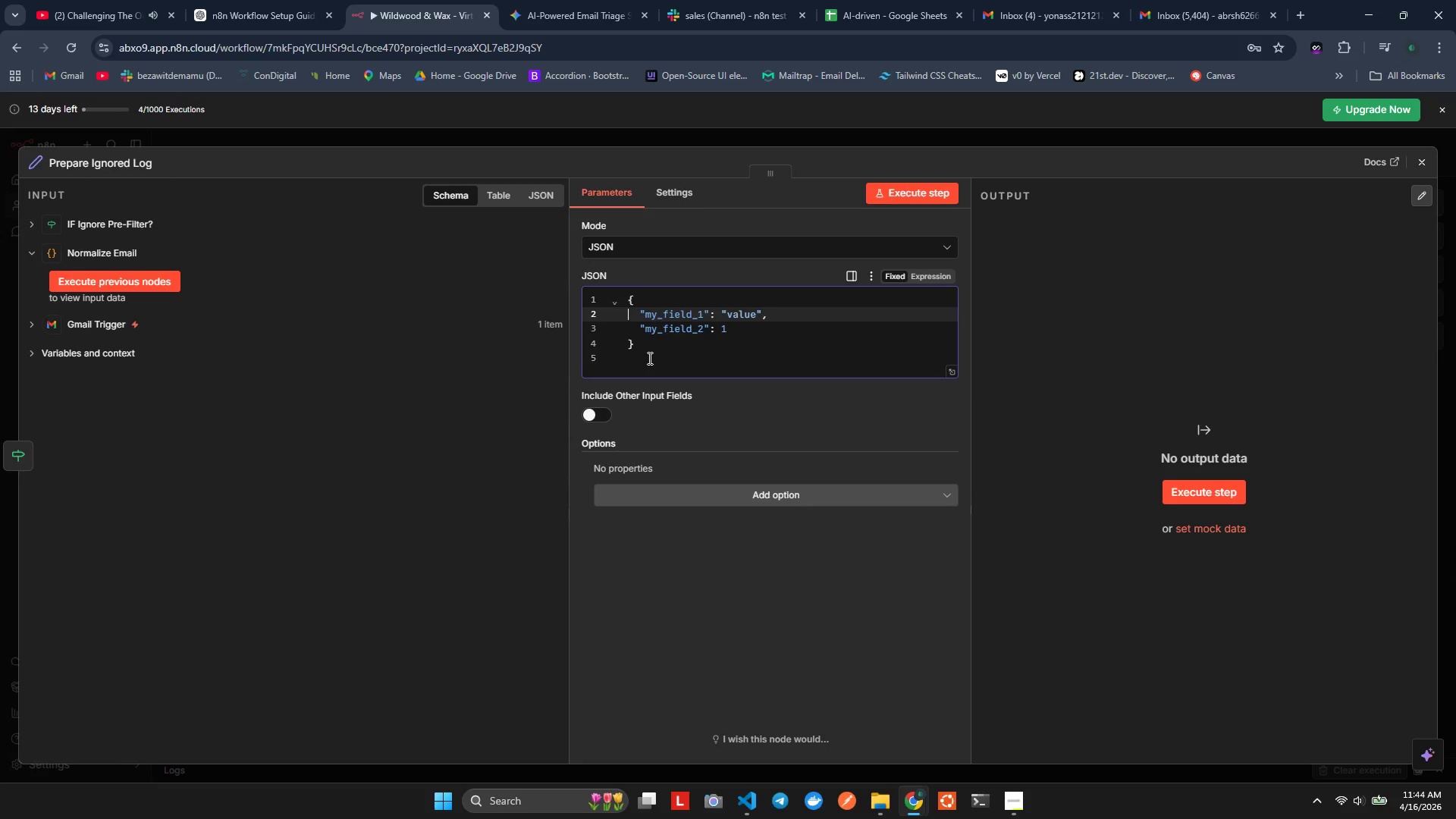 
key(ArrowUp)
 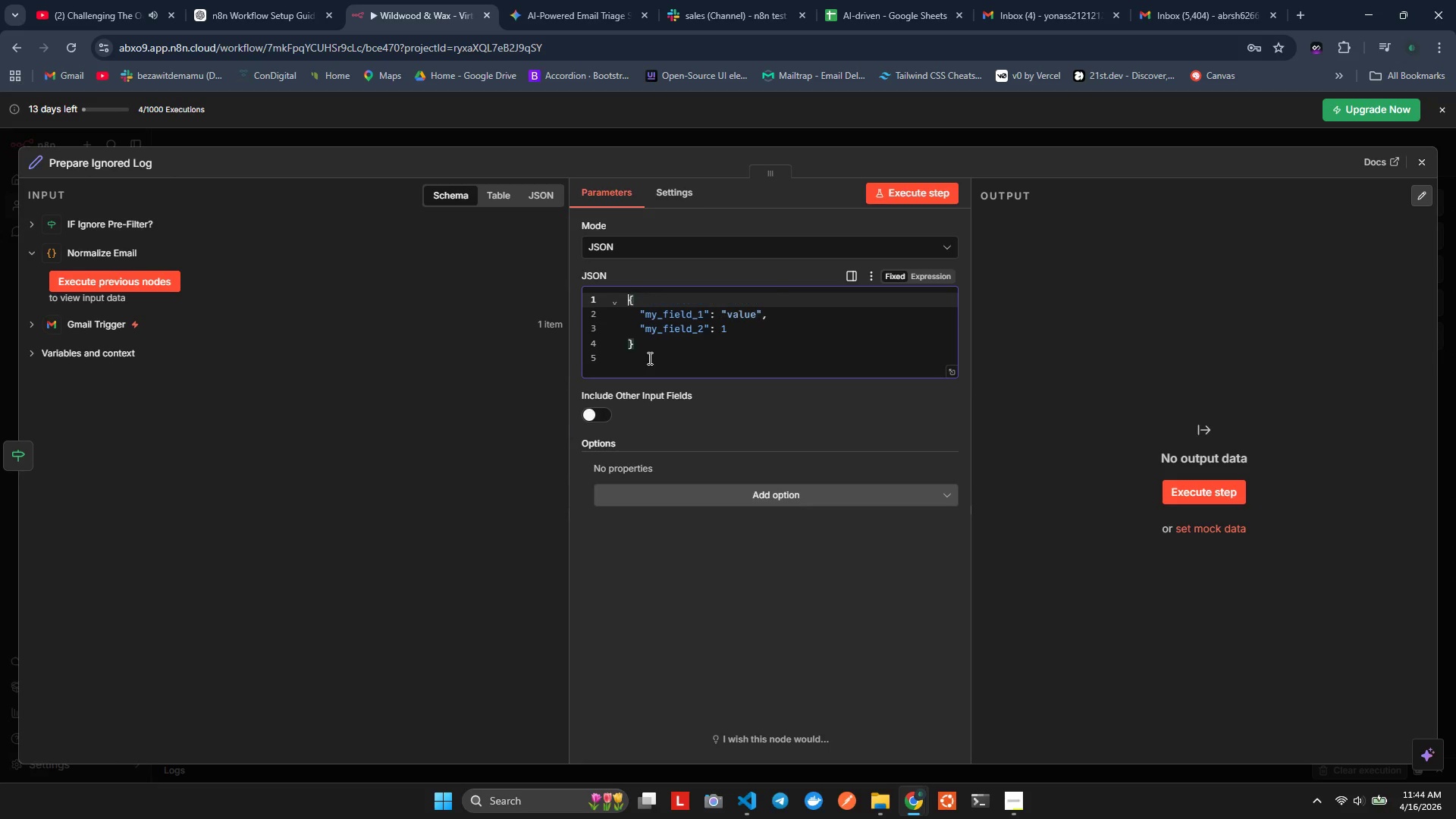 
key(ArrowRight)
 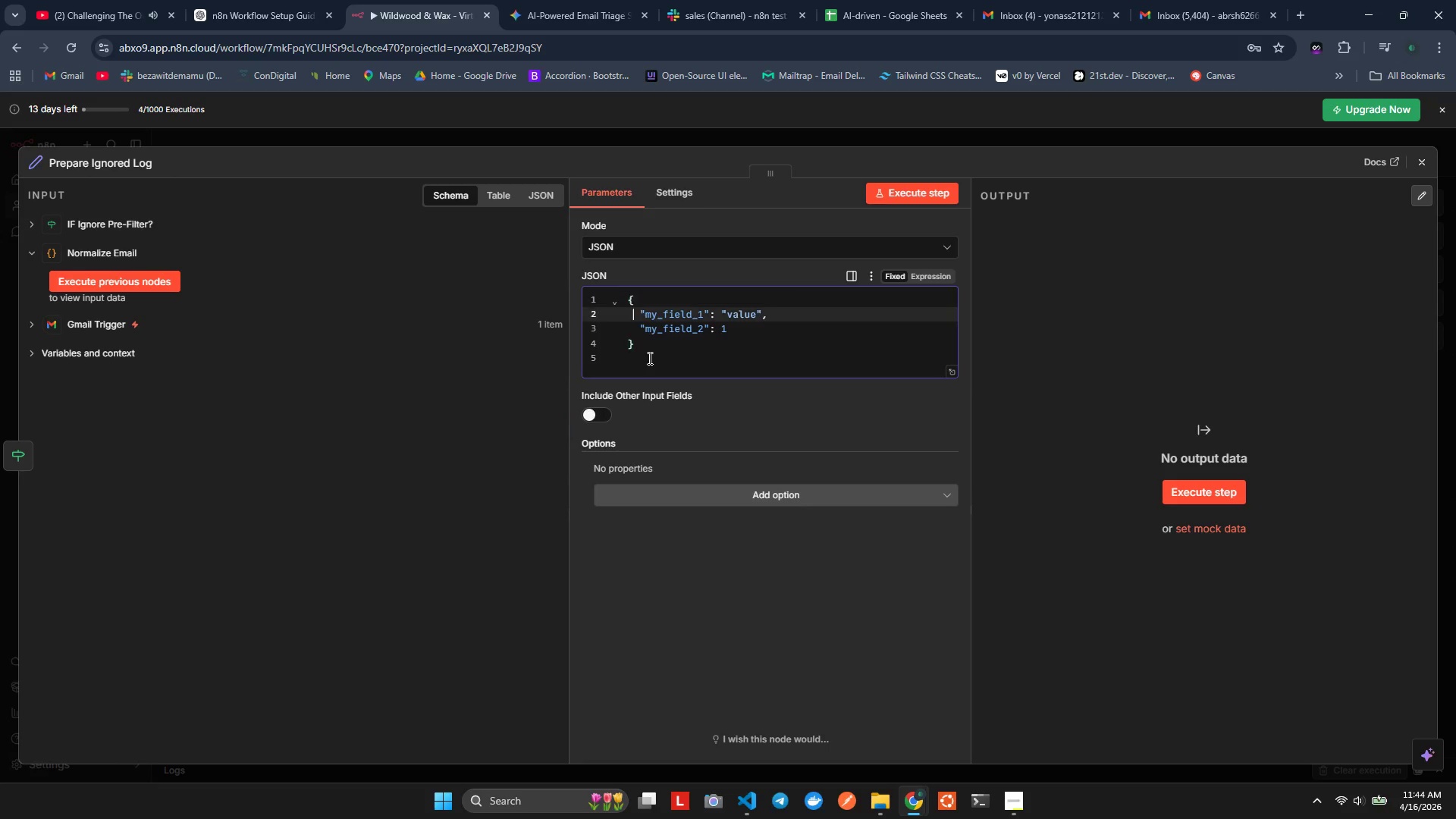 
key(ArrowDown)
 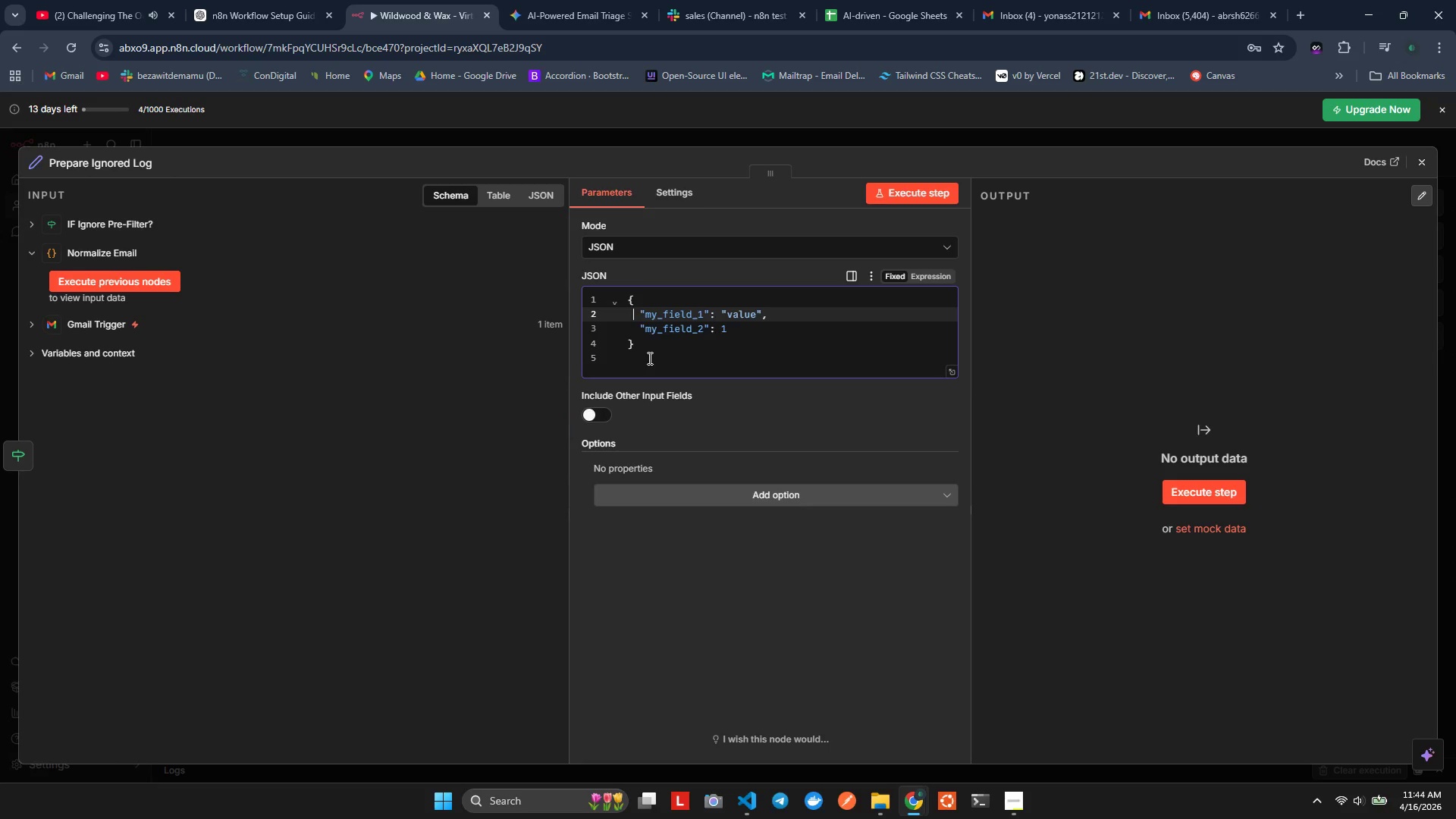 
key(ArrowRight)
 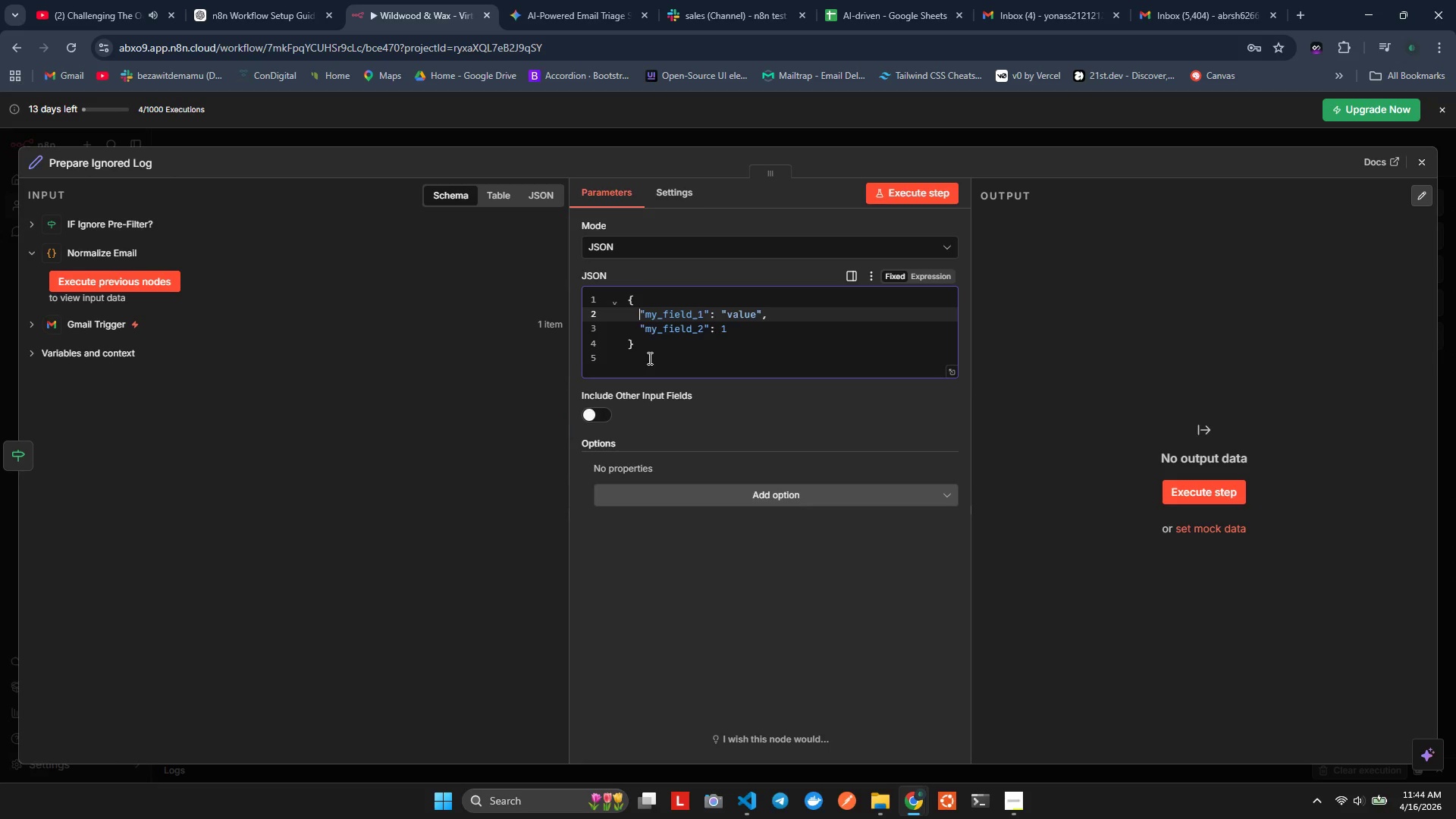 
key(ArrowRight)
 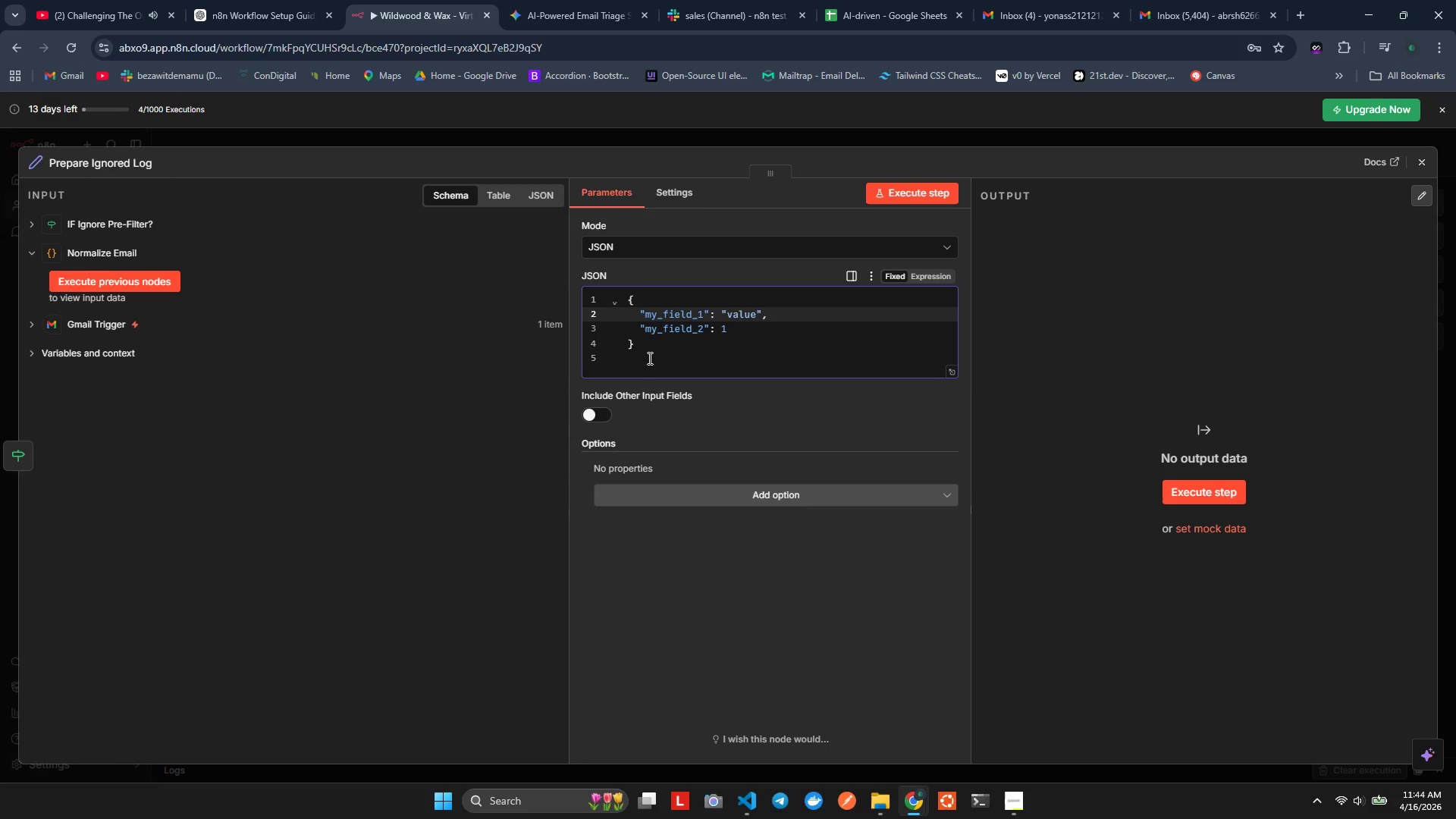 
hold_key(key=ArrowRight, duration=0.78)
 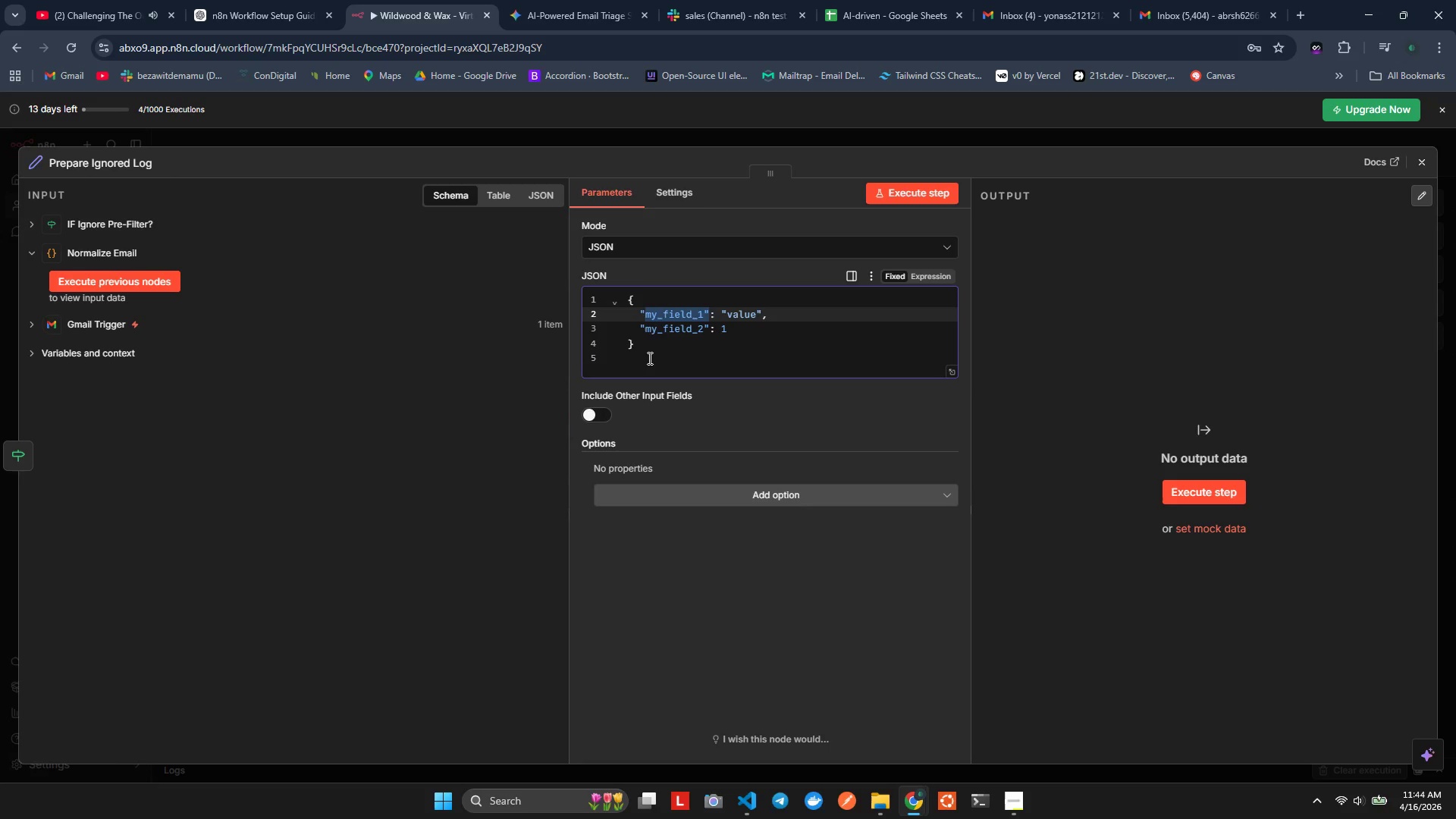 
key(Shift+ArrowRight)
 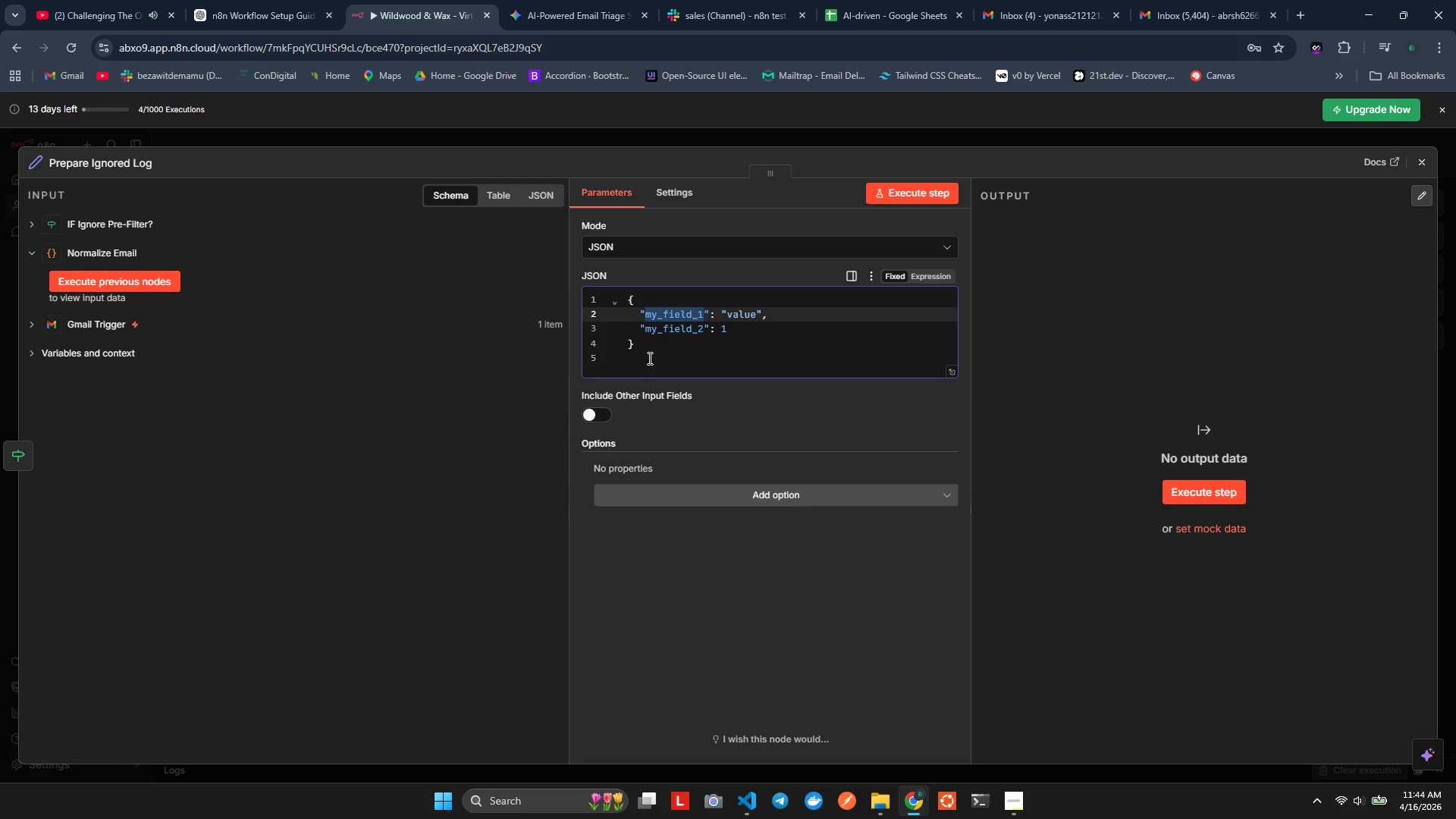 
key(Shift+ArrowLeft)
 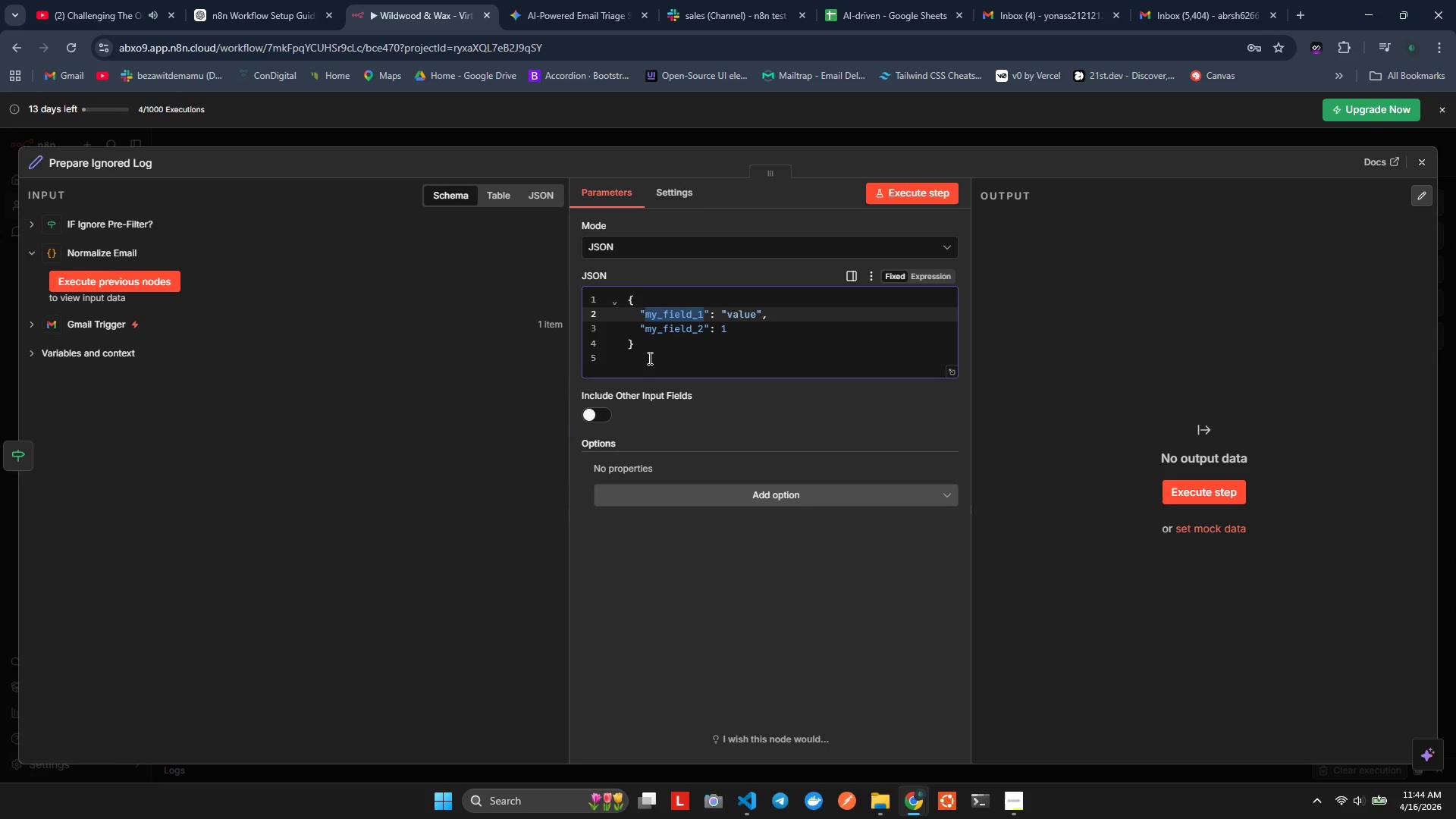 
type(Timestap)
key(Backspace)
type(mp)
 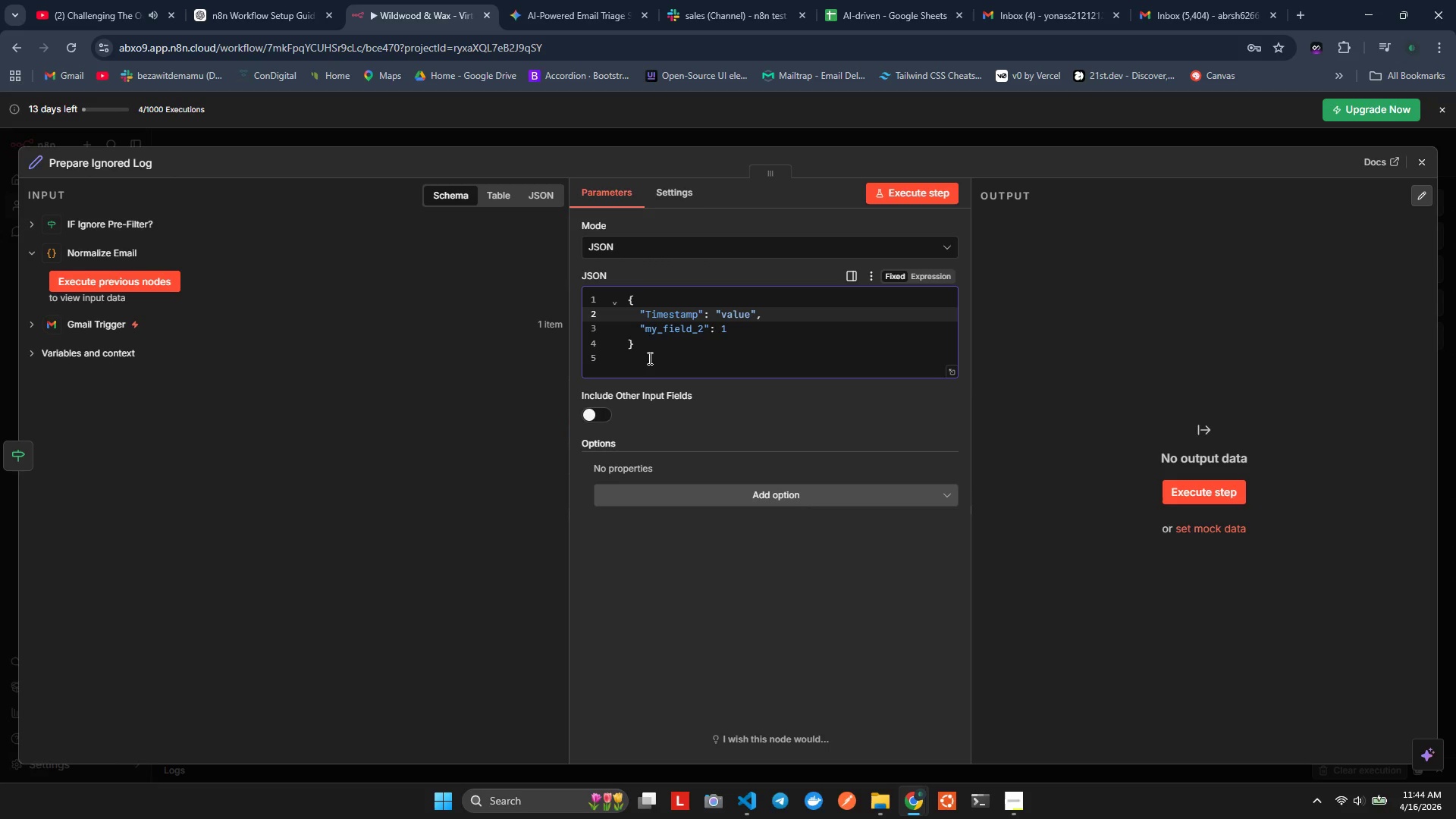 
key(ArrowRight)
 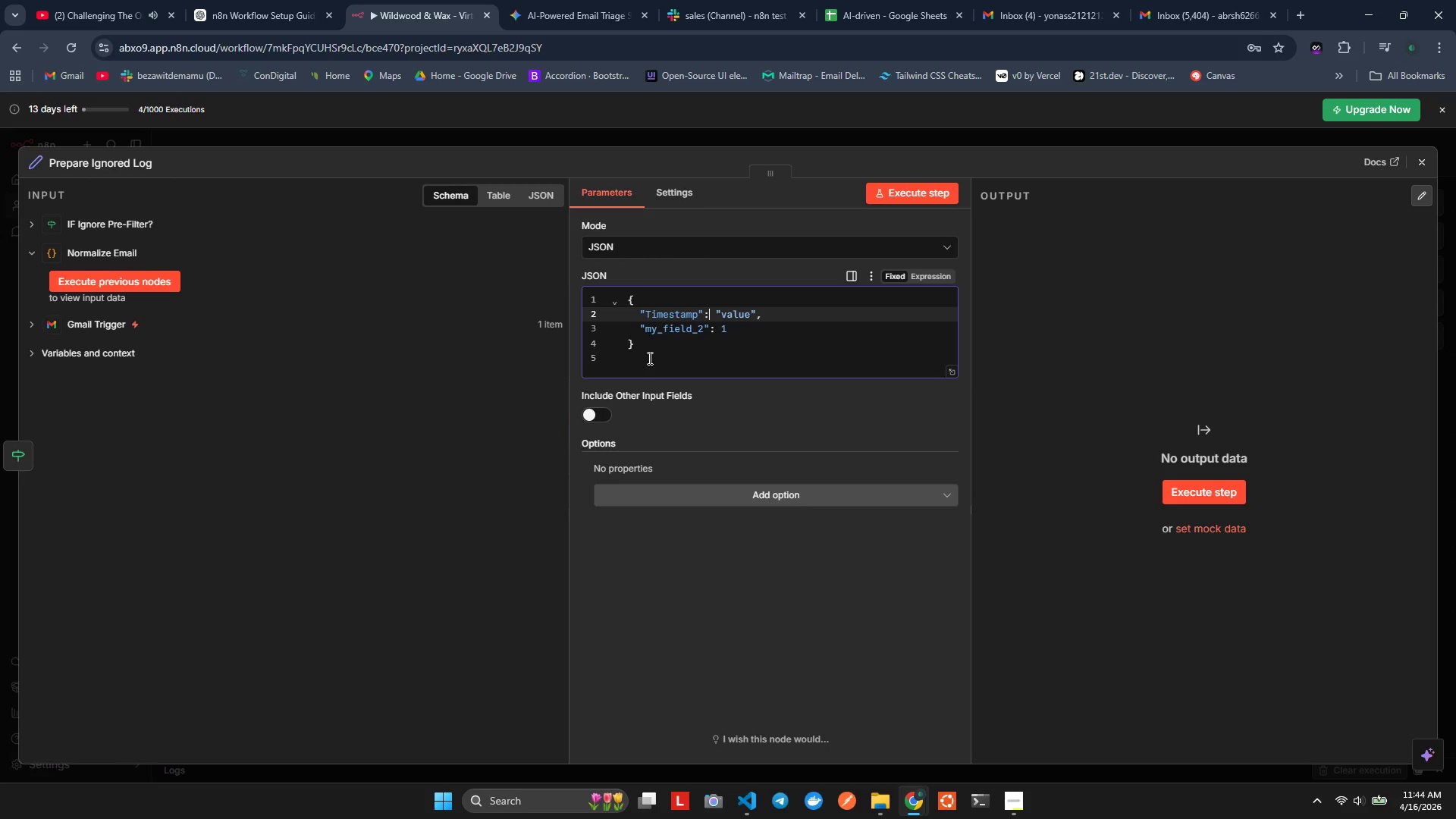 
key(ArrowRight)
 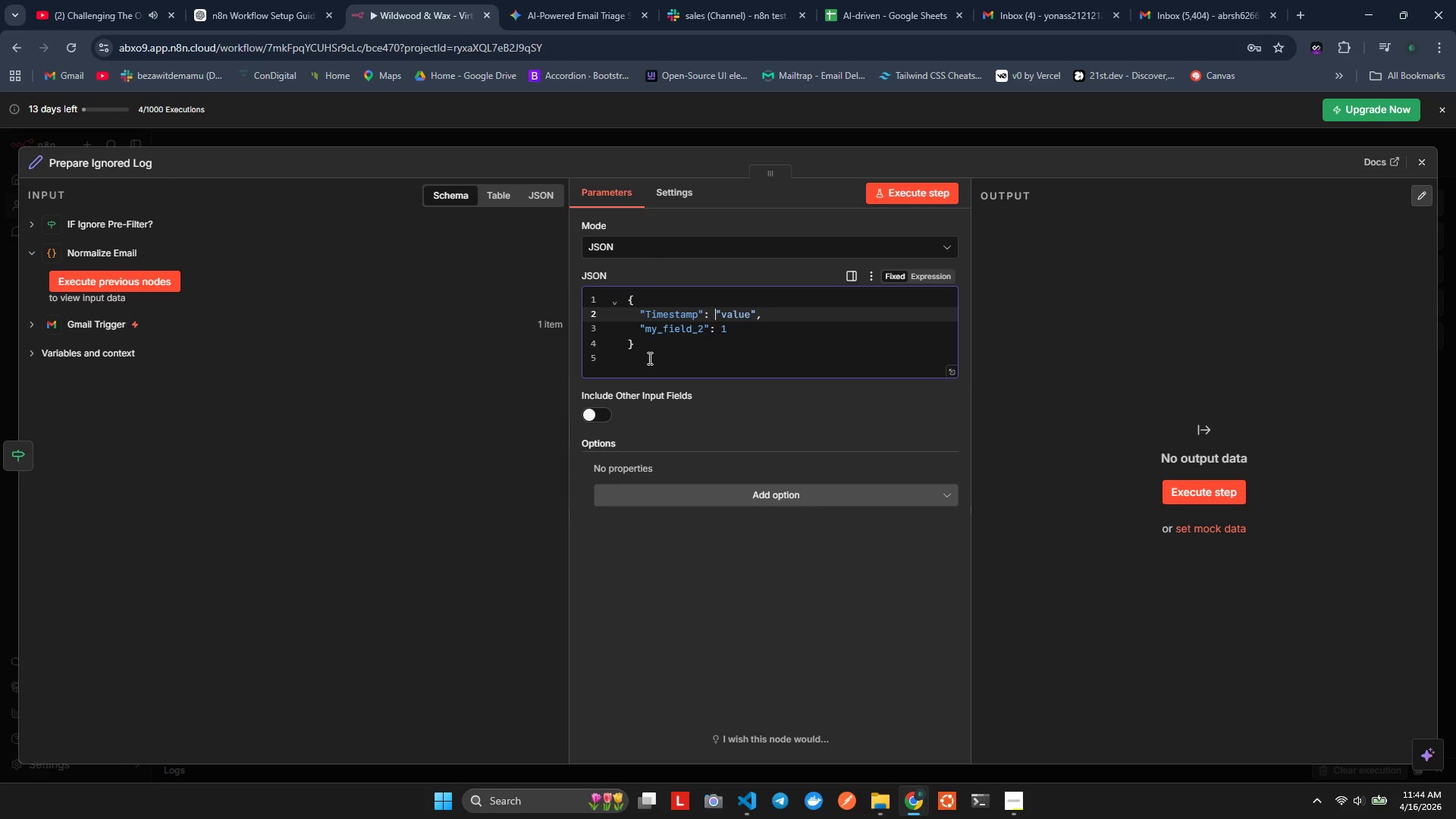 
key(ArrowRight)
 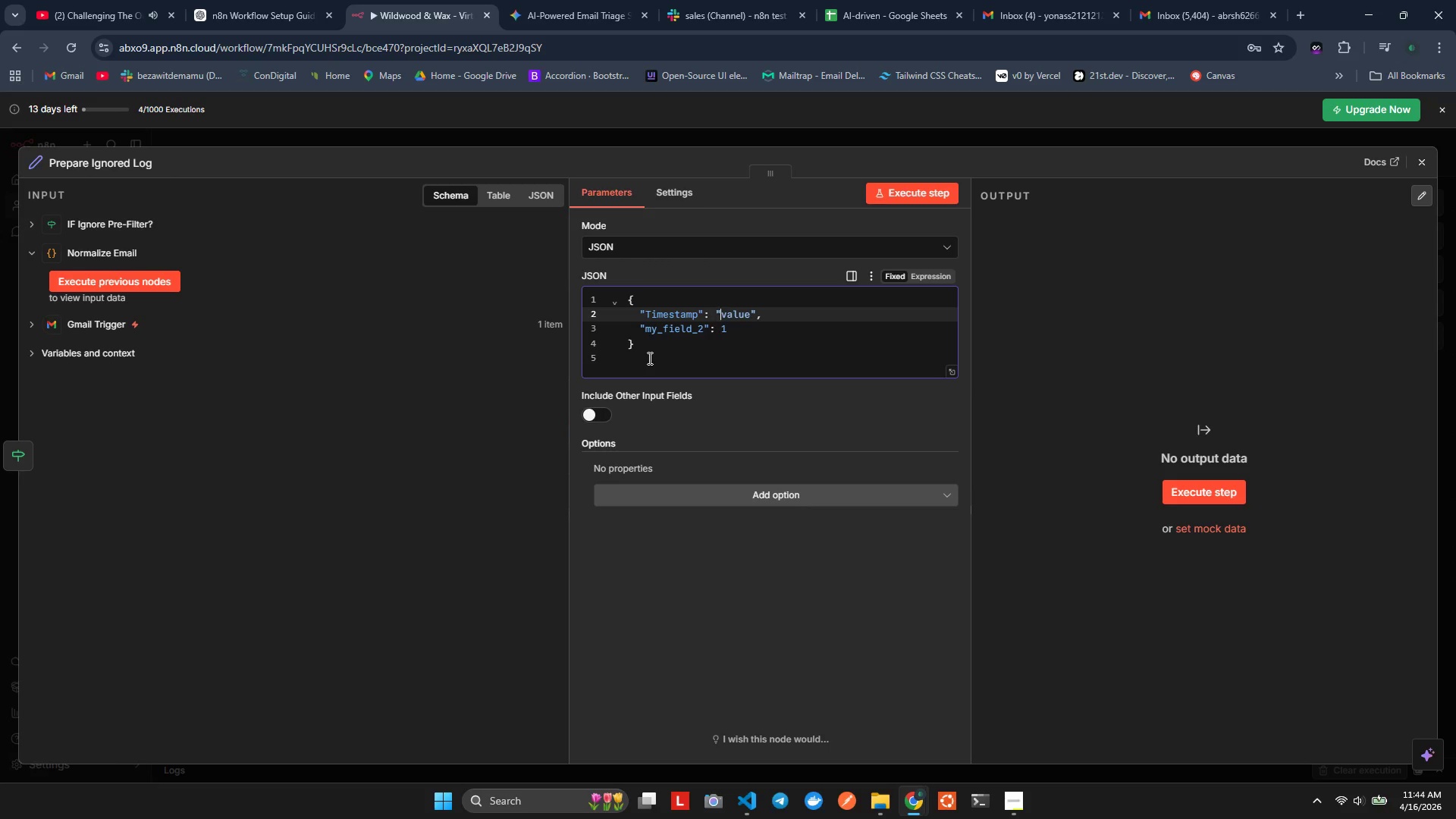 
key(ArrowRight)
 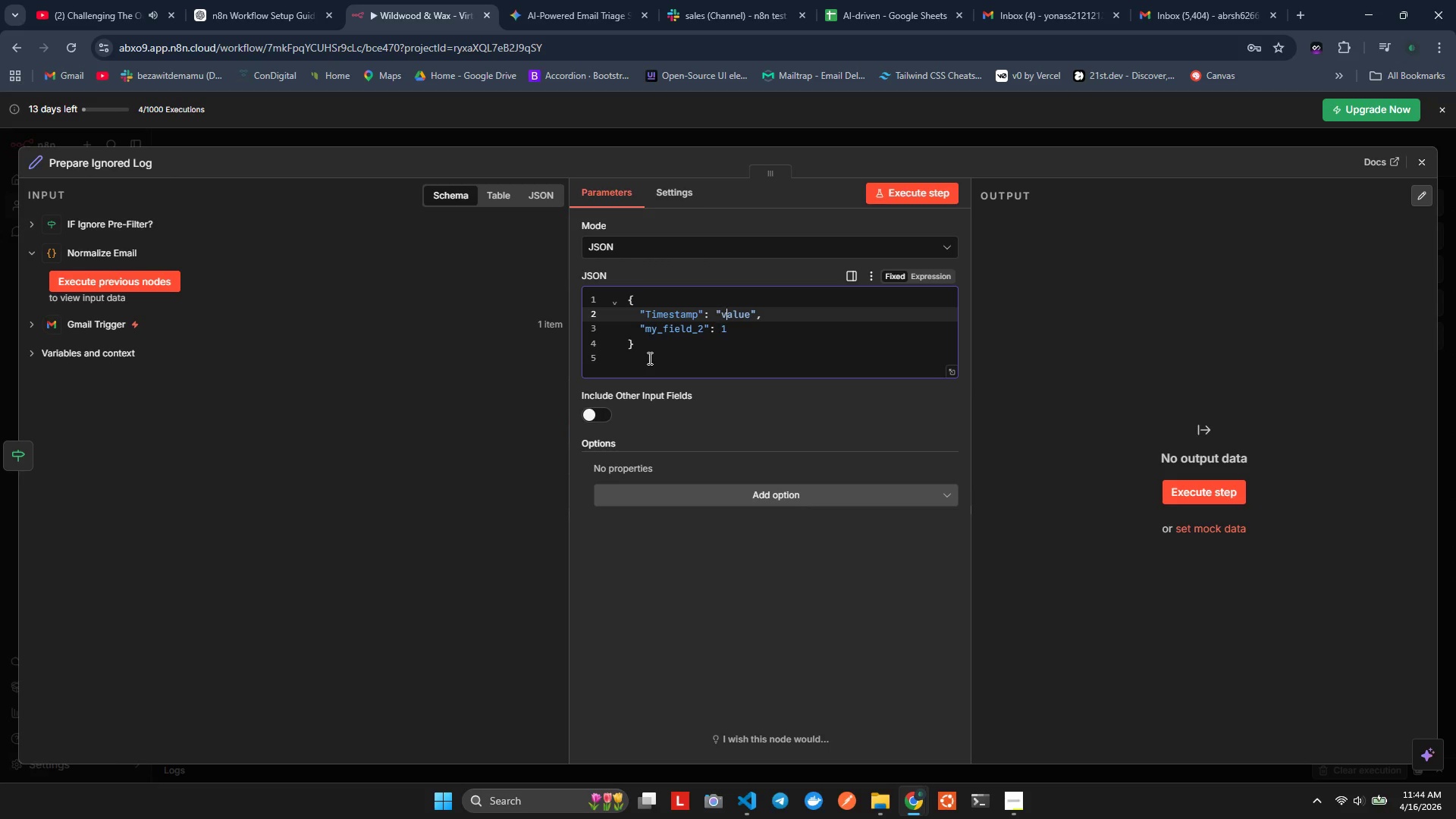 
hold_key(key=ArrowRight, duration=0.58)
 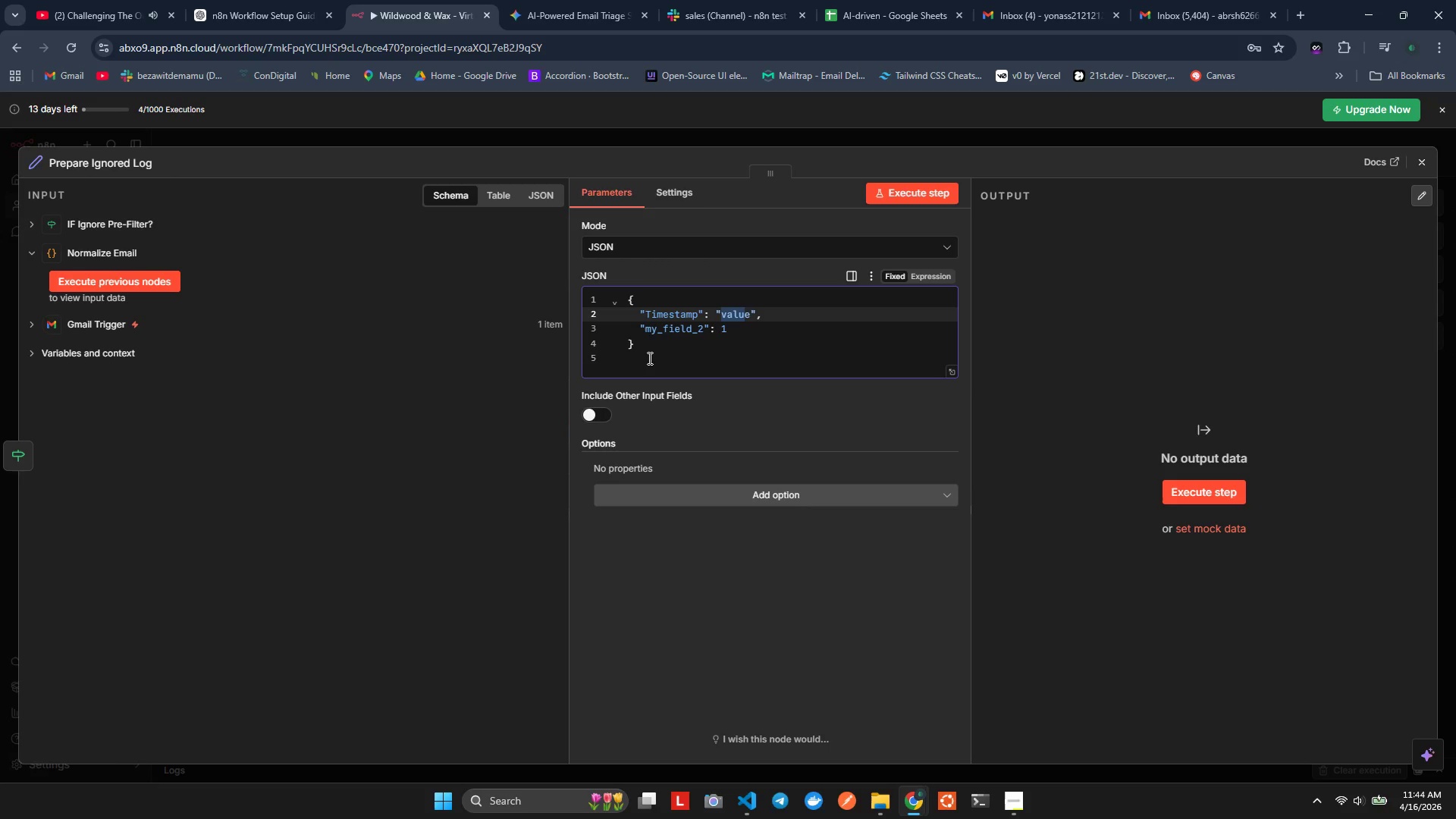 
key(ArrowLeft)
 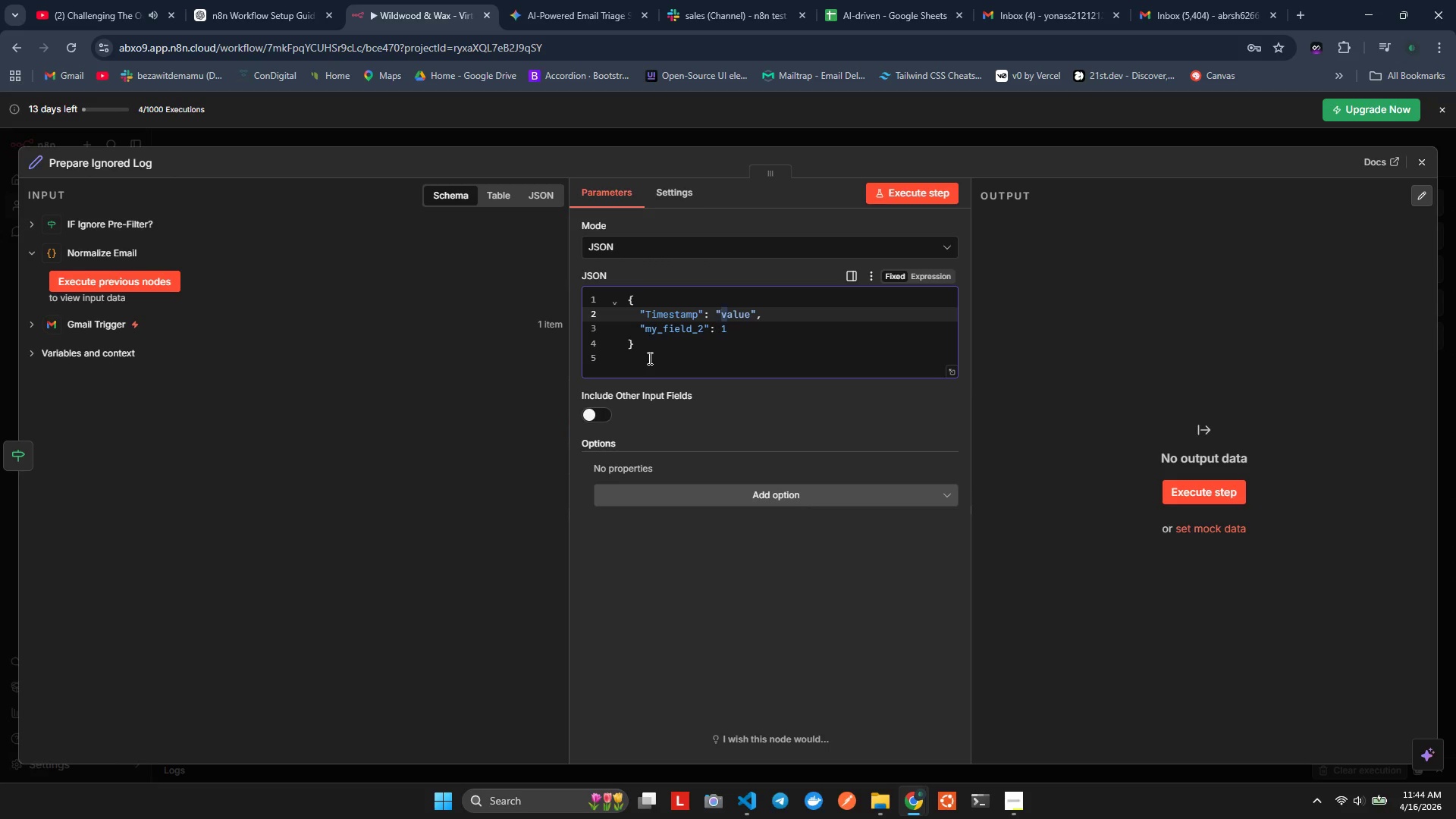 
key(Shift+ArrowRight)
 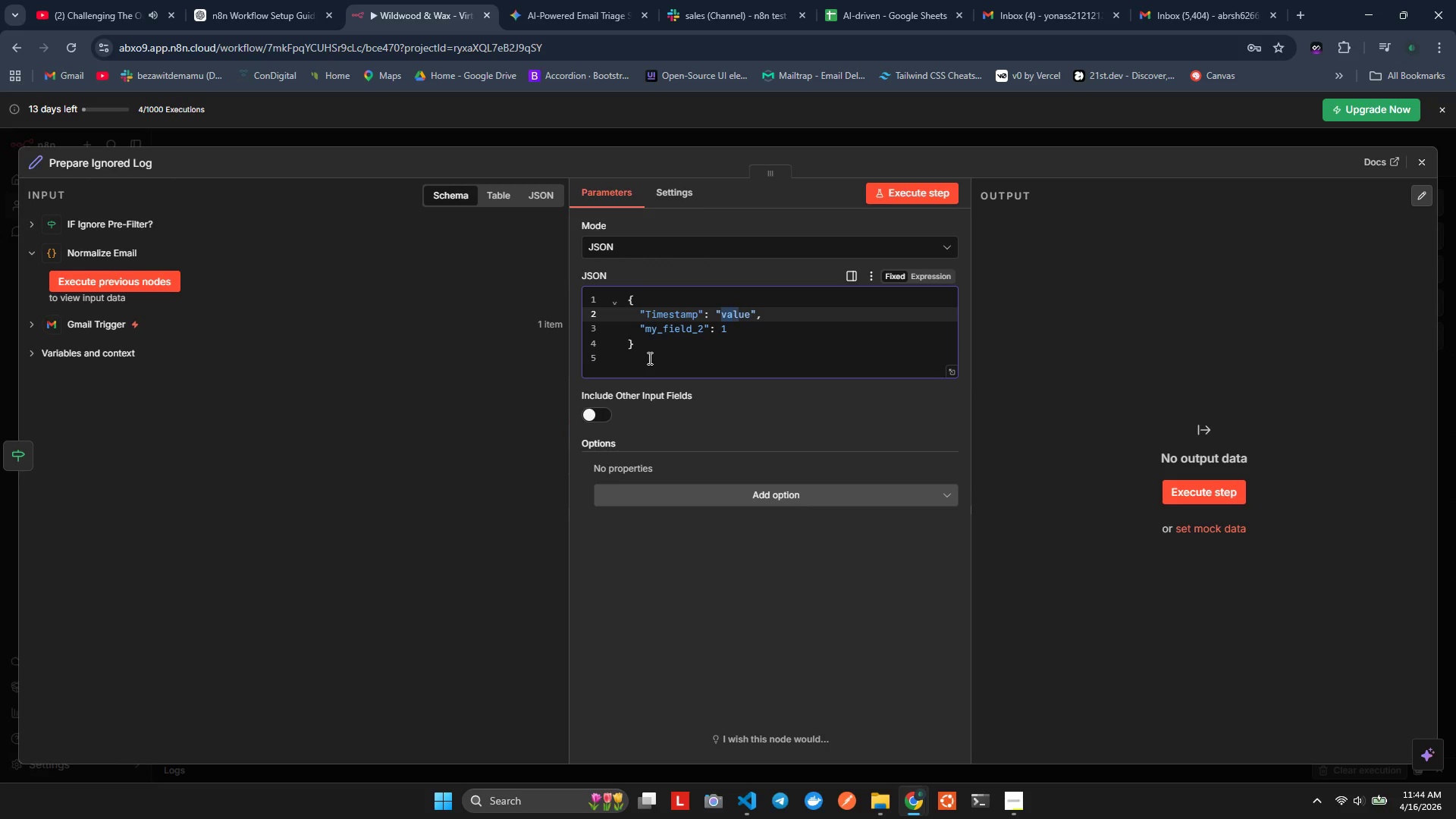 
key(Shift+ArrowRight)
 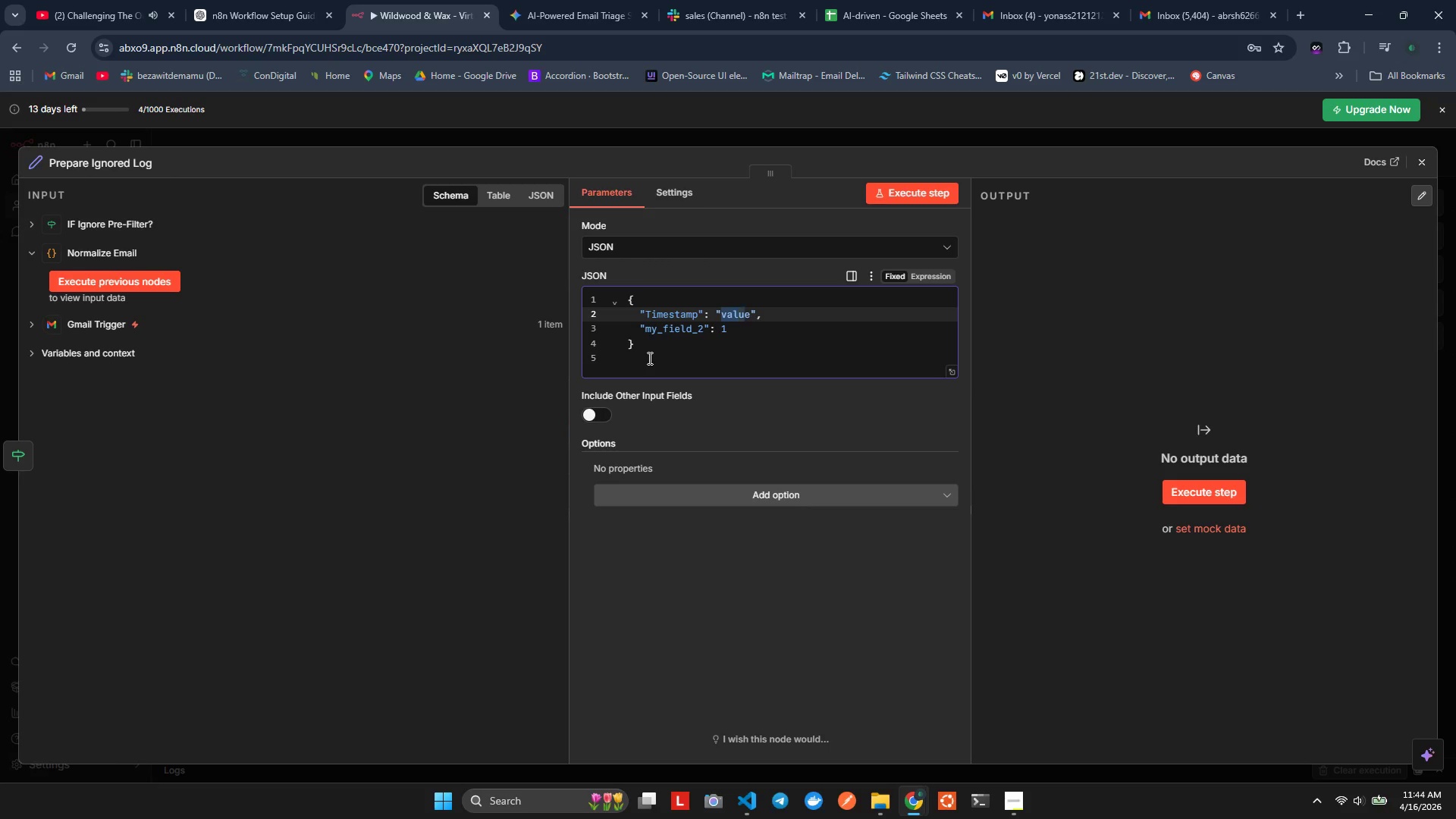 
key(Shift+ArrowRight)
 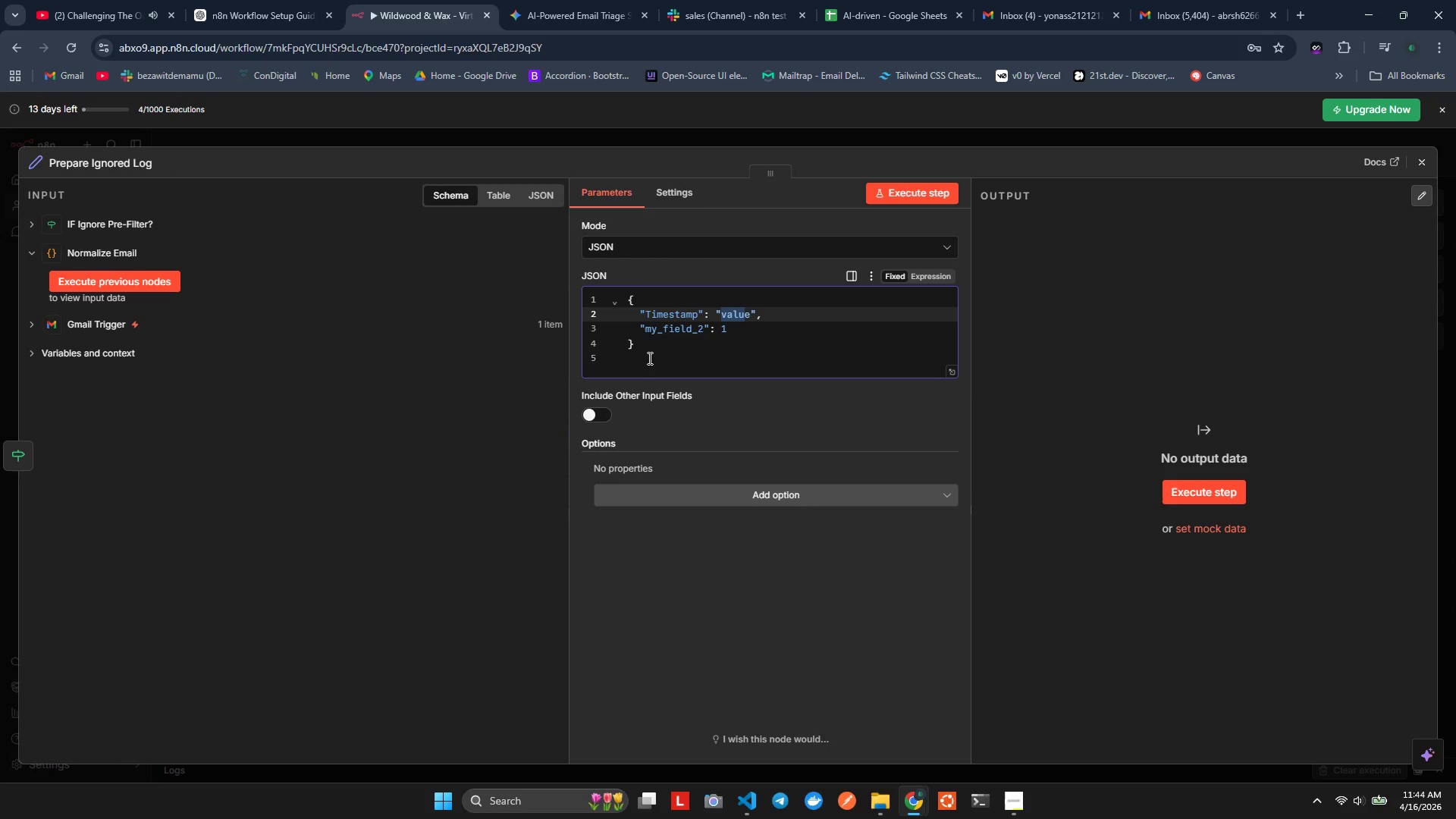 
key(Shift+ArrowRight)
 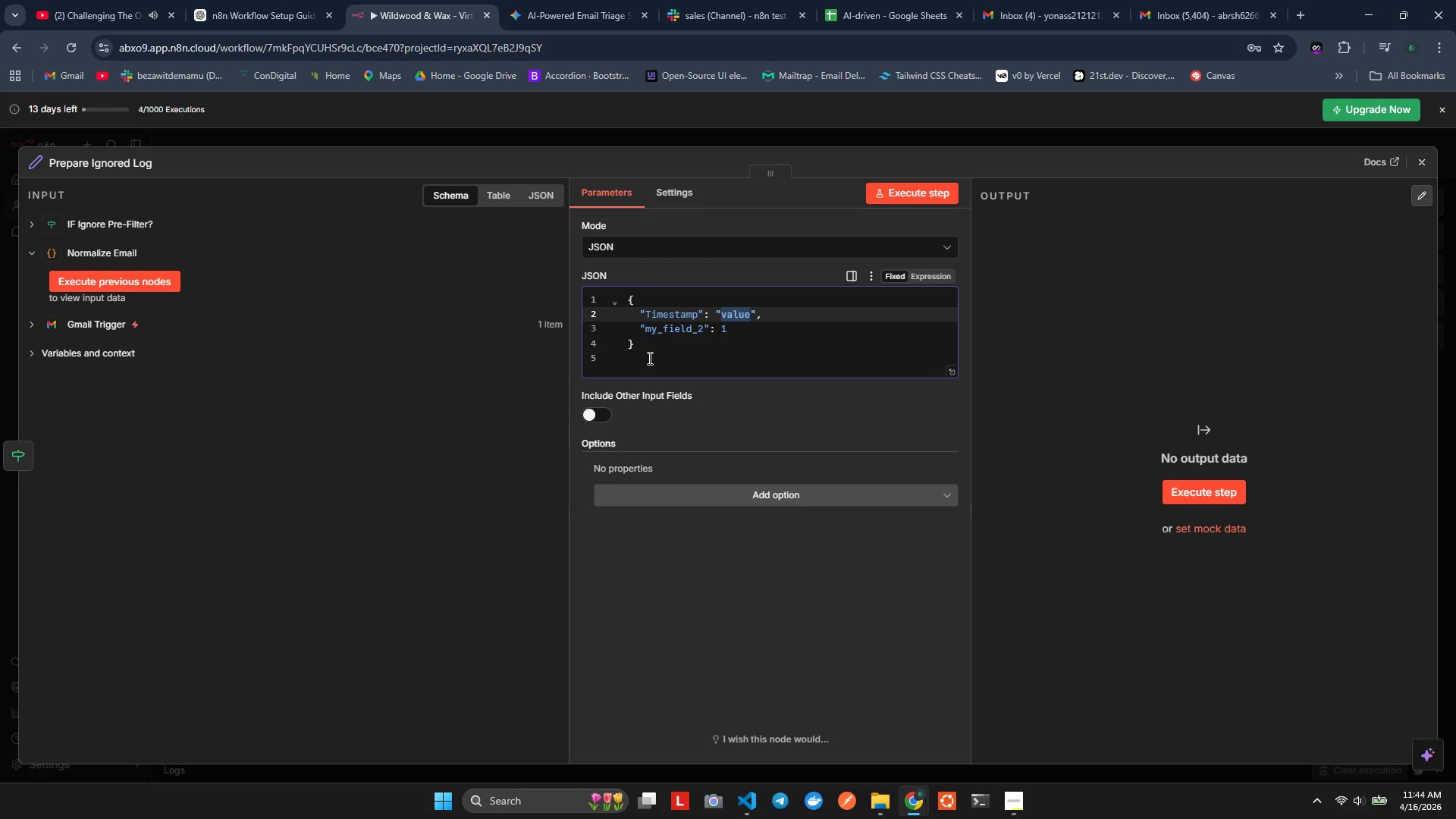 
key(Backspace)
 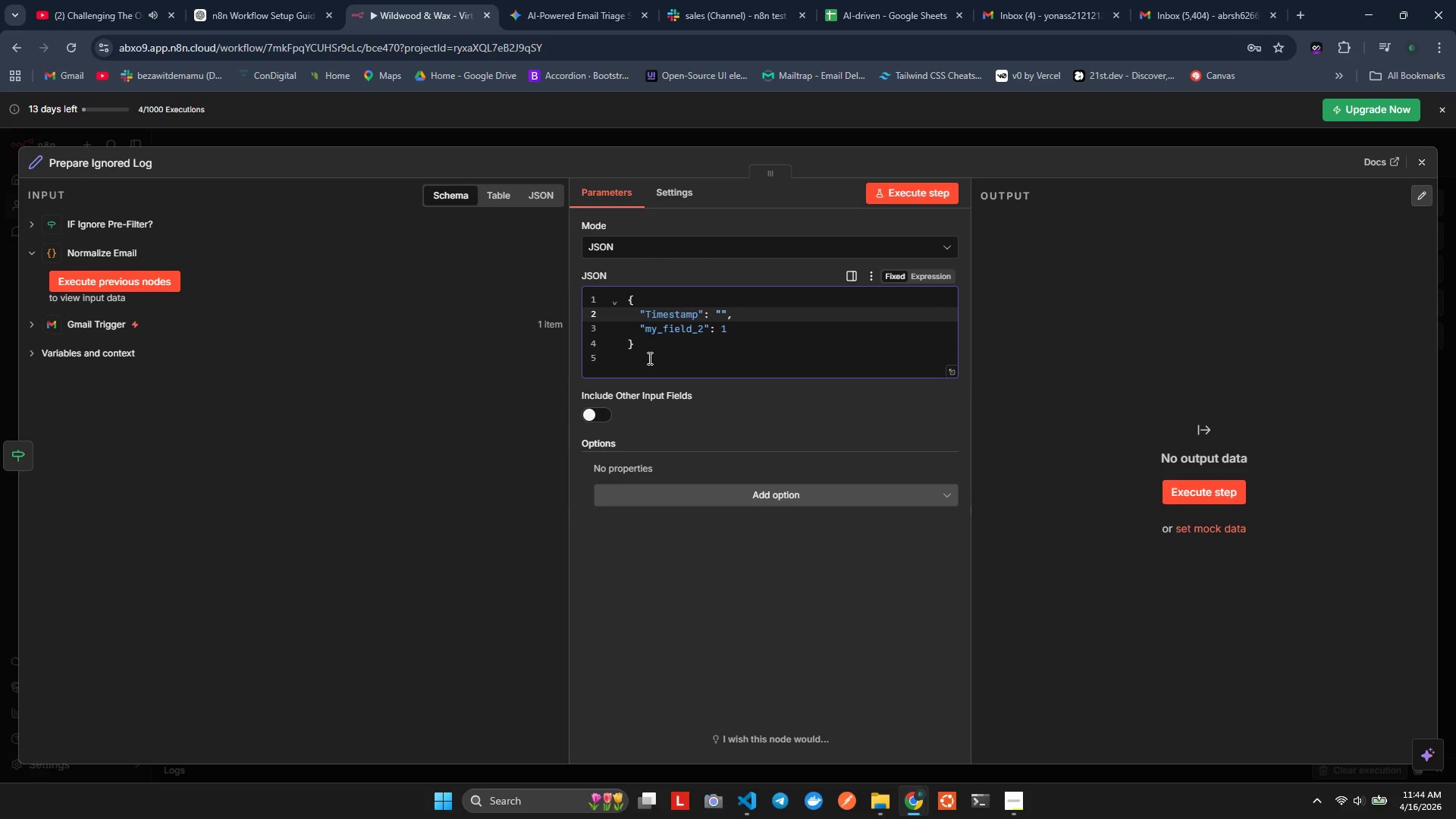 
key(Equal)
 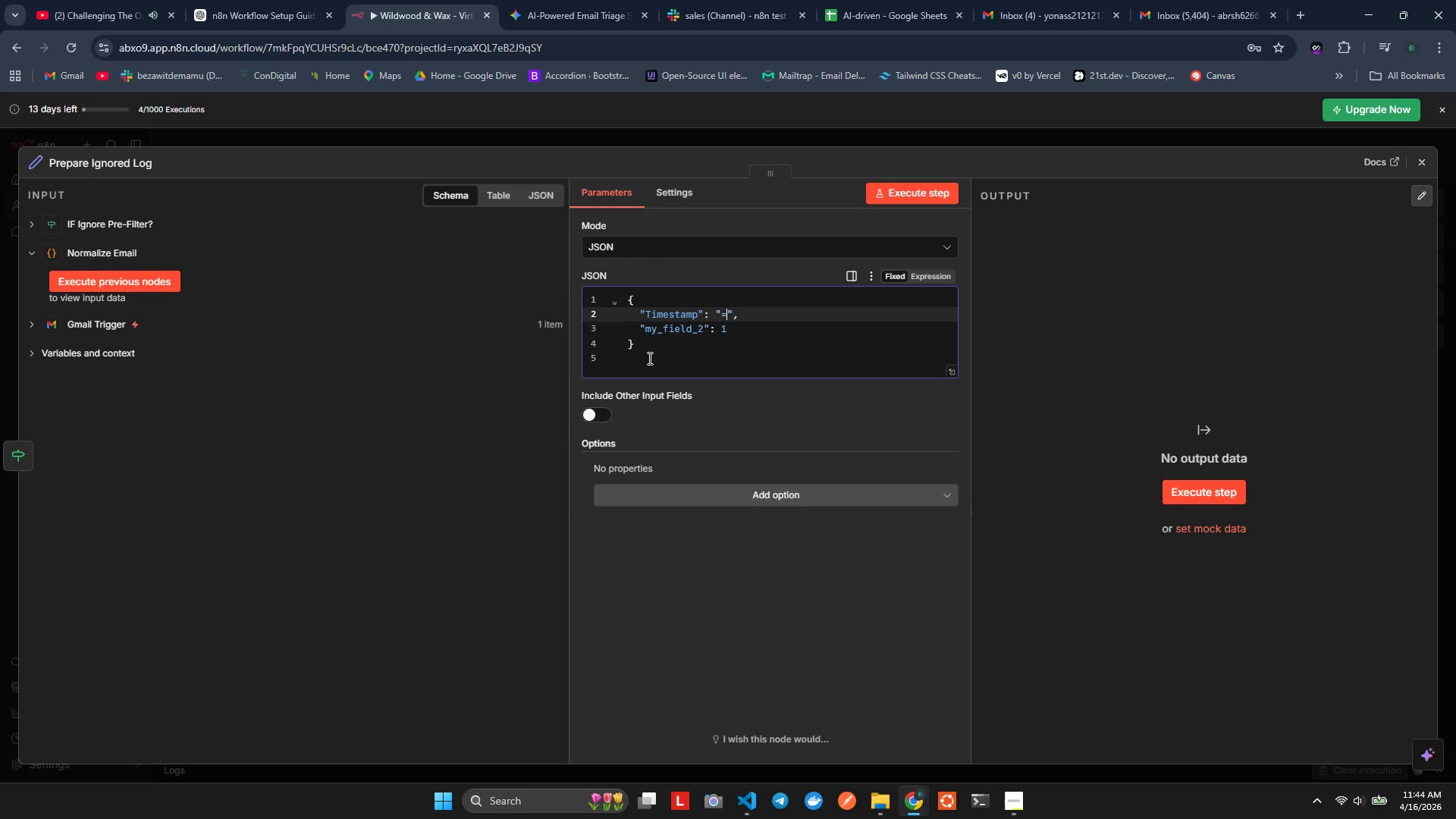 
key(Shift+BracketLeft)
 